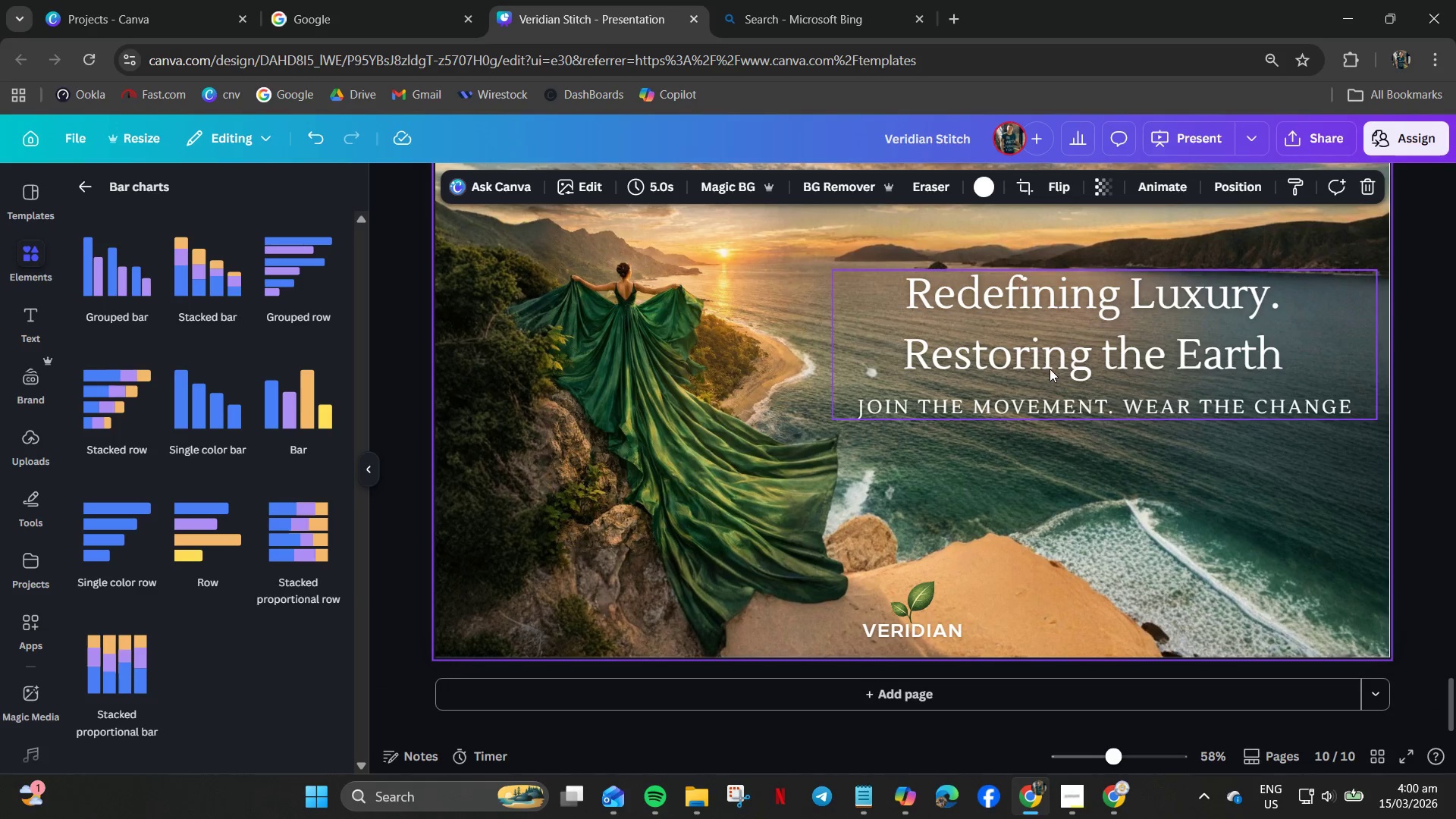 
left_click([1052, 362])
 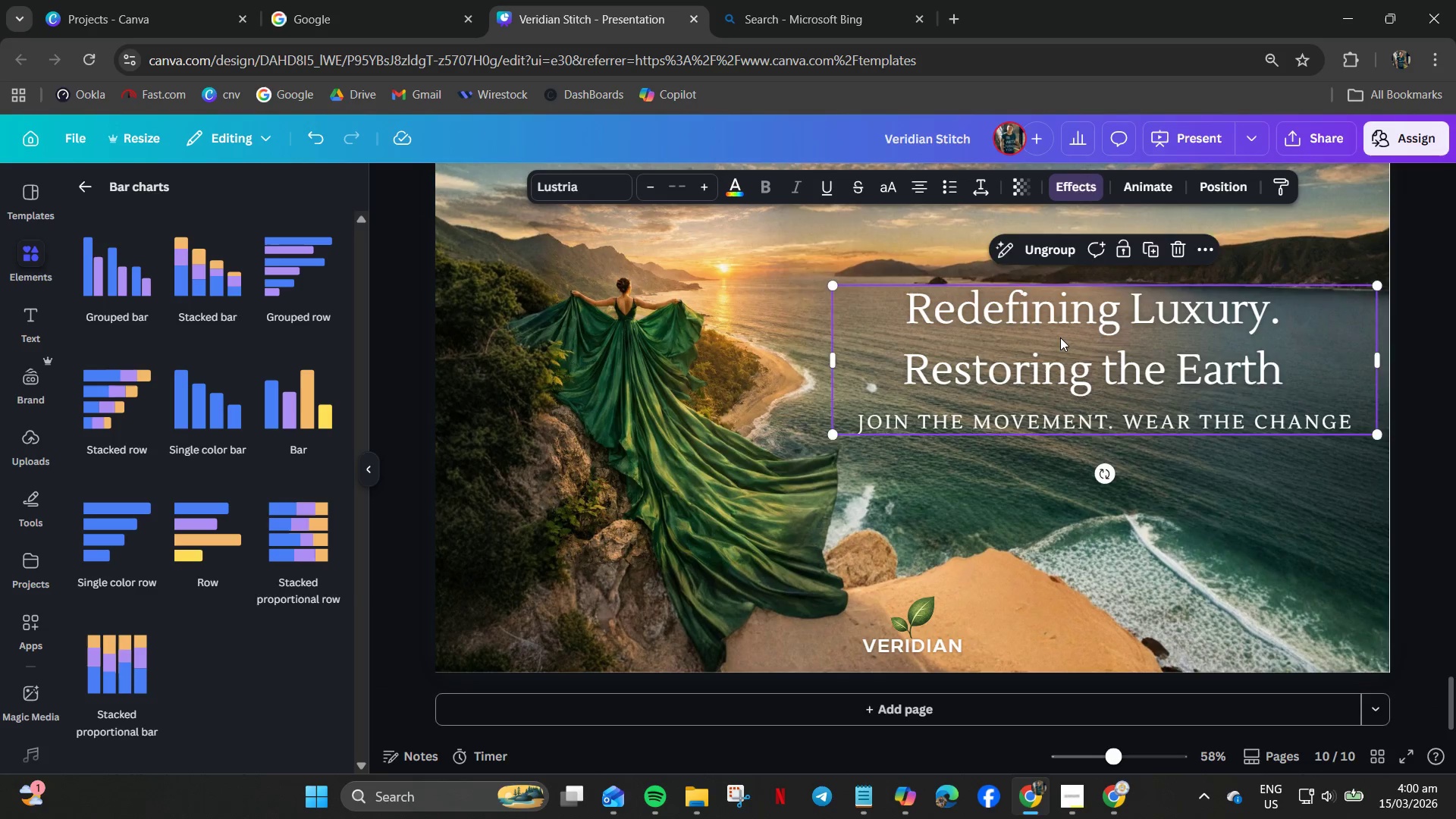 
double_click([1060, 337])
 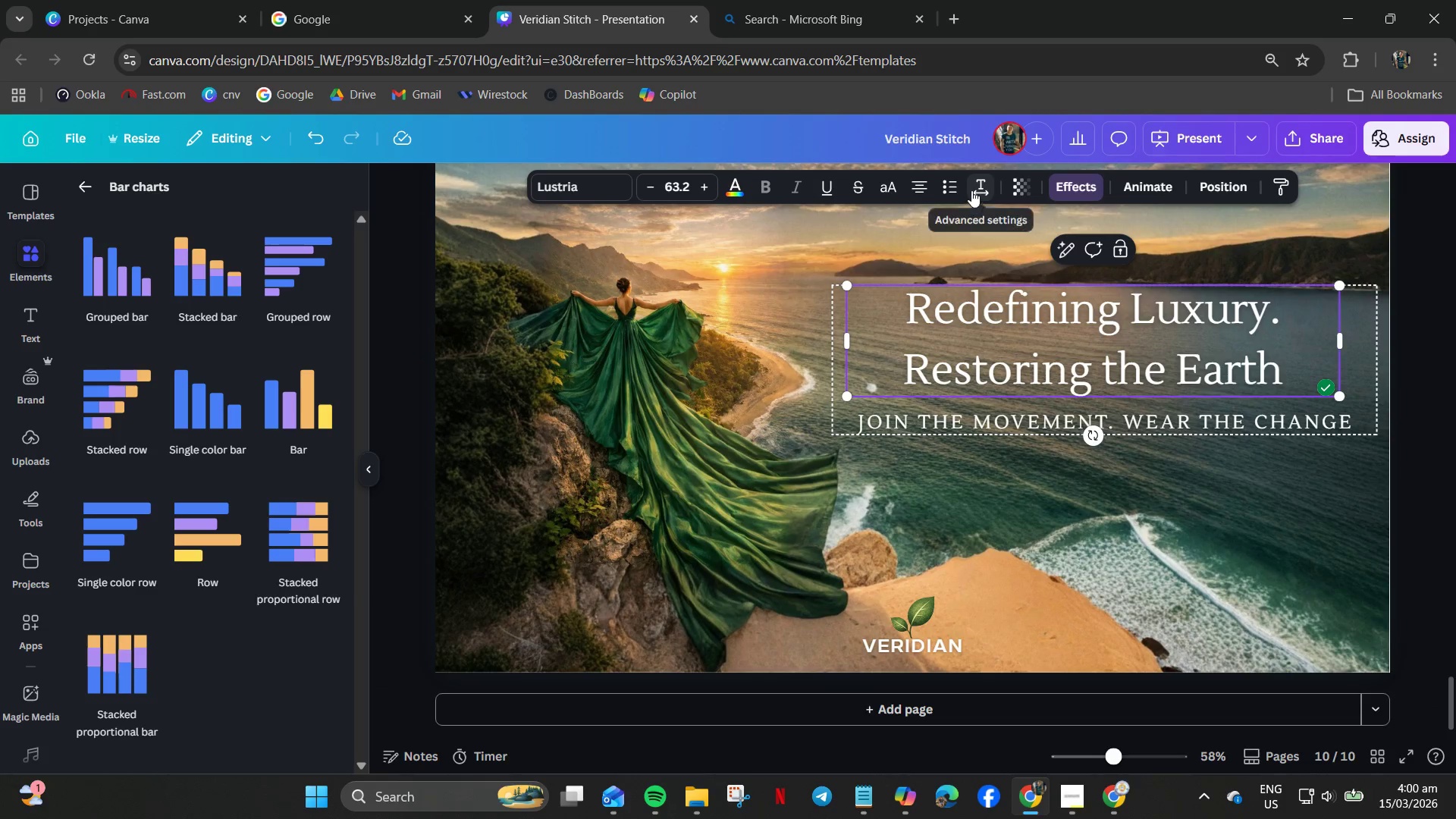 
left_click([976, 187])
 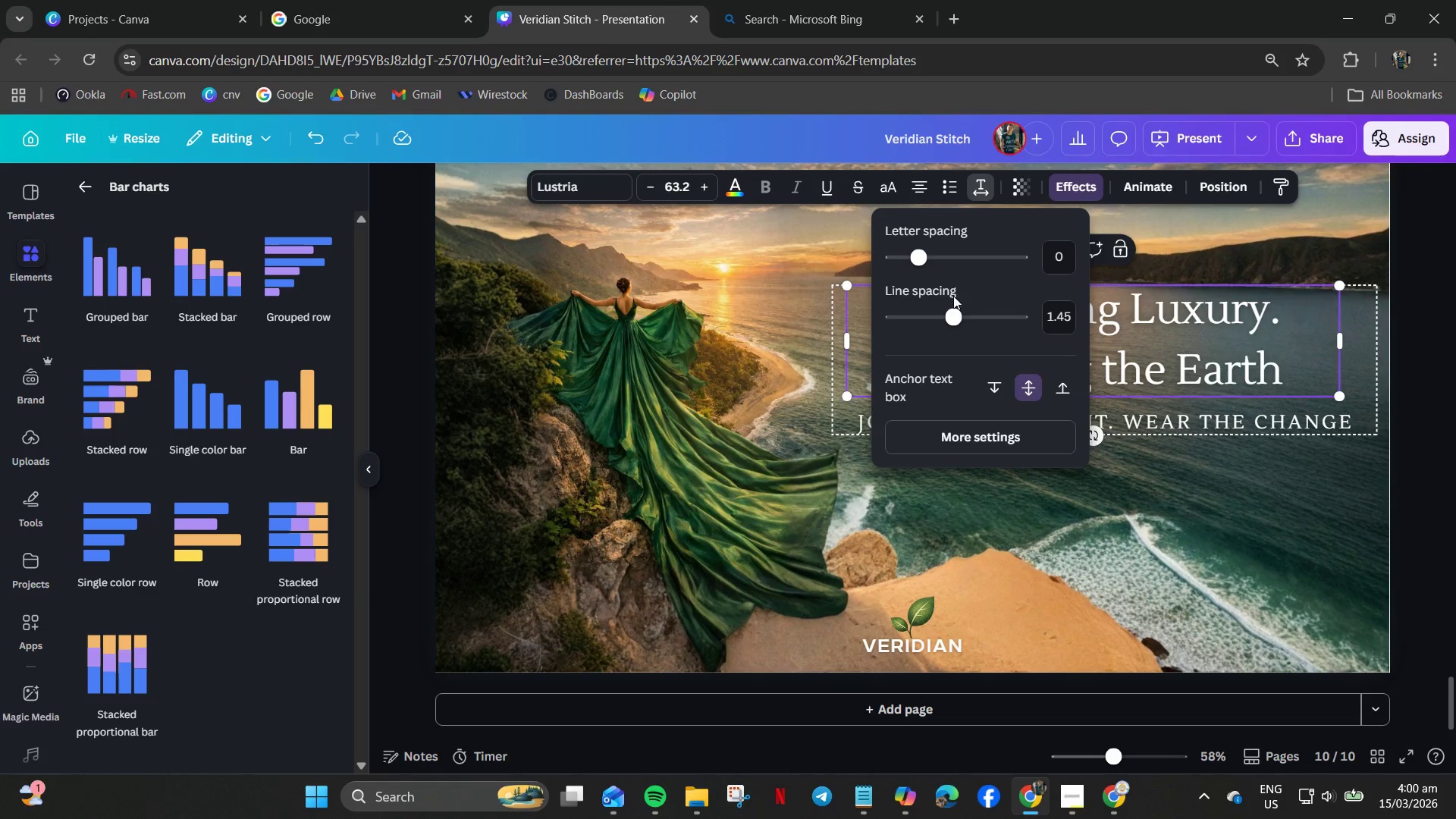 
left_click_drag(start_coordinate=[955, 317], to_coordinate=[920, 312])
 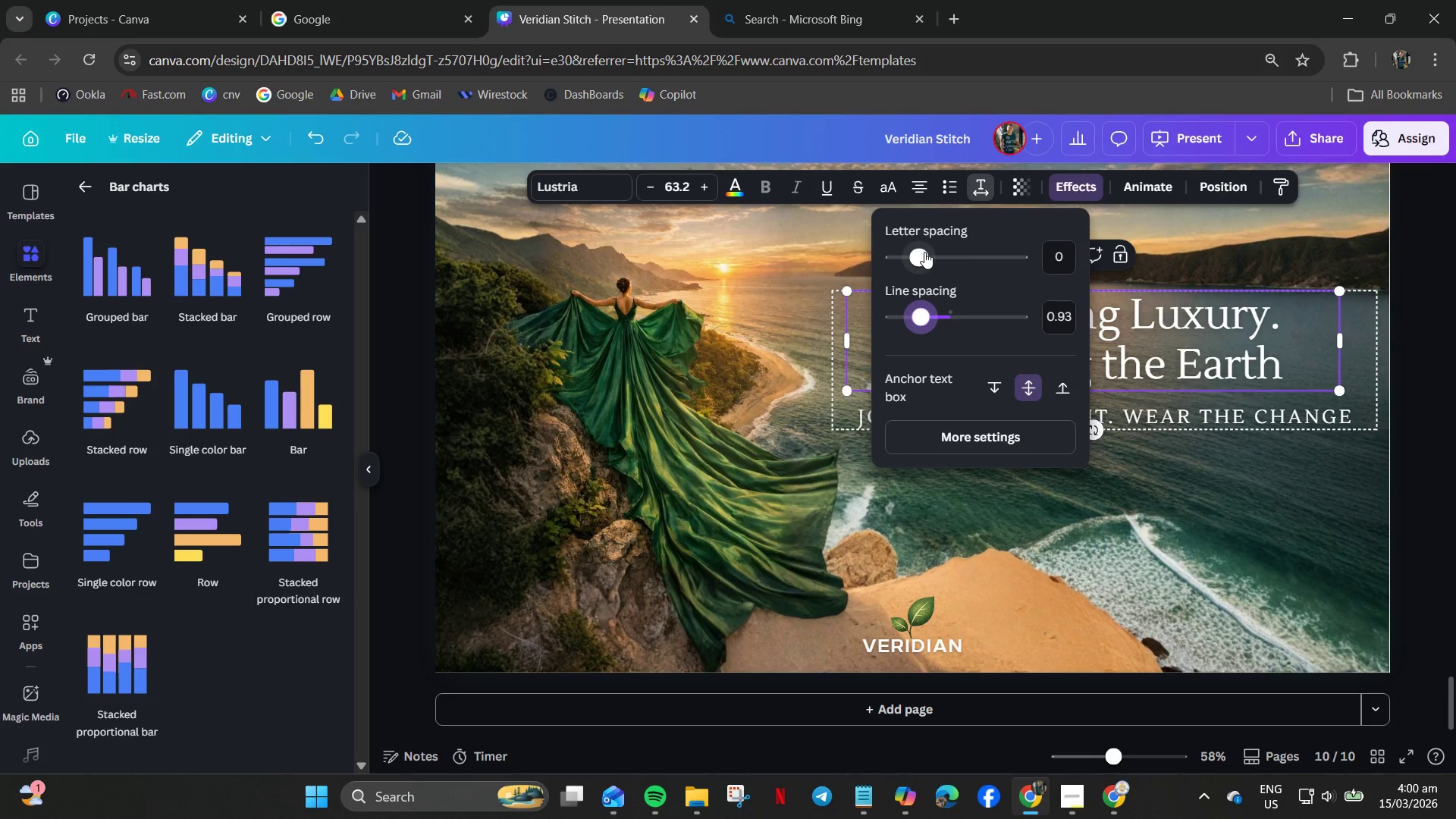 
left_click_drag(start_coordinate=[924, 252], to_coordinate=[919, 250])
 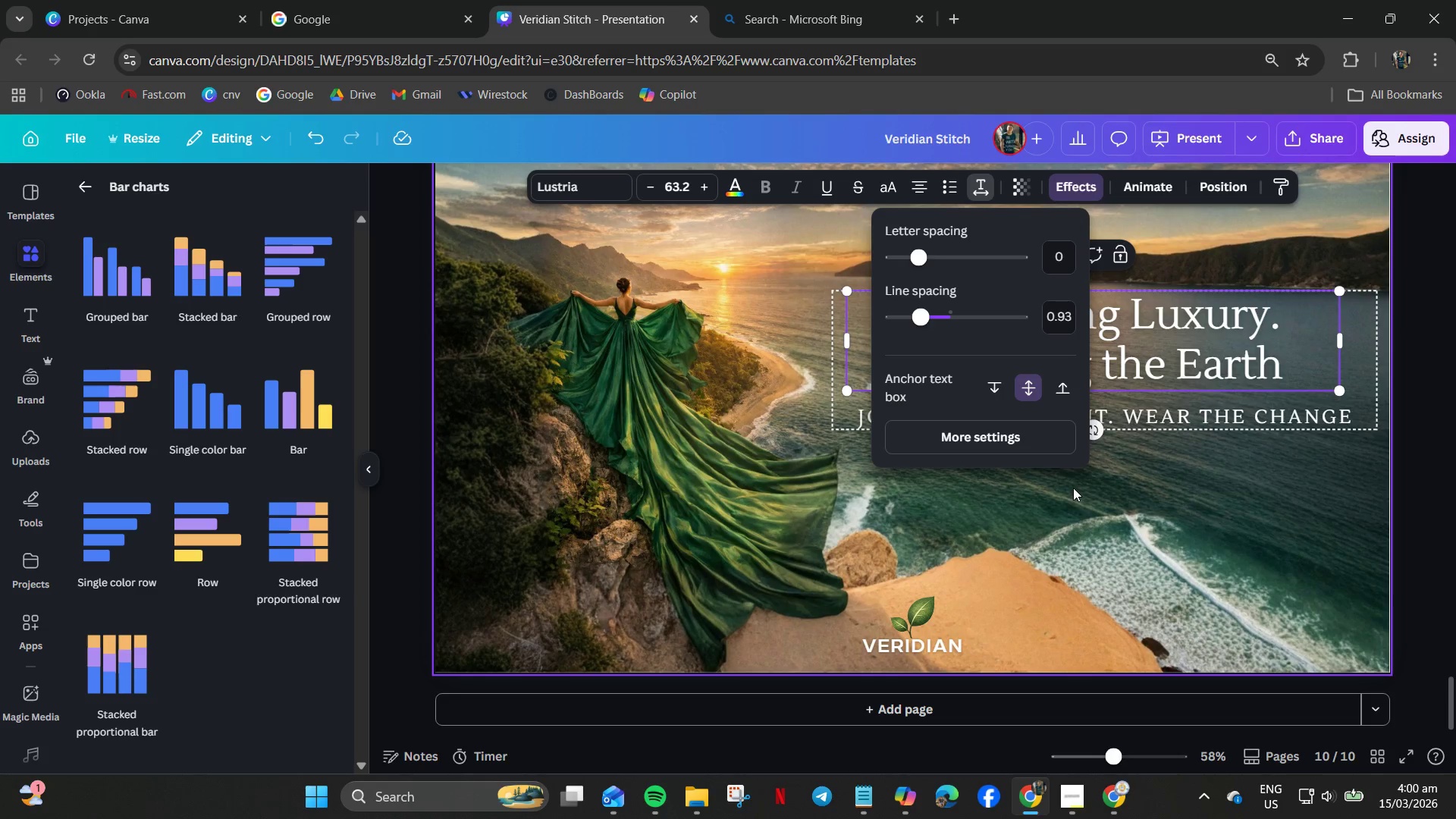 
left_click([1089, 498])
 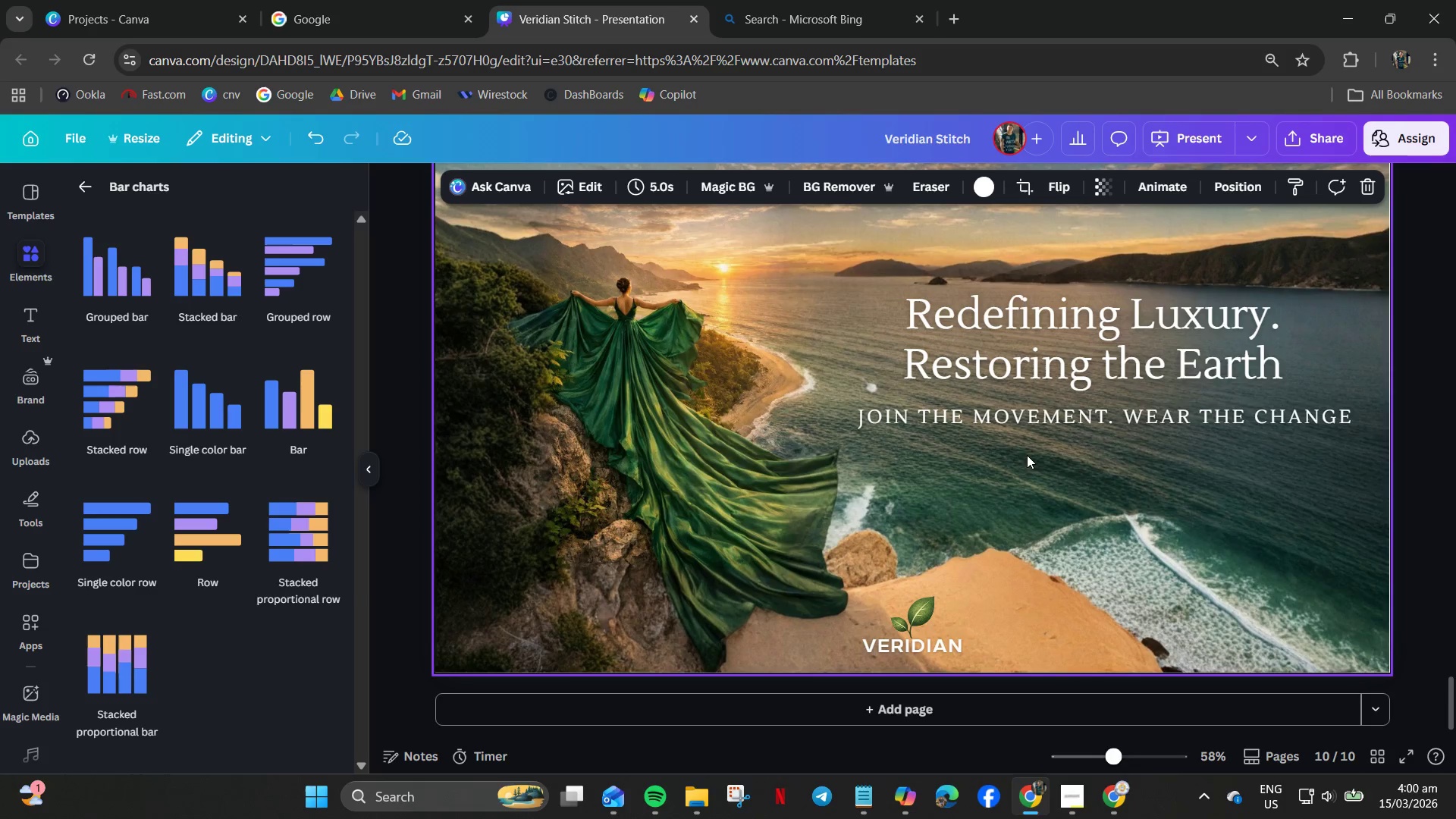 
left_click([1023, 416])
 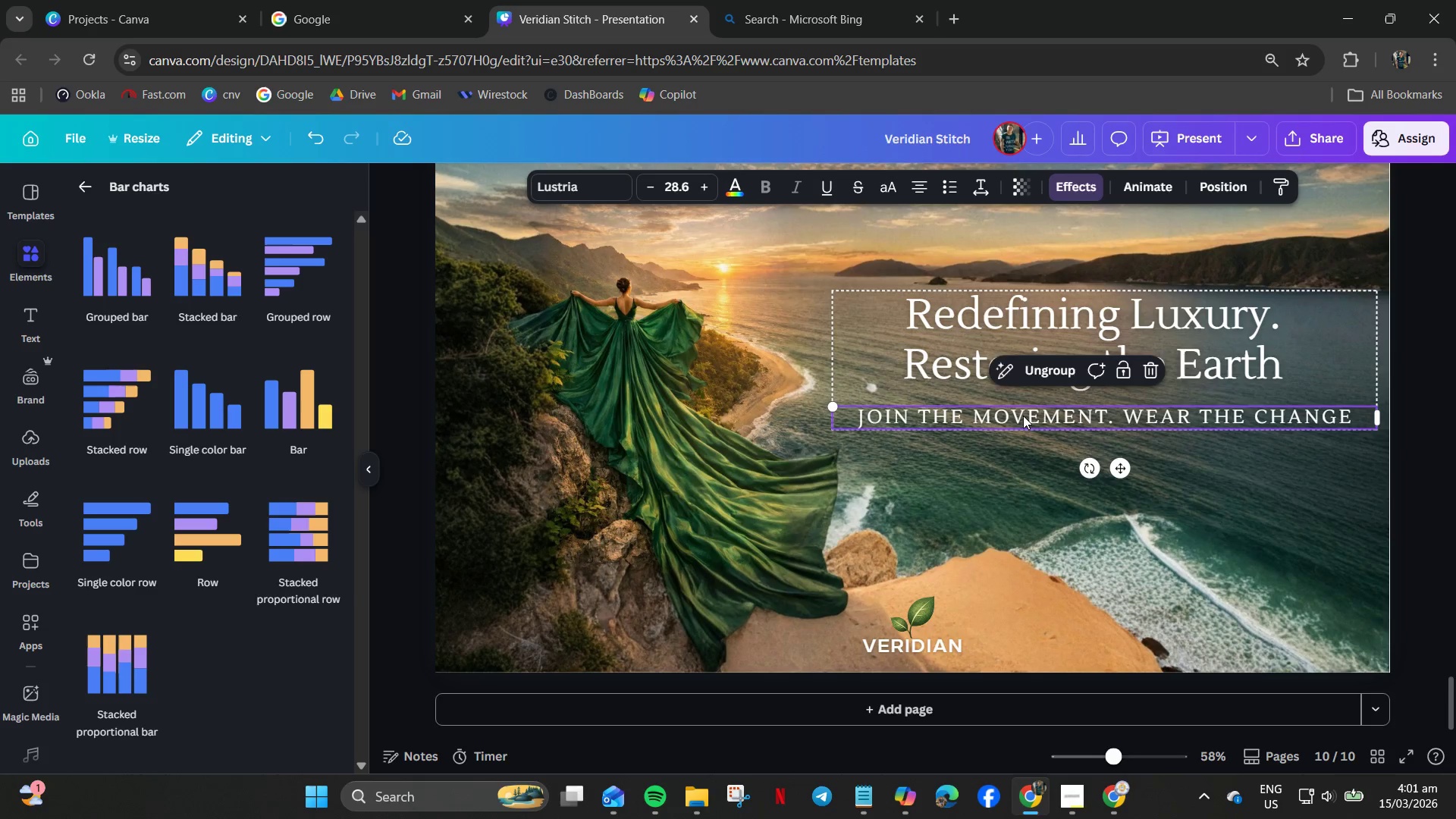 
double_click([1023, 416])
 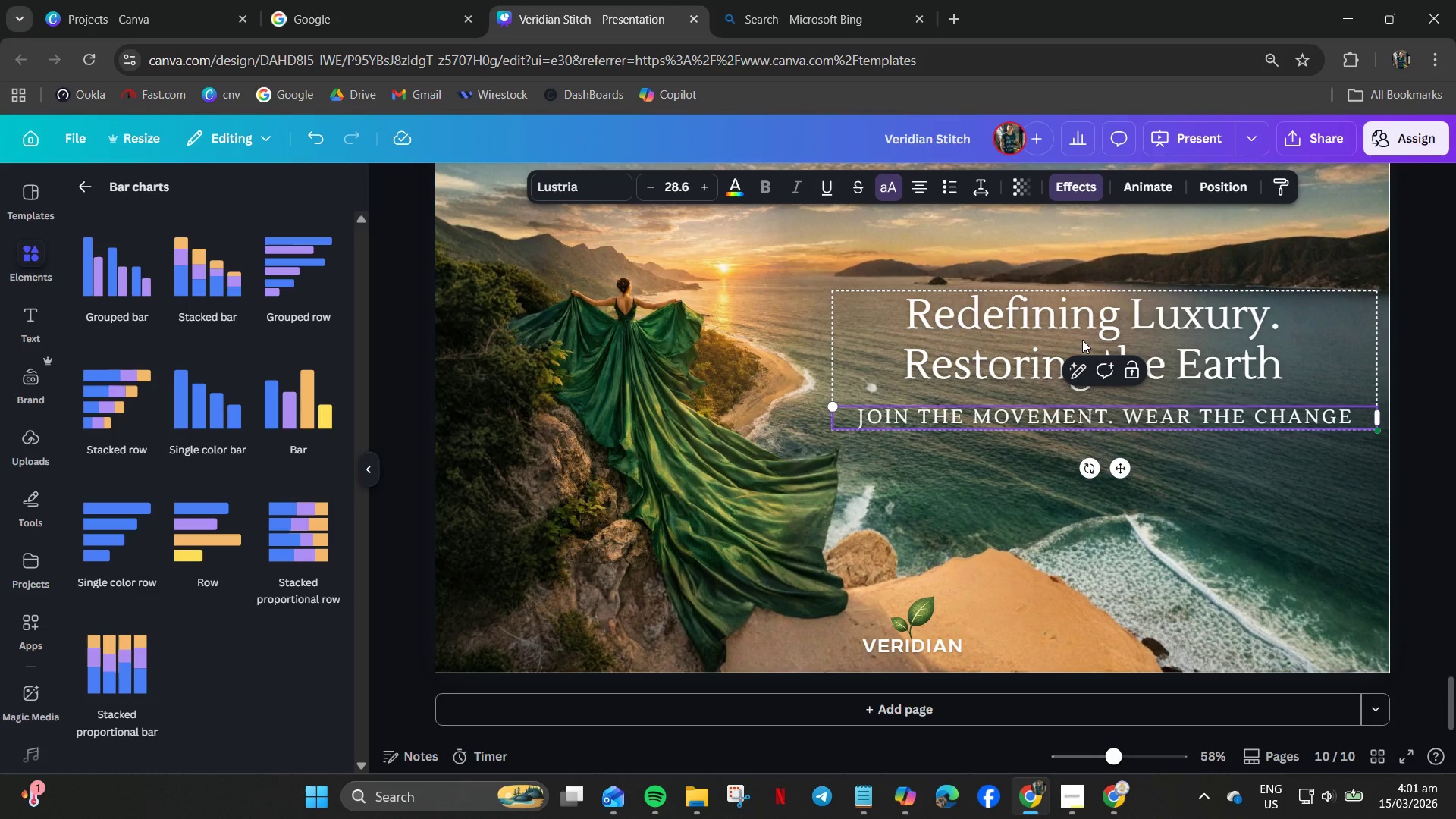 
left_click_drag(start_coordinate=[1088, 290], to_coordinate=[1087, 303])
 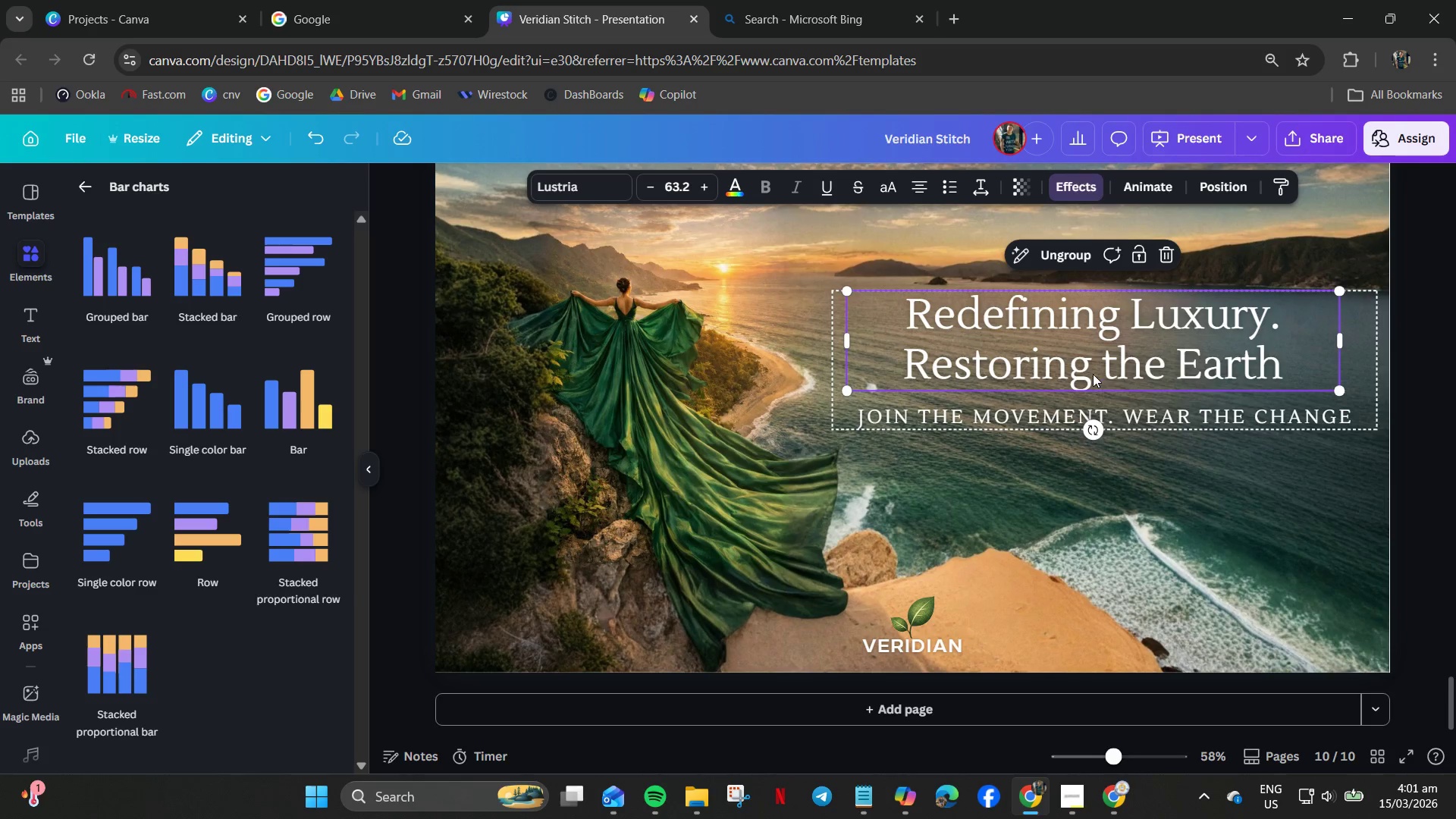 
left_click_drag(start_coordinate=[1093, 355], to_coordinate=[1093, 362])
 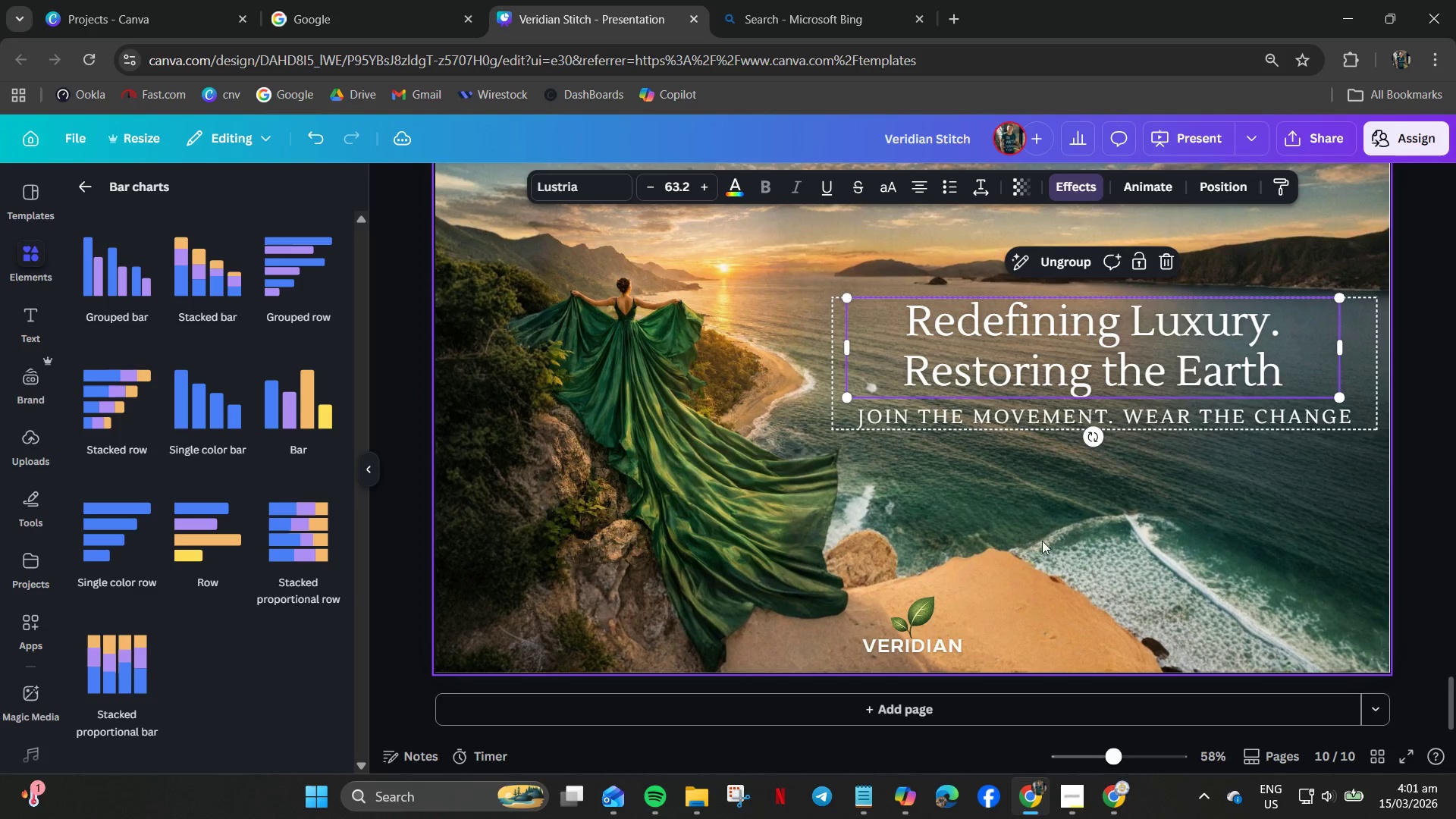 
left_click([1037, 563])
 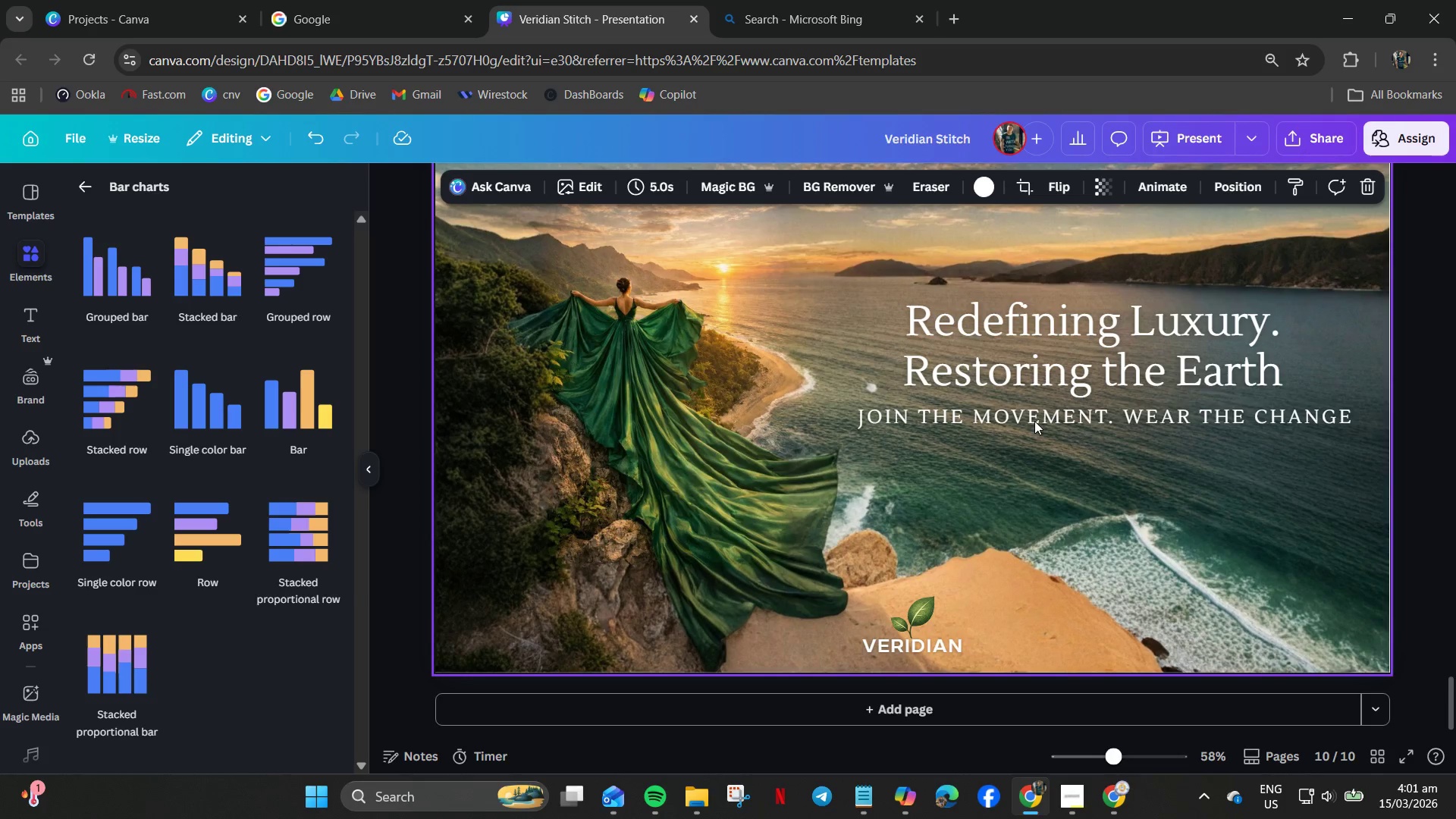 
left_click([918, 366])
 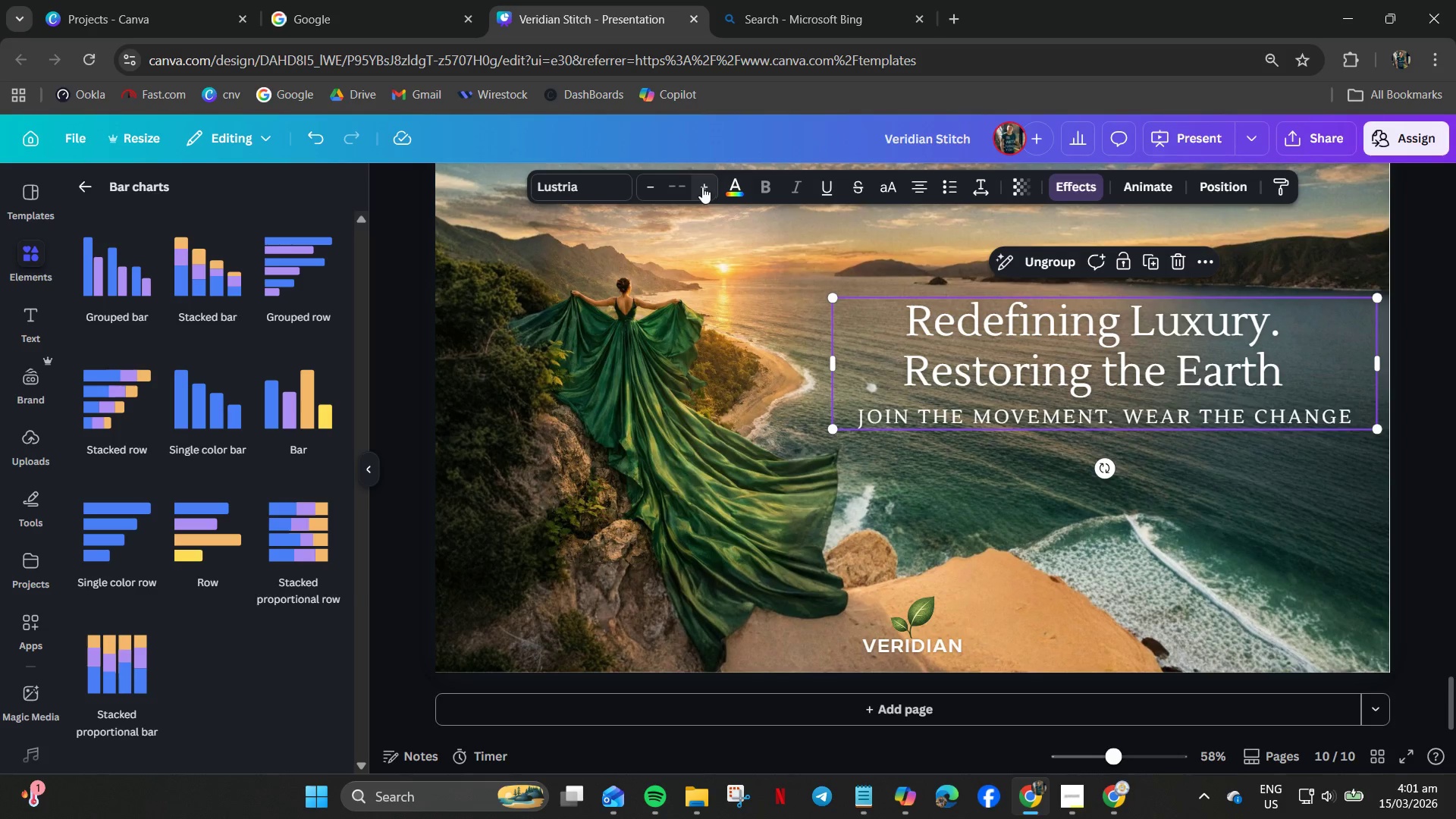 
double_click([701, 186])
 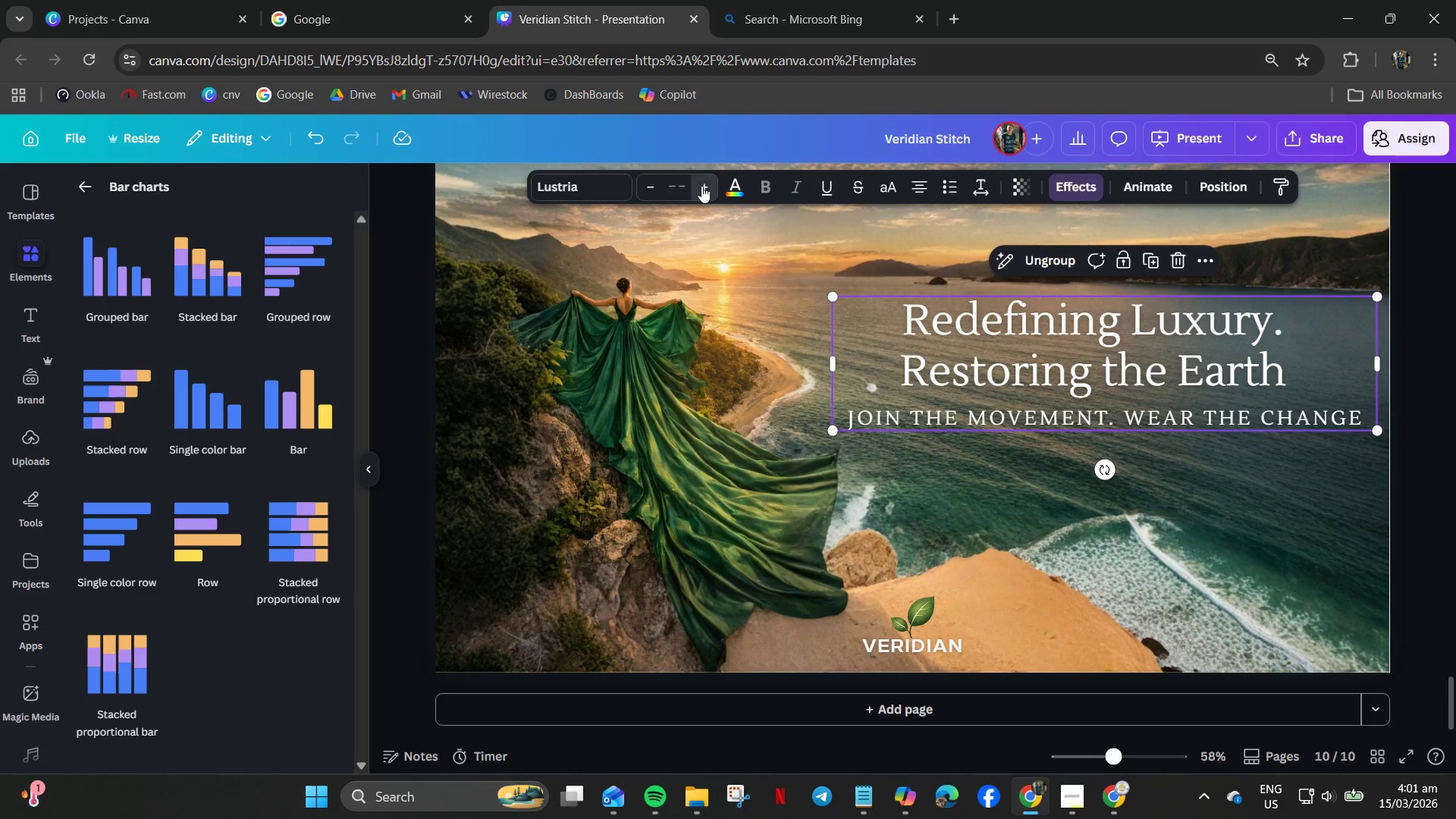 
triple_click([701, 186])
 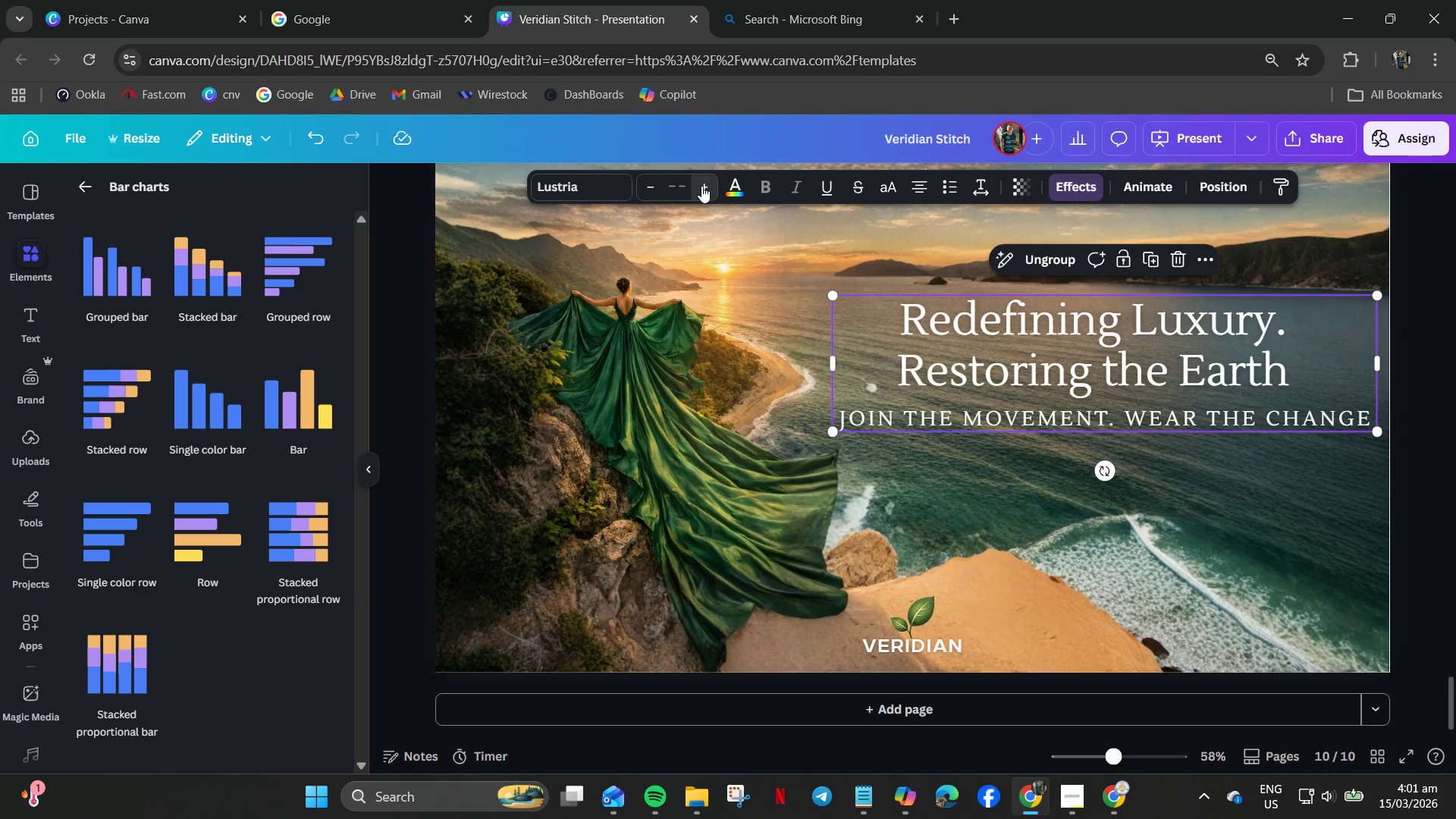 
triple_click([701, 186])
 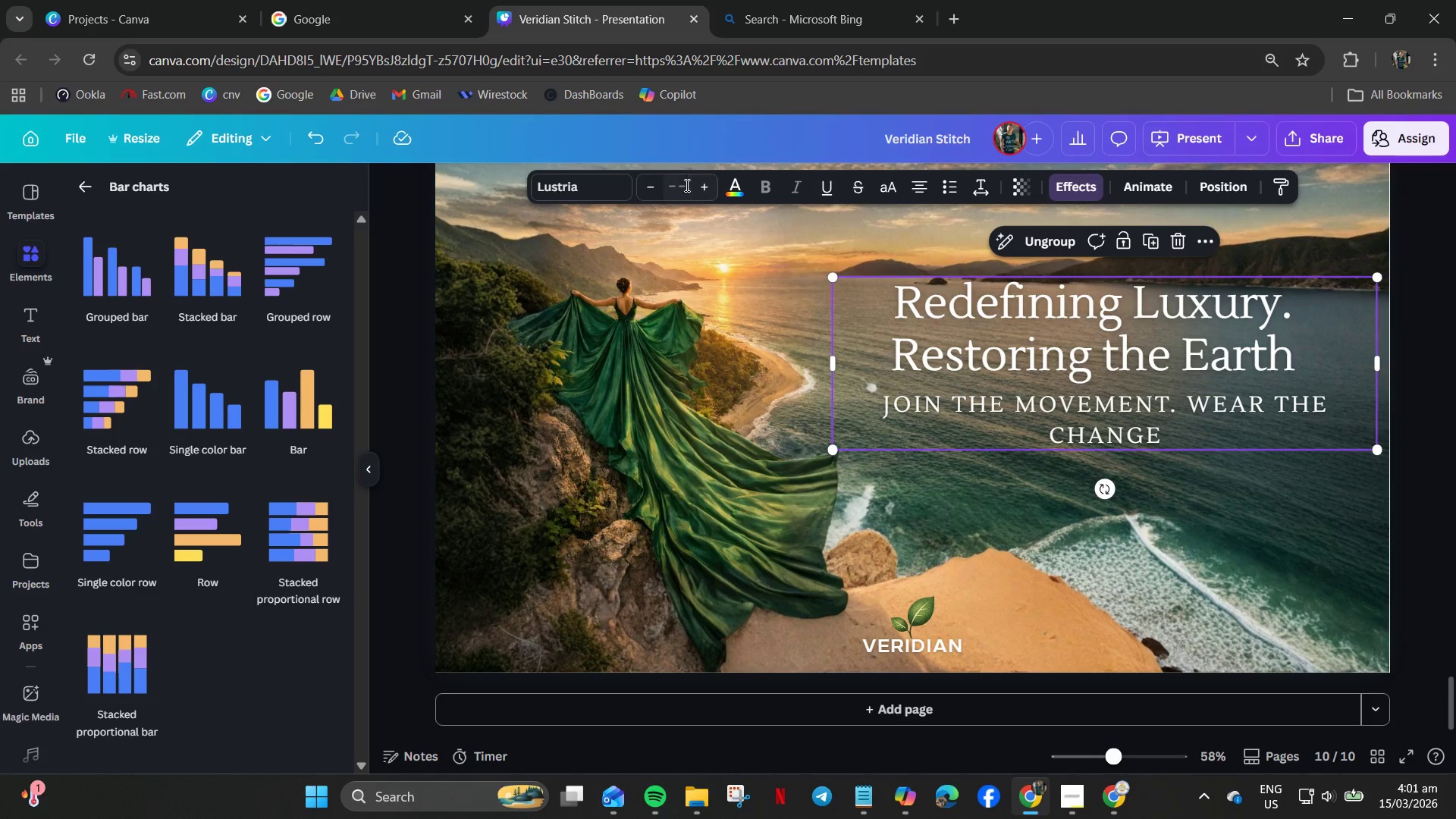 
left_click([650, 187])
 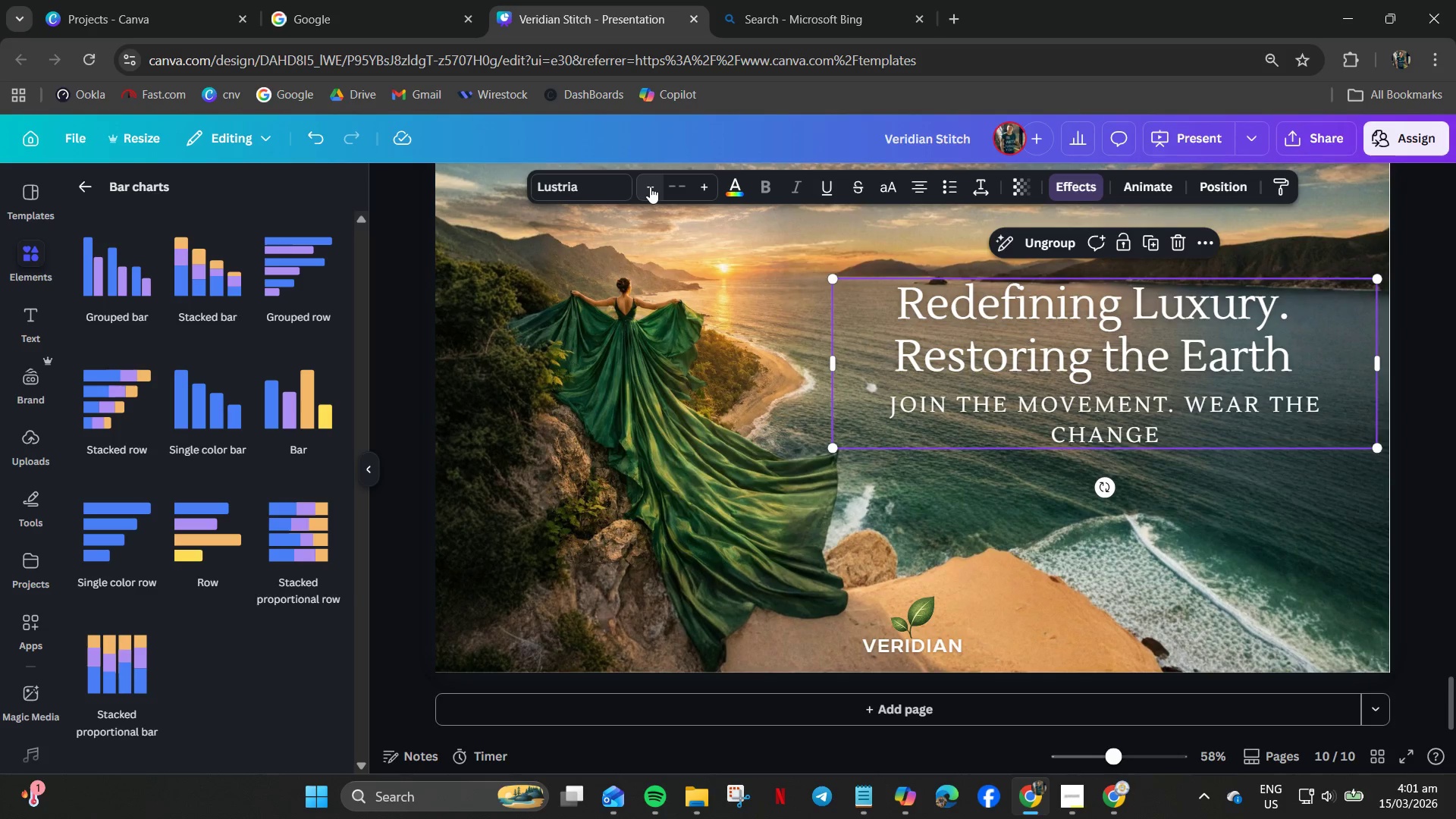 
left_click([650, 187])
 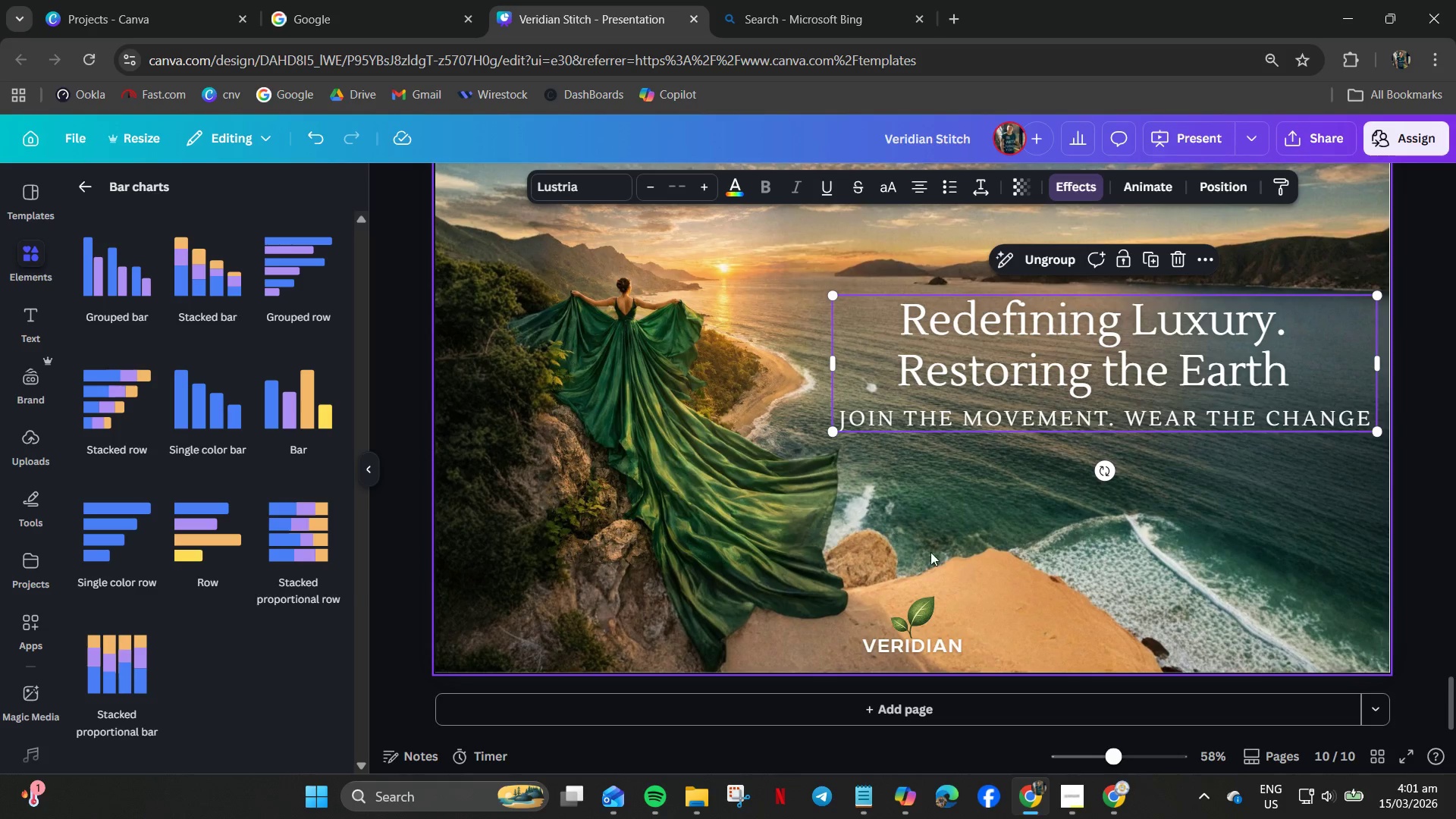 
left_click([971, 542])
 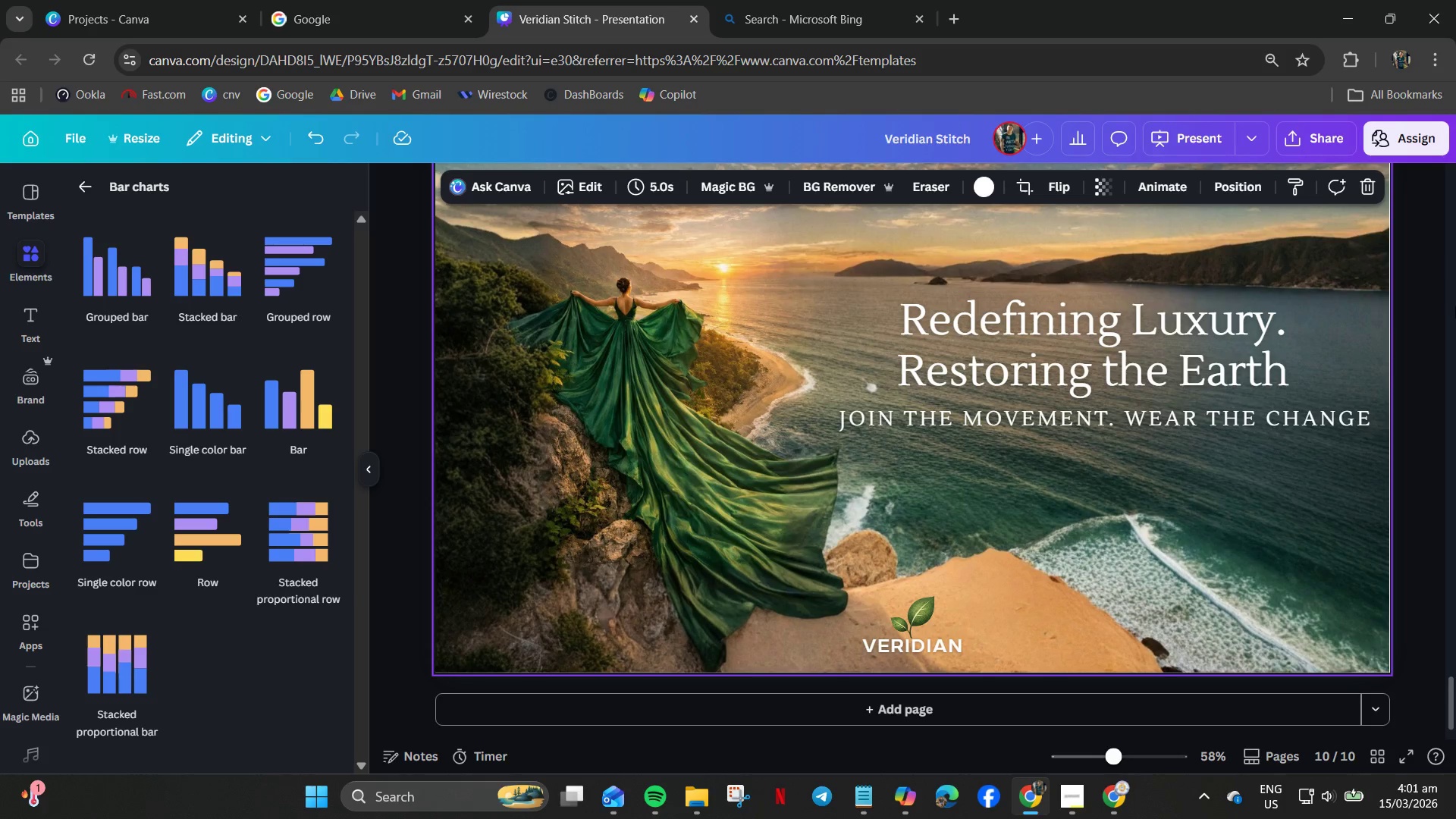 
left_click([1455, 605])
 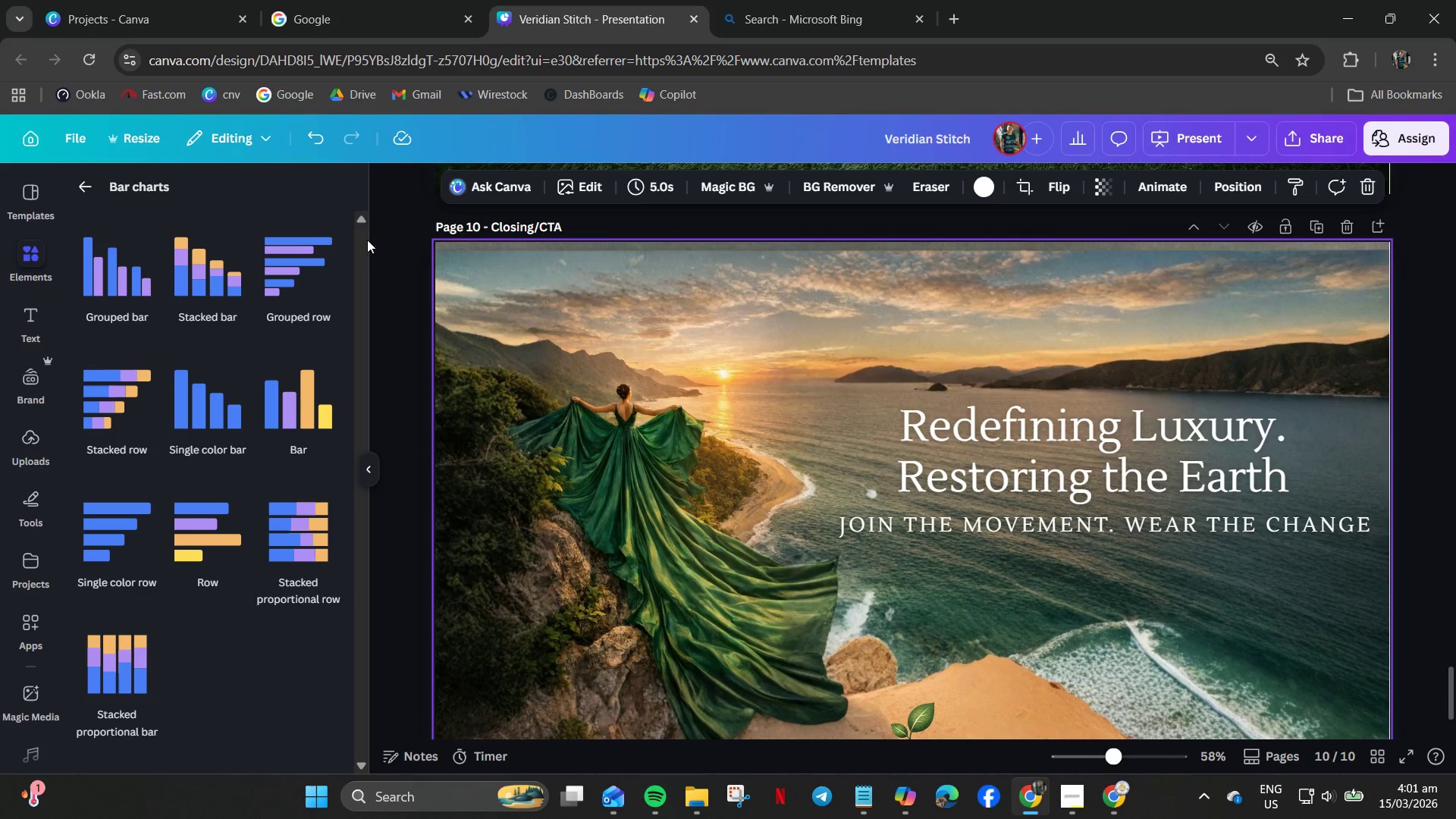 
left_click([83, 181])
 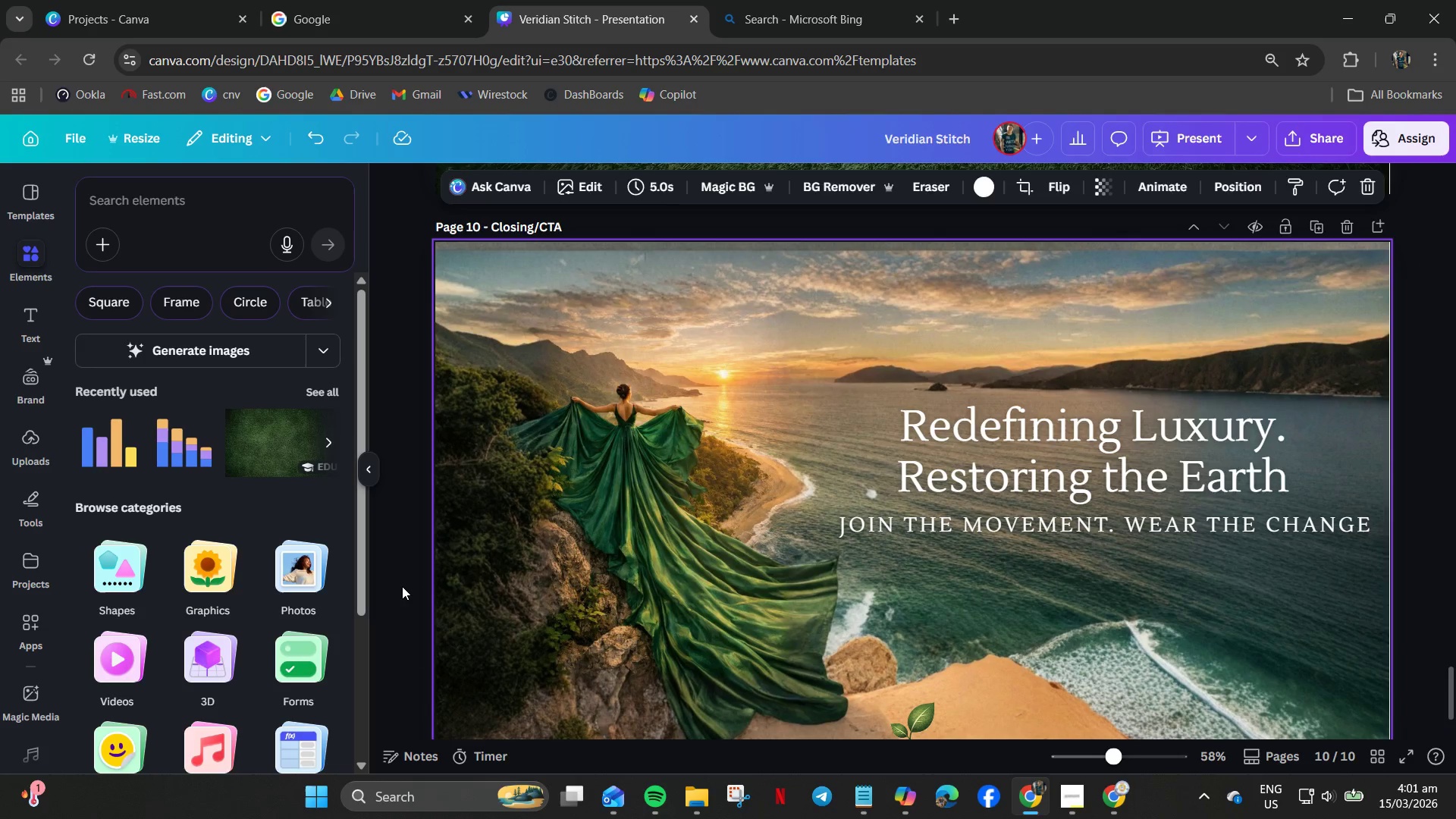 
double_click([362, 463])
 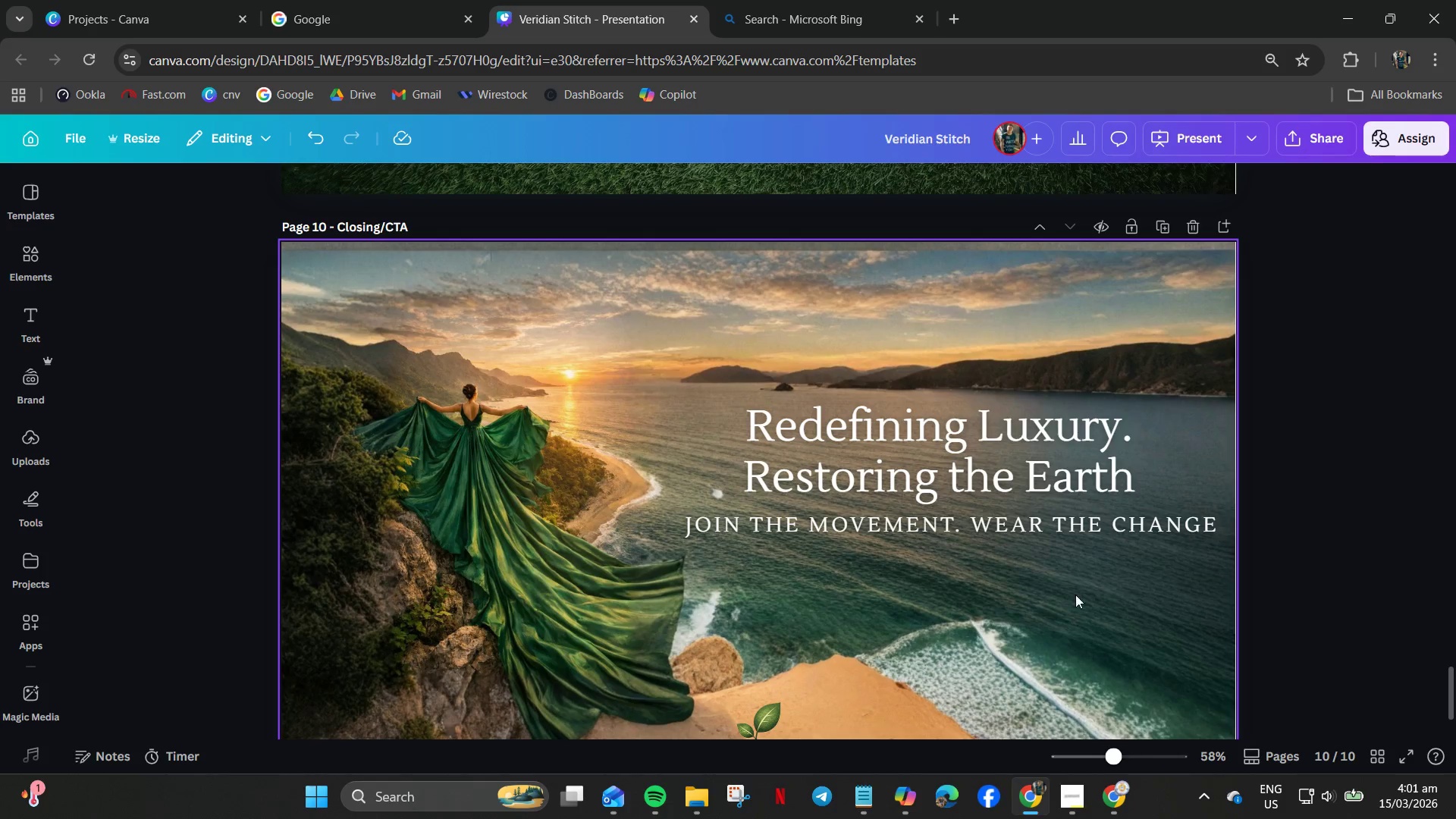 
scroll: coordinate [1233, 617], scroll_direction: up, amount: 6.0
 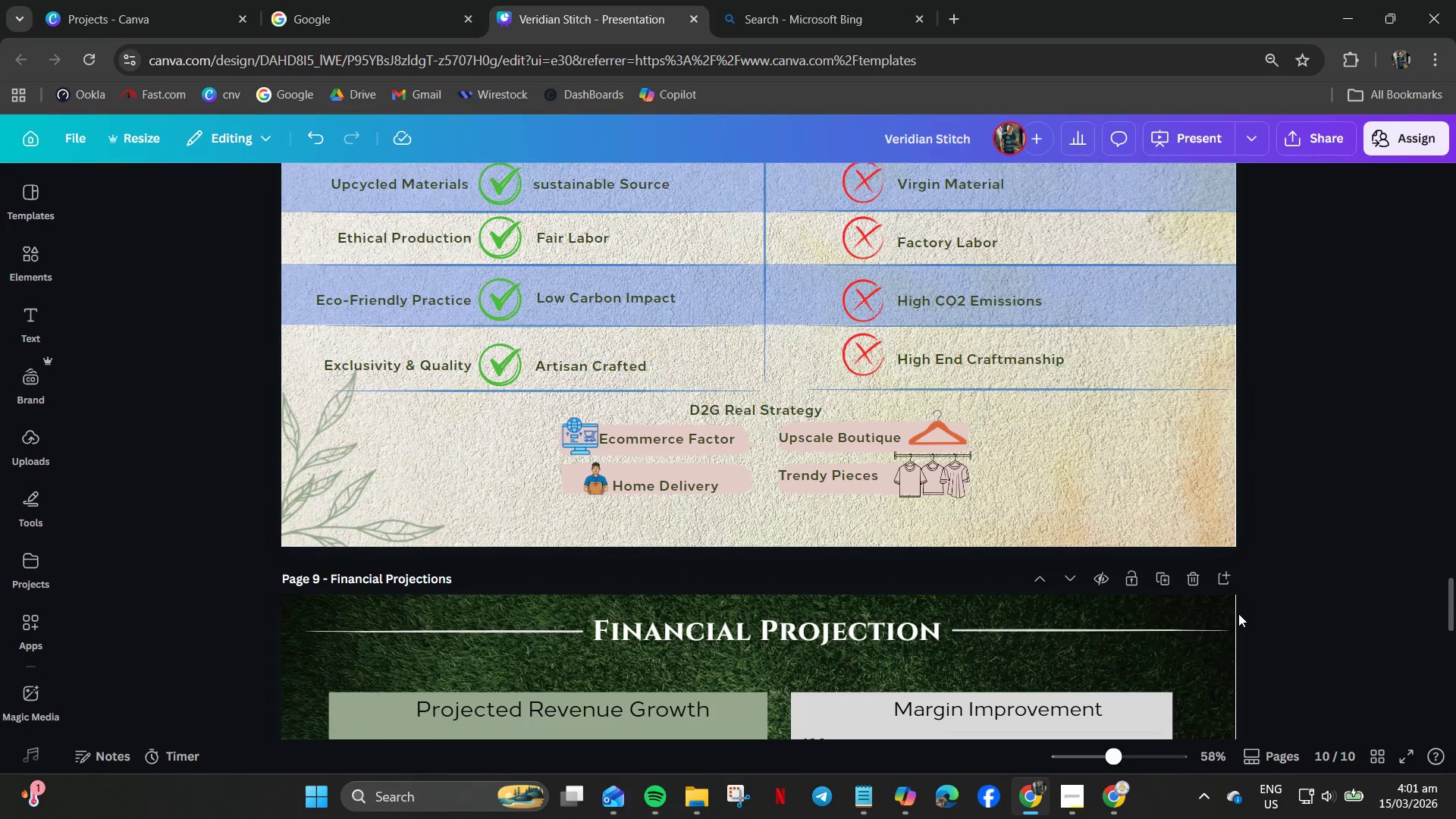 
scroll: coordinate [1049, 646], scroll_direction: down, amount: 5.0
 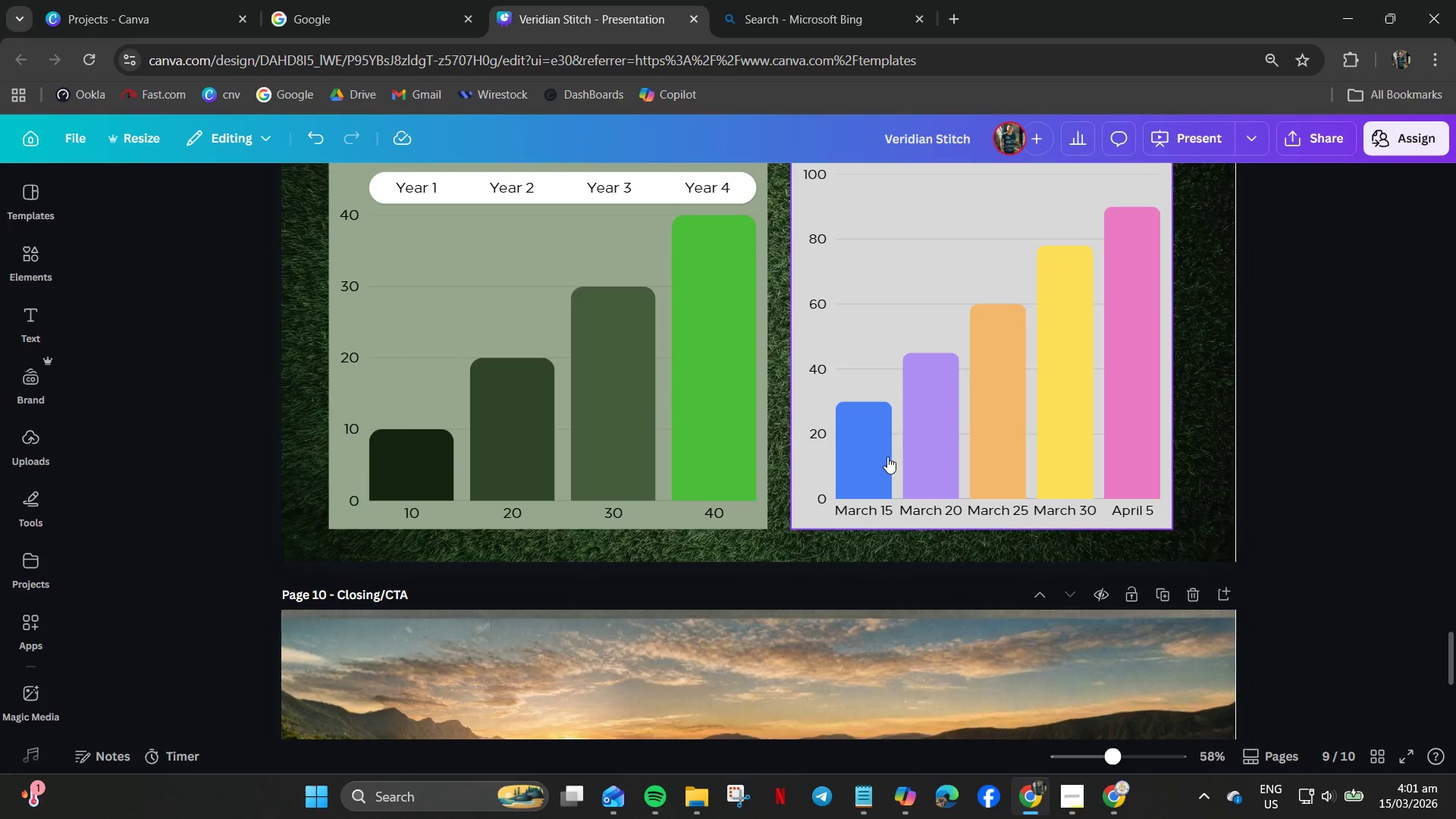 
left_click([874, 447])
 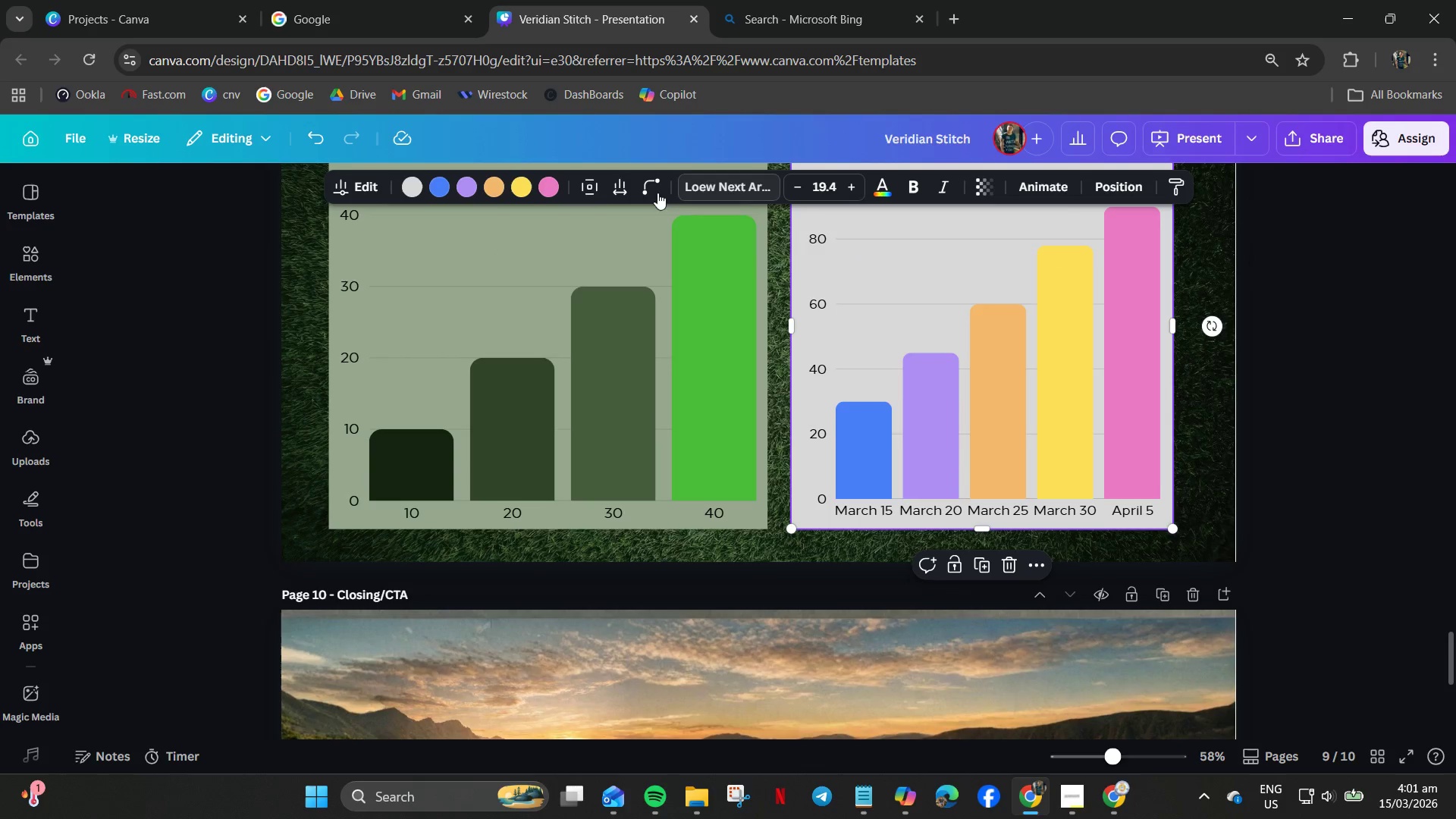 
left_click([434, 191])
 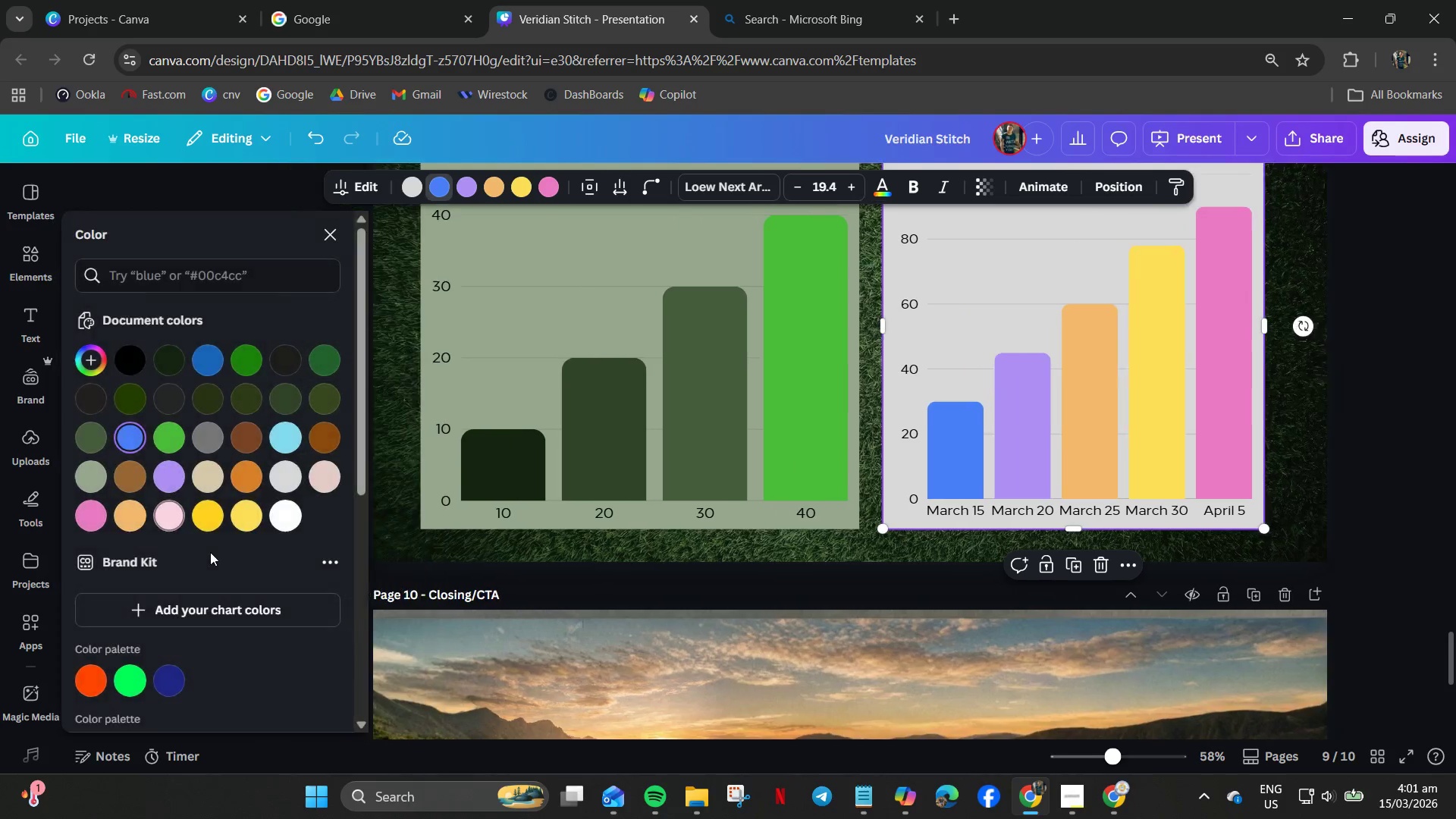 
scroll: coordinate [216, 620], scroll_direction: down, amount: 12.0
 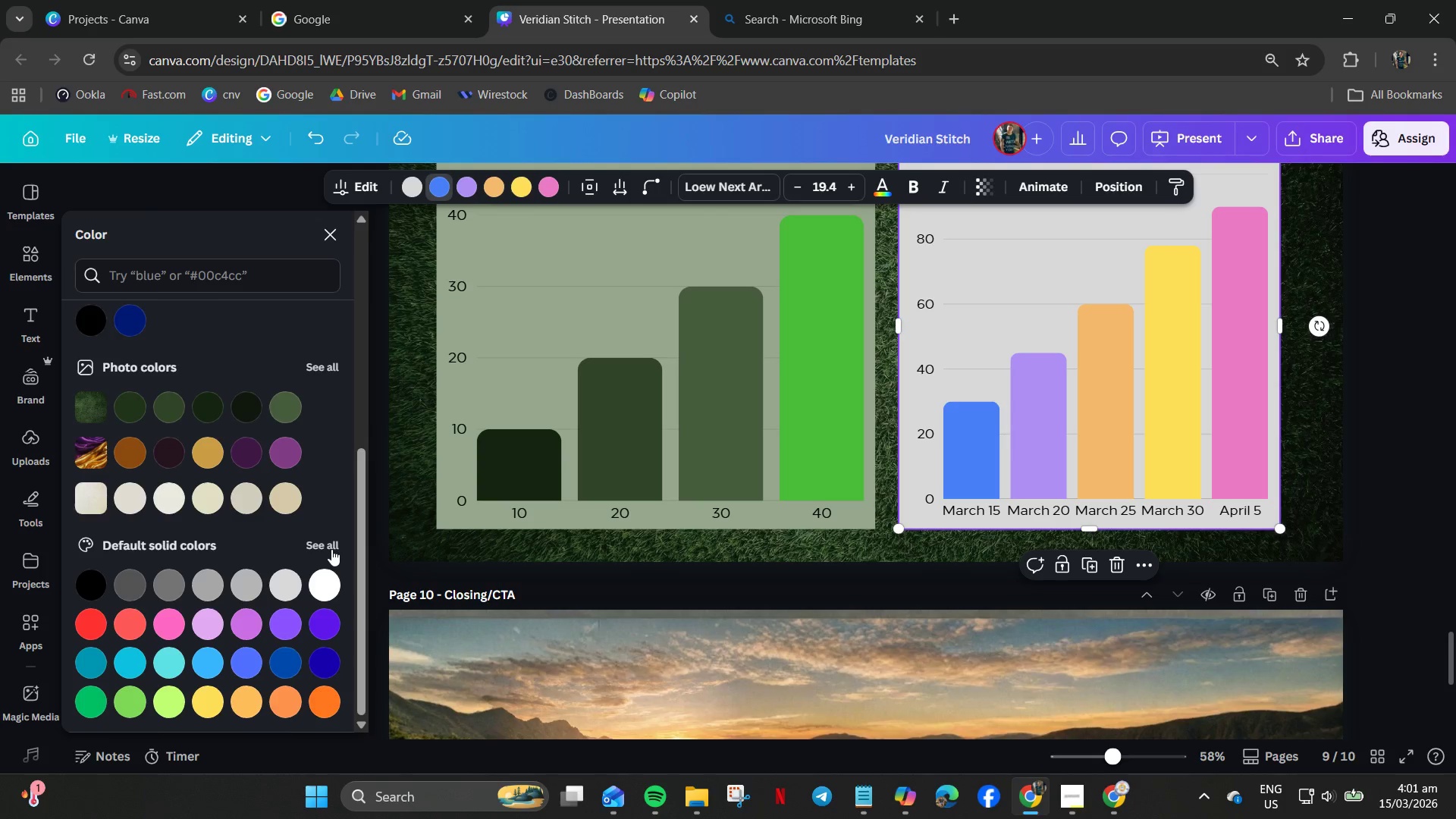 
left_click([326, 538])
 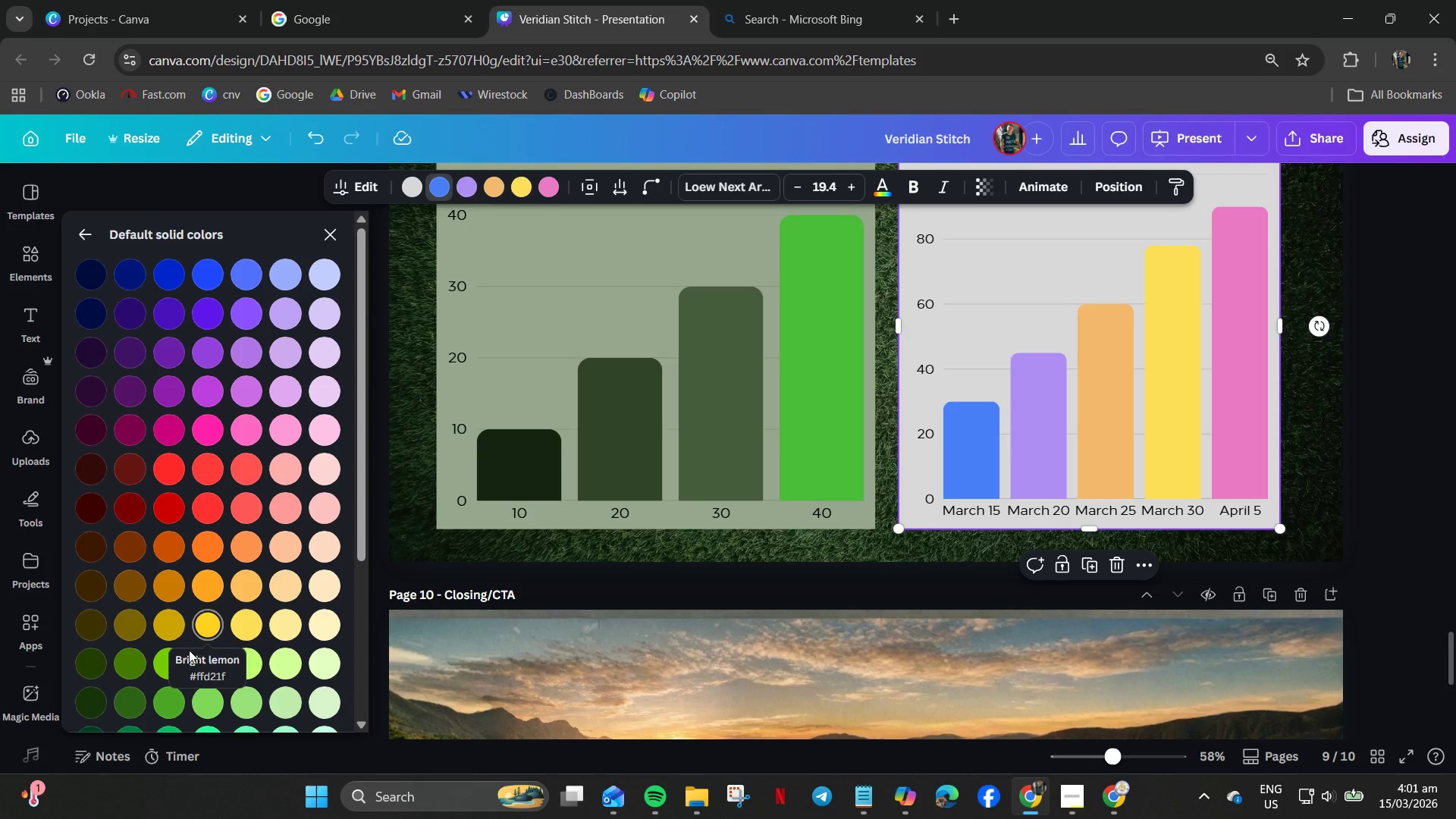 
scroll: coordinate [177, 640], scroll_direction: up, amount: 3.0
 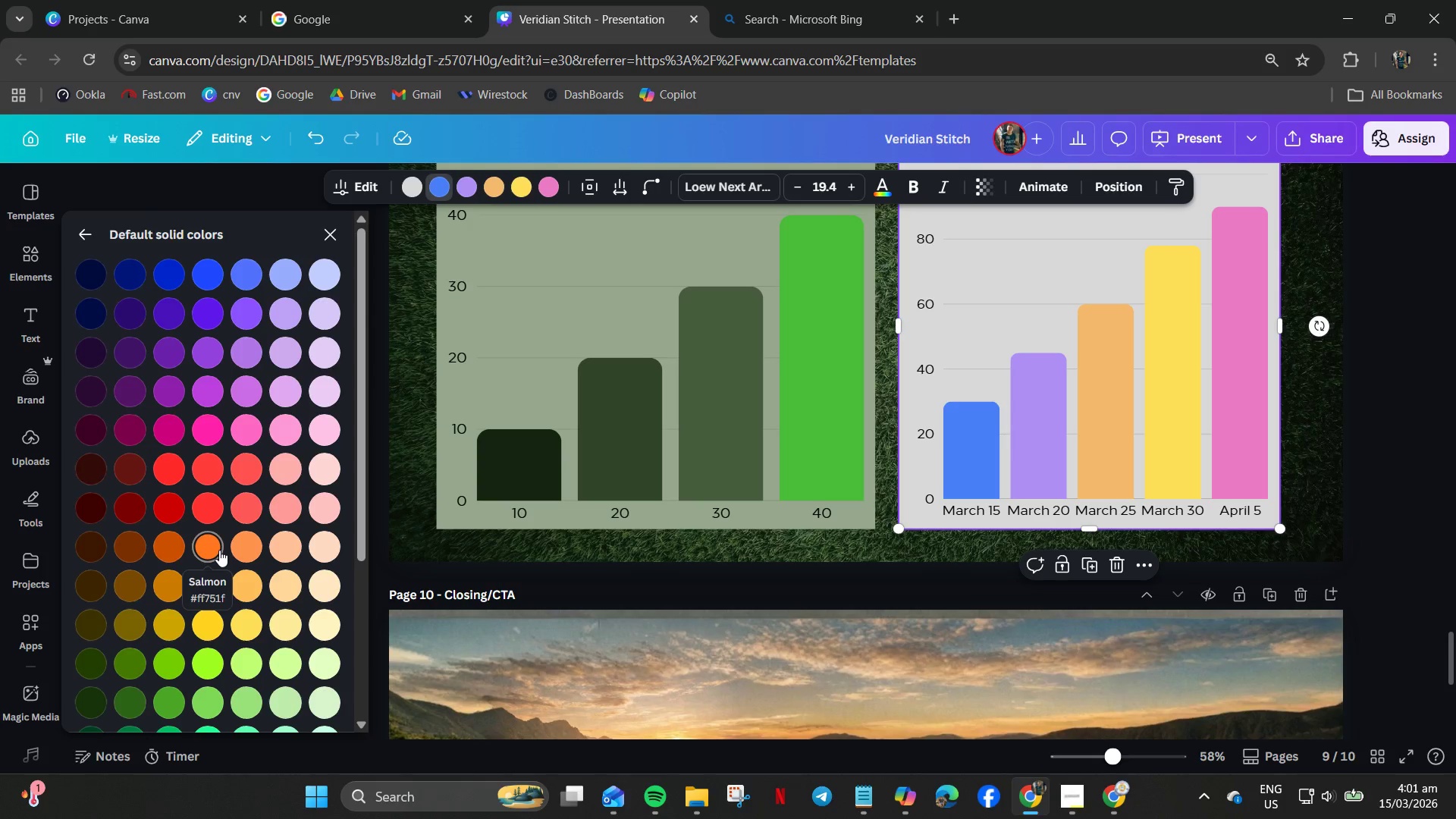 
left_click([218, 550])
 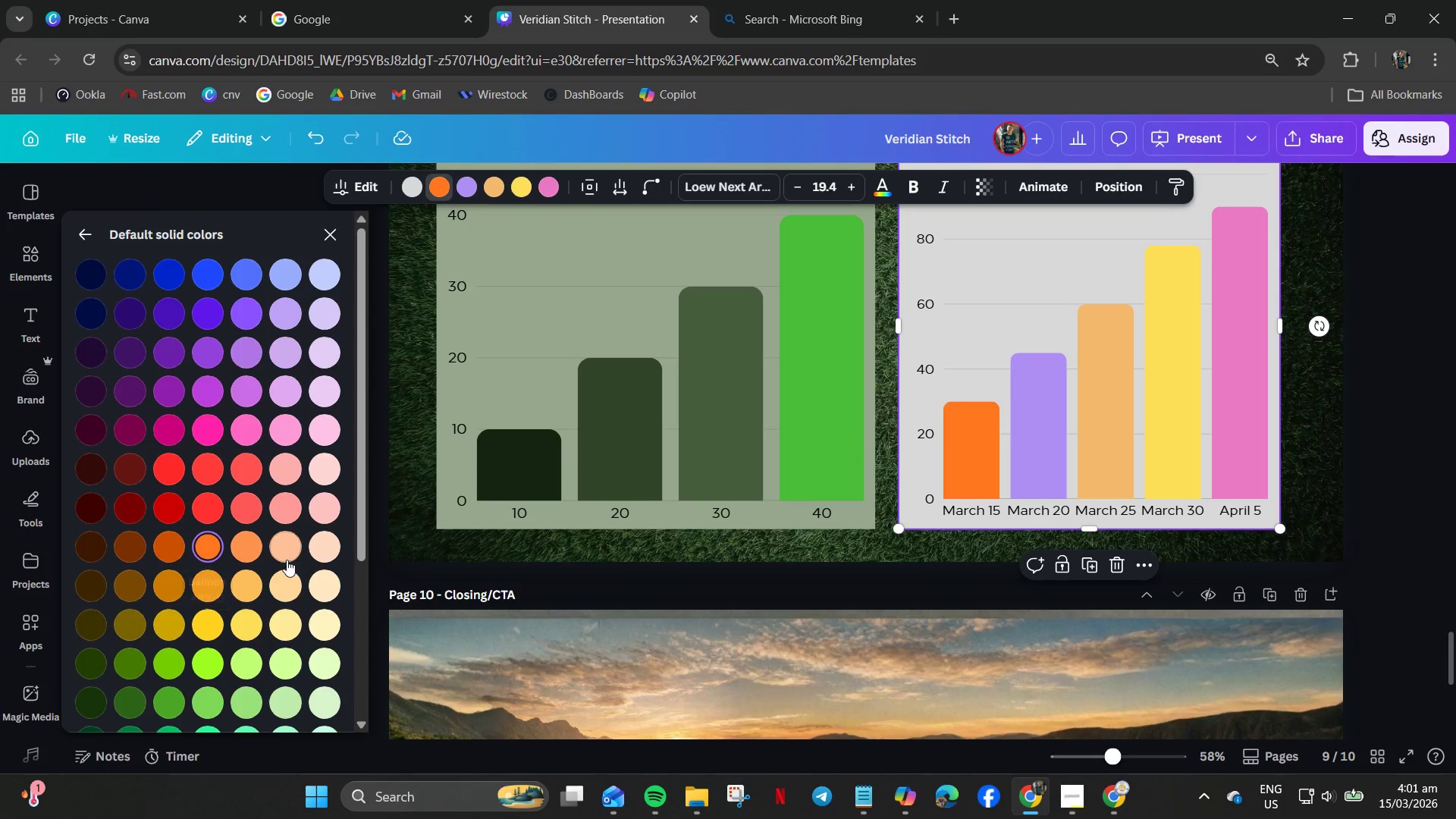 
left_click([255, 551])
 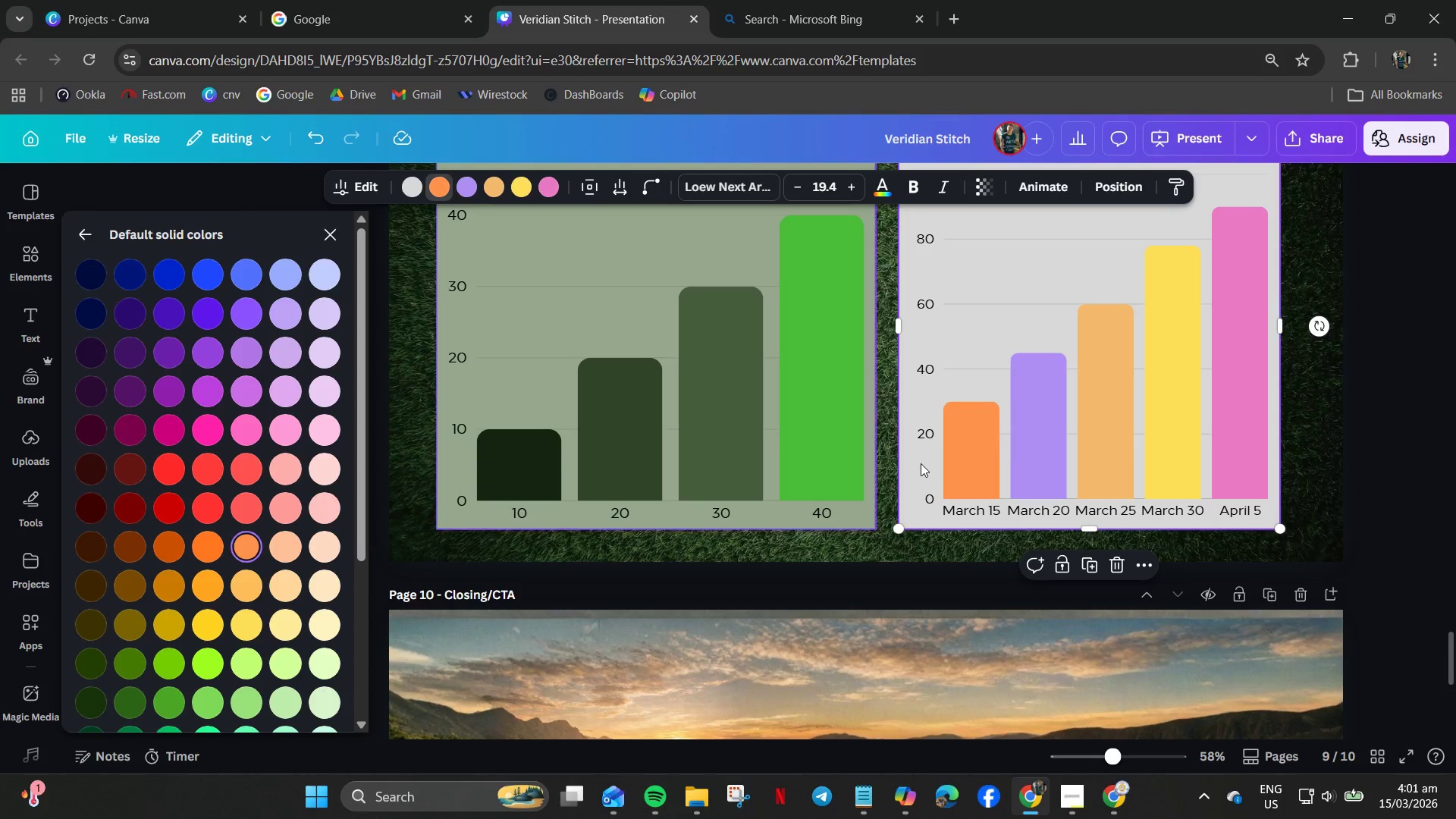 
left_click([1053, 426])
 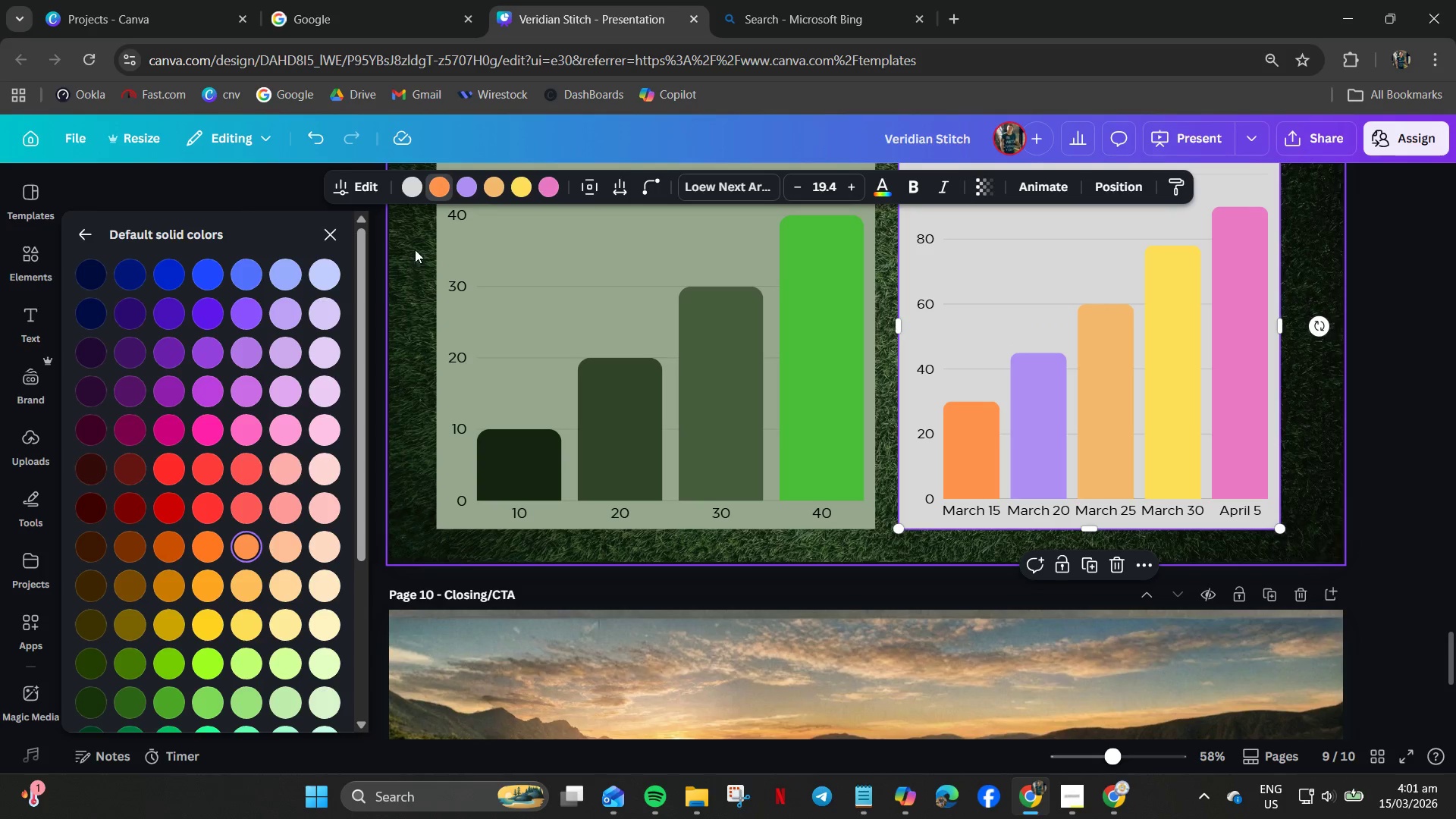 
left_click([464, 188])
 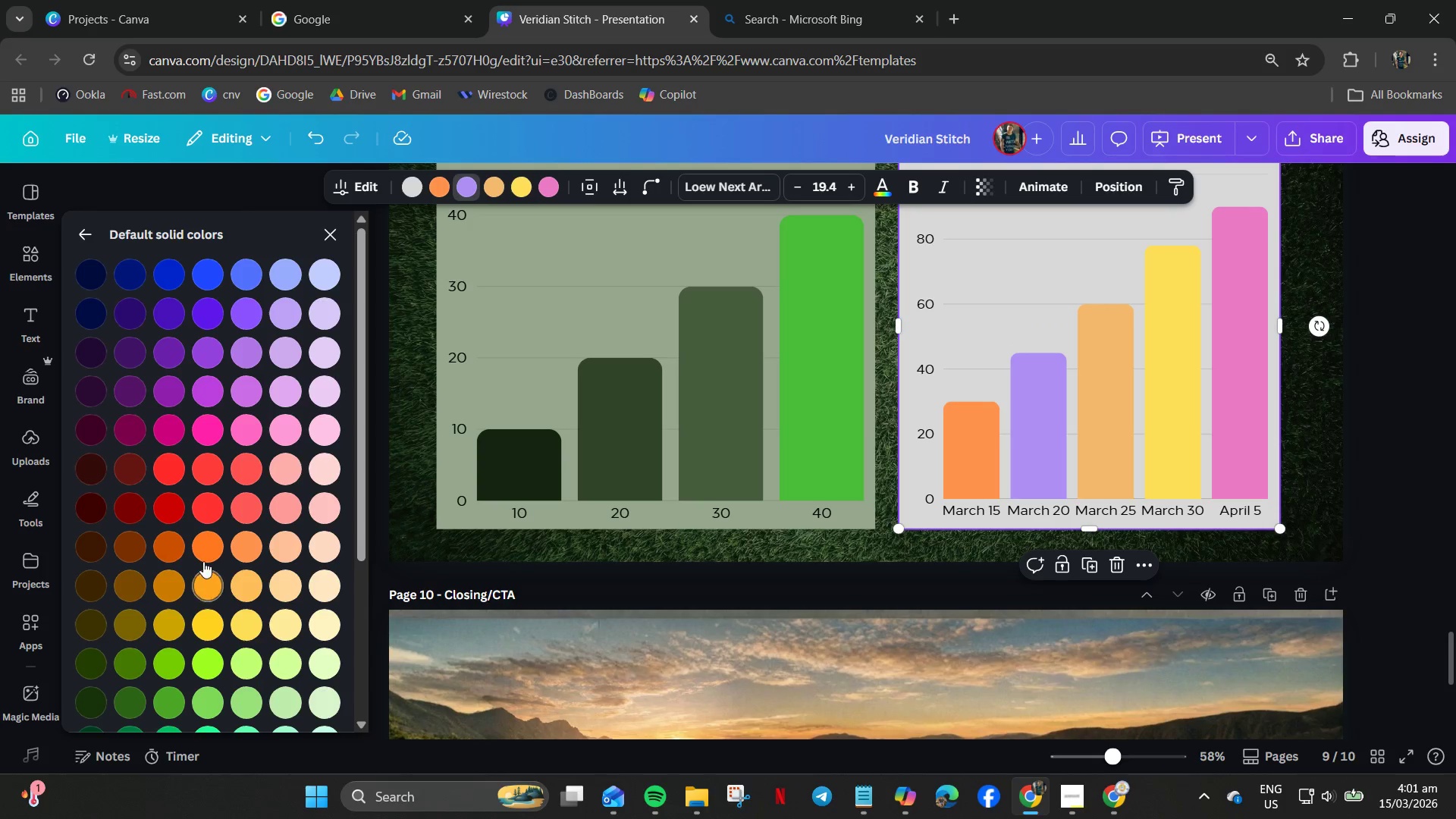 
left_click([202, 548])
 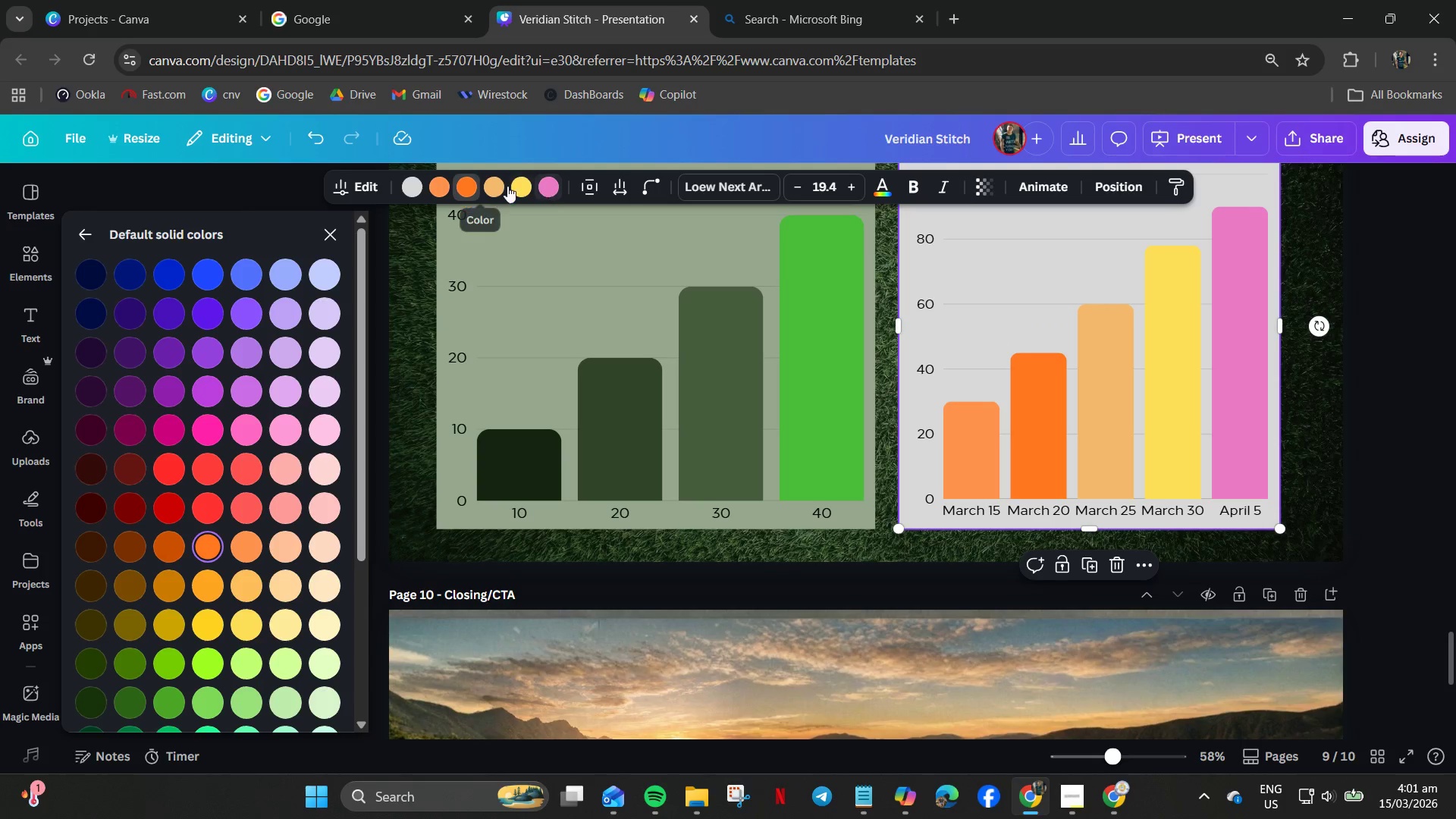 
left_click([495, 186])
 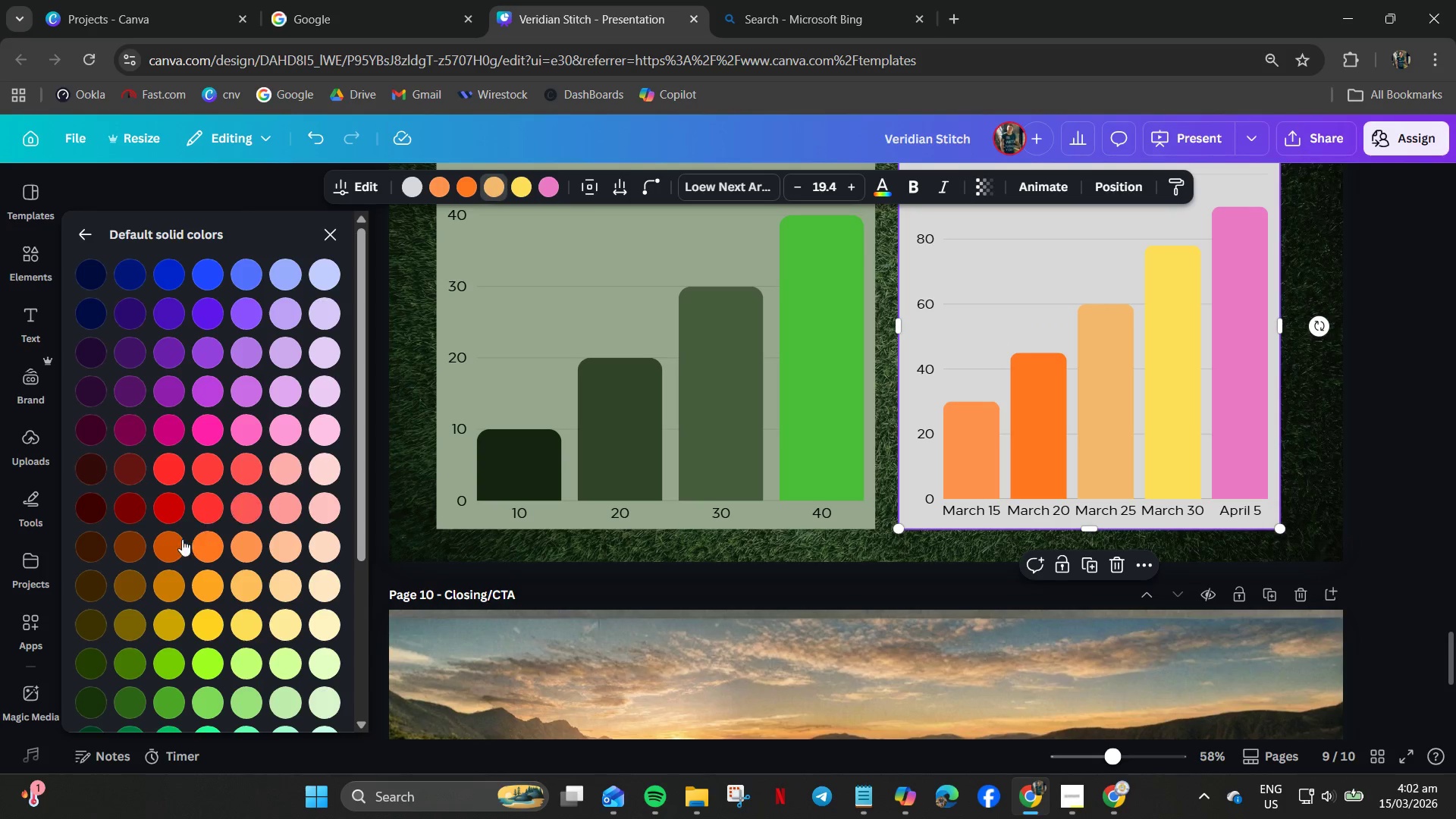 
left_click([170, 542])
 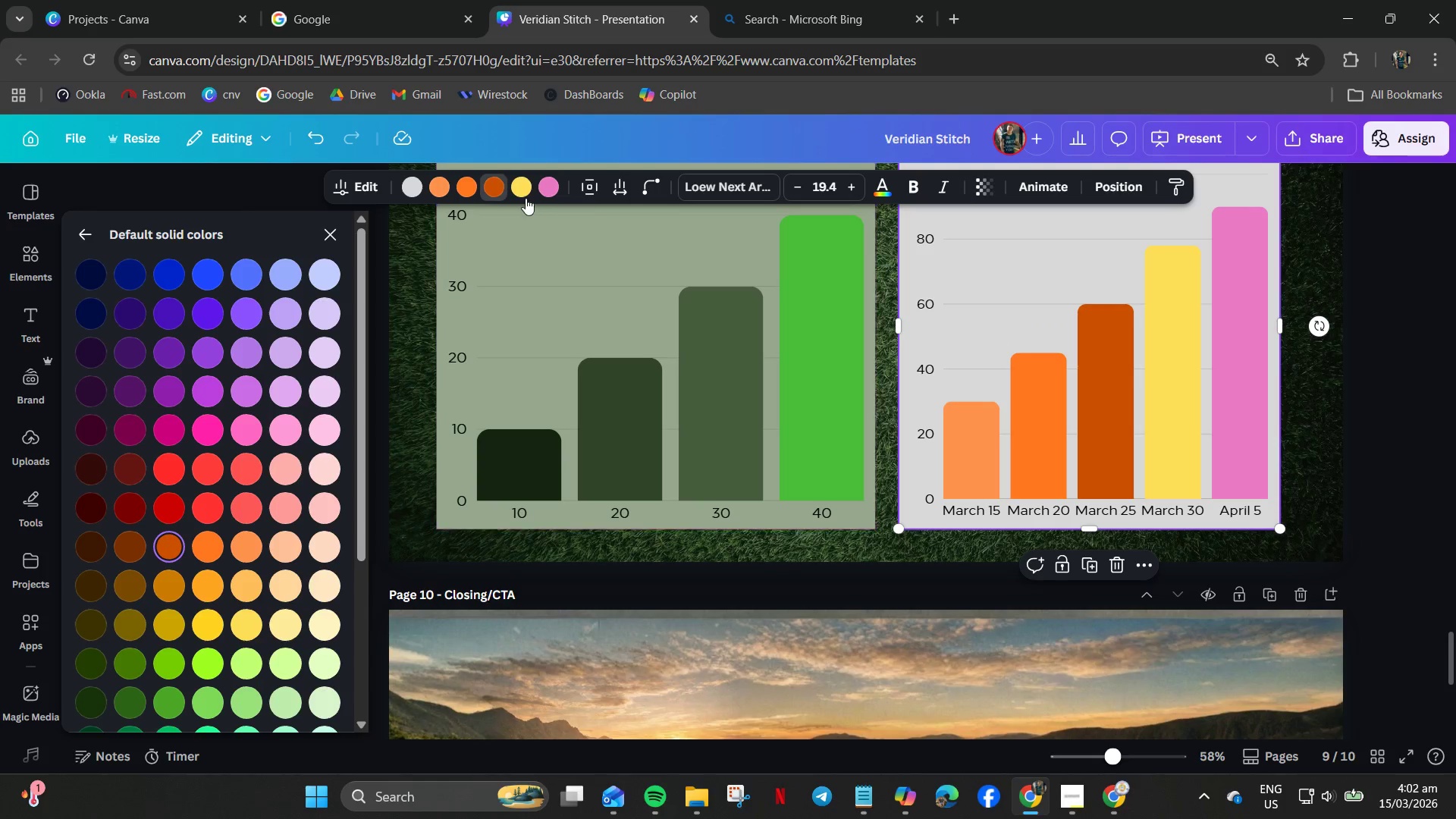 
left_click([521, 189])
 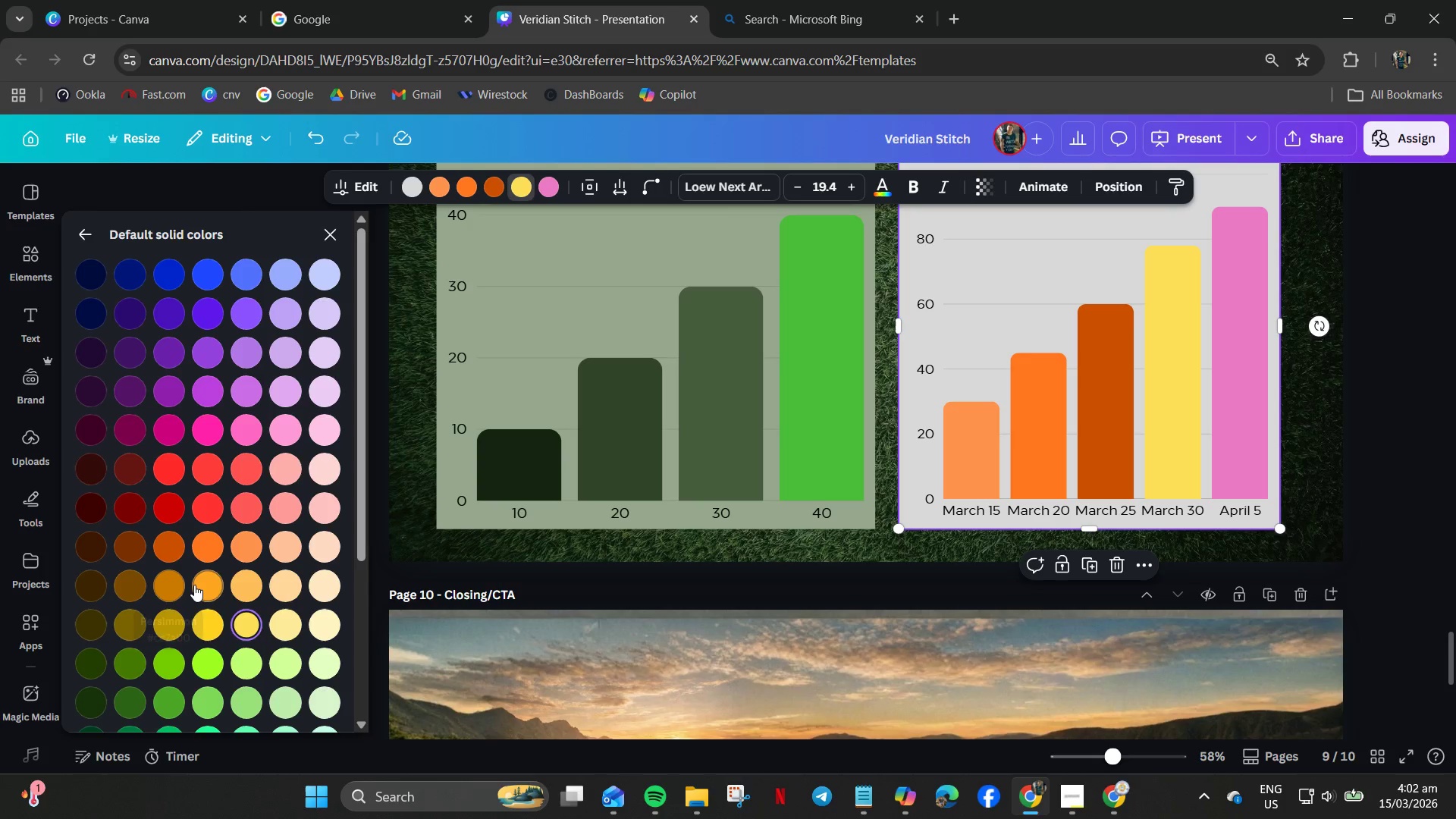 
left_click([177, 585])
 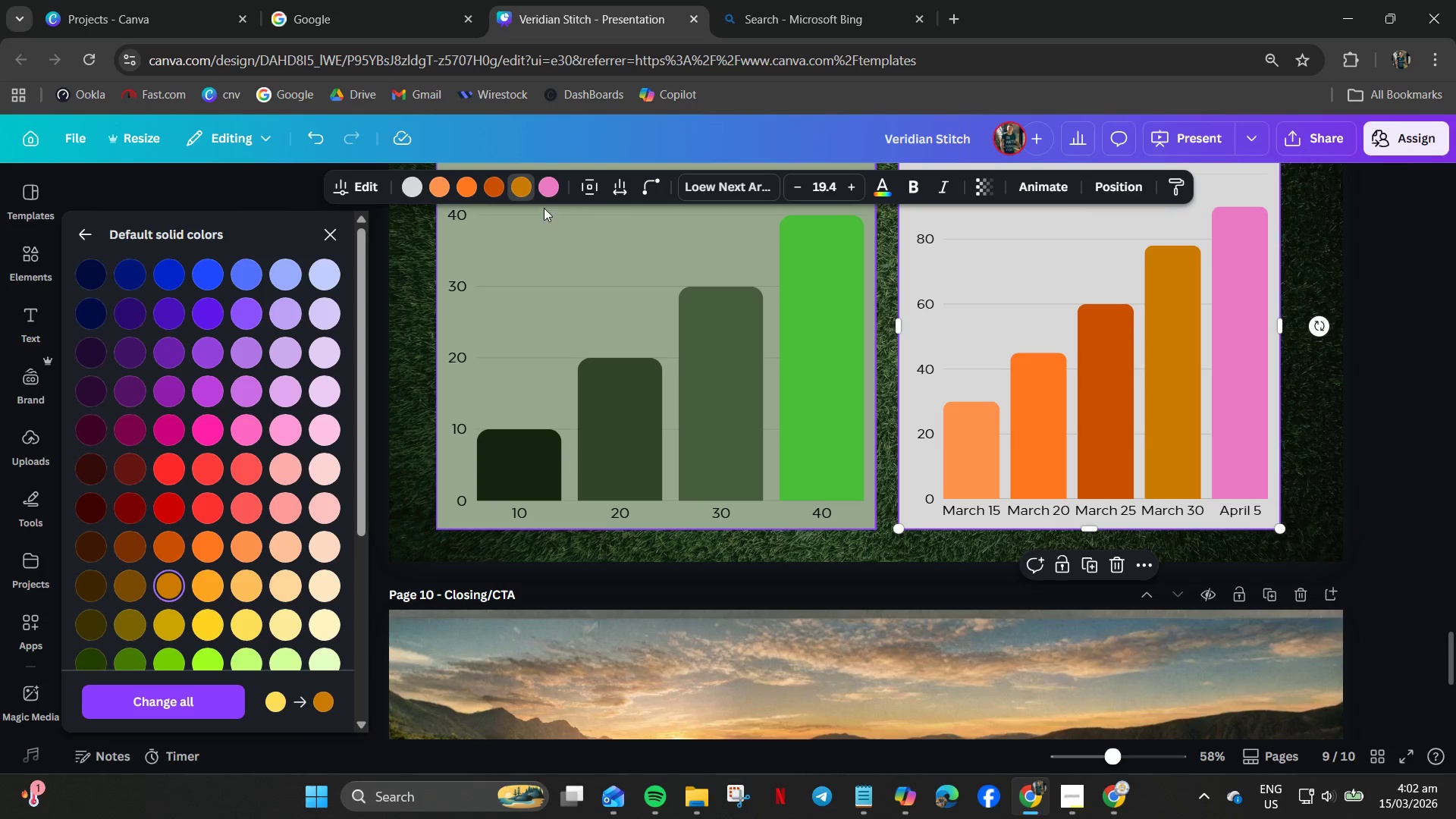 
left_click([550, 179])
 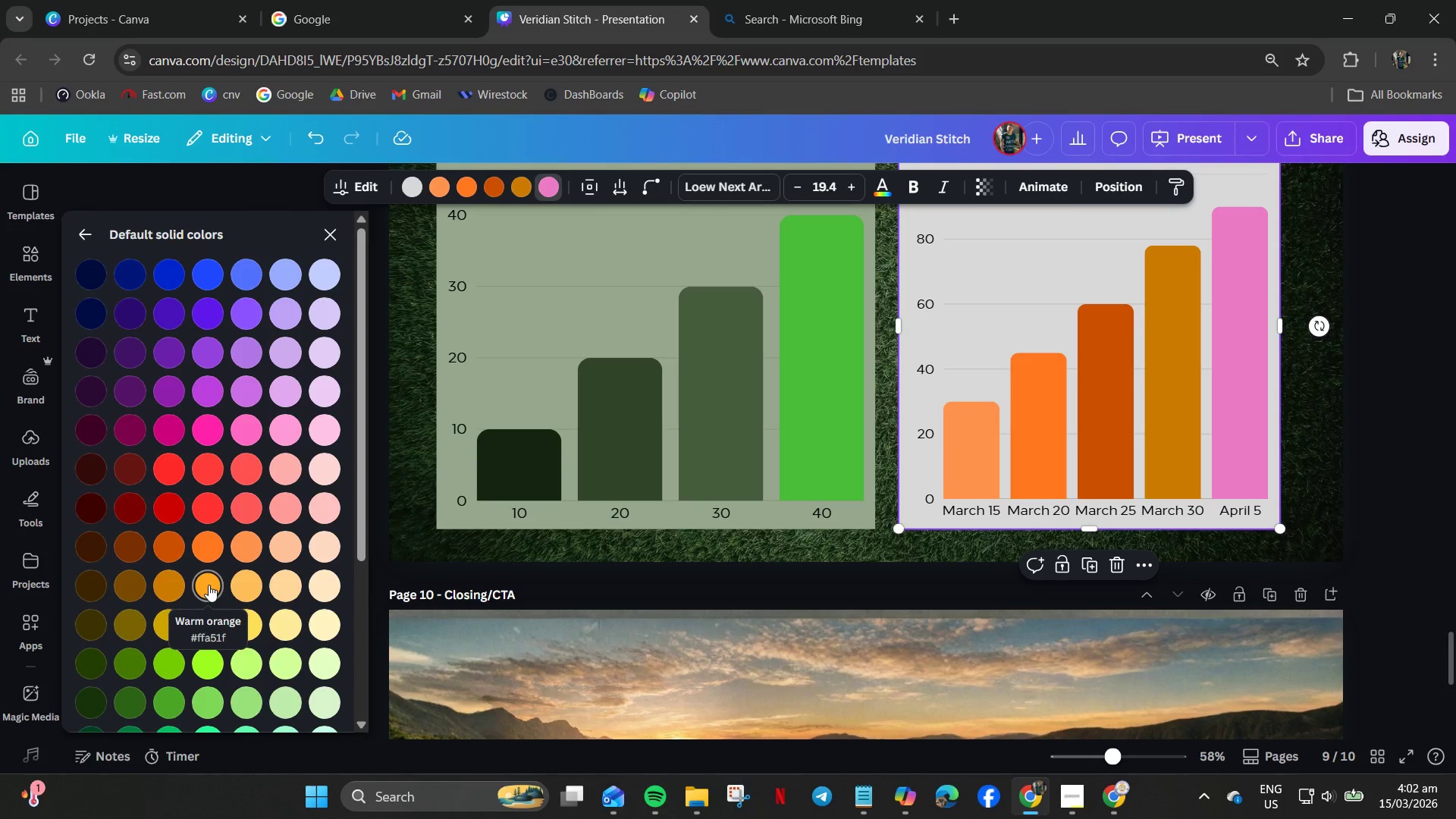 
left_click([164, 622])
 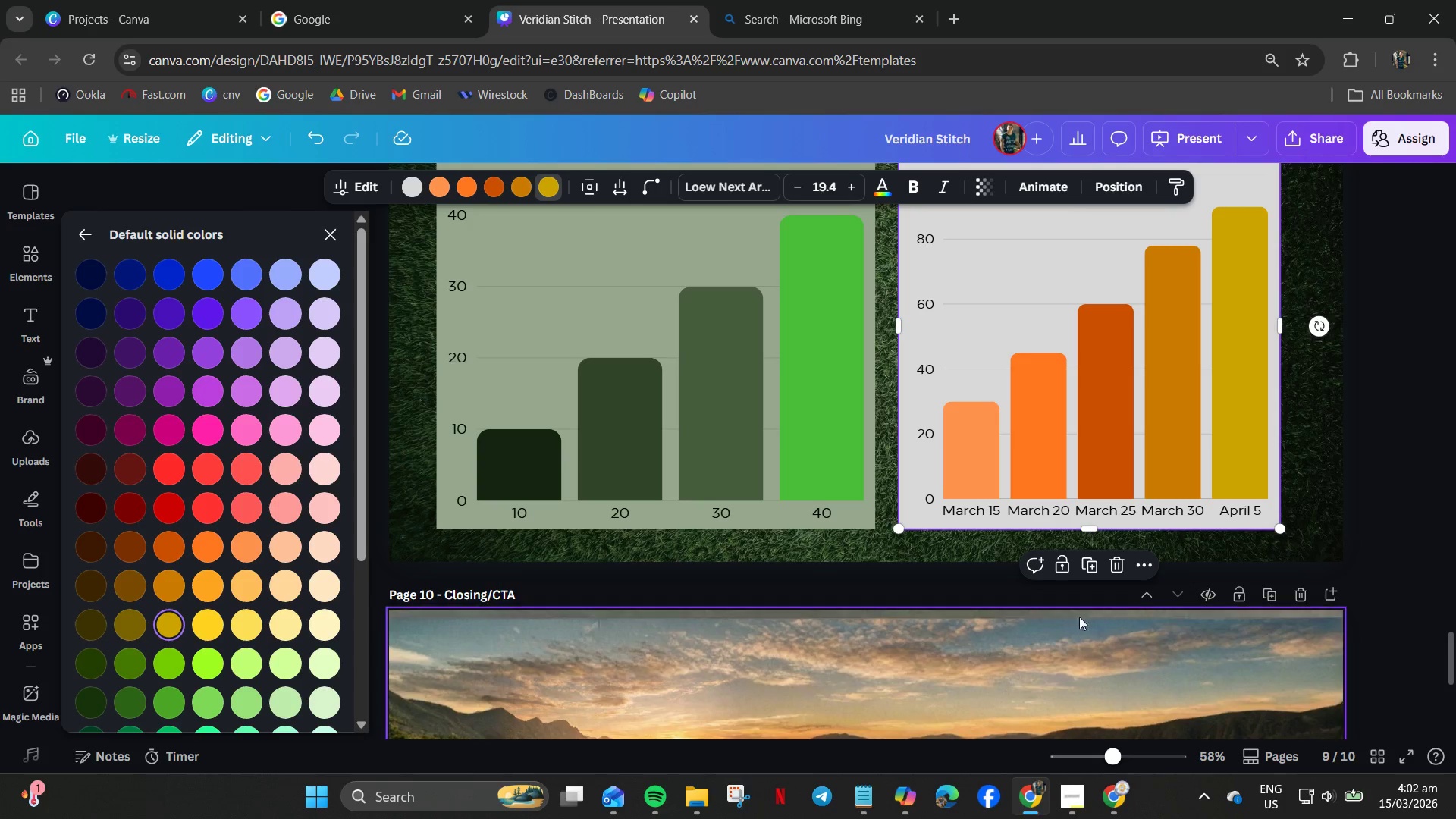 
left_click([882, 580])
 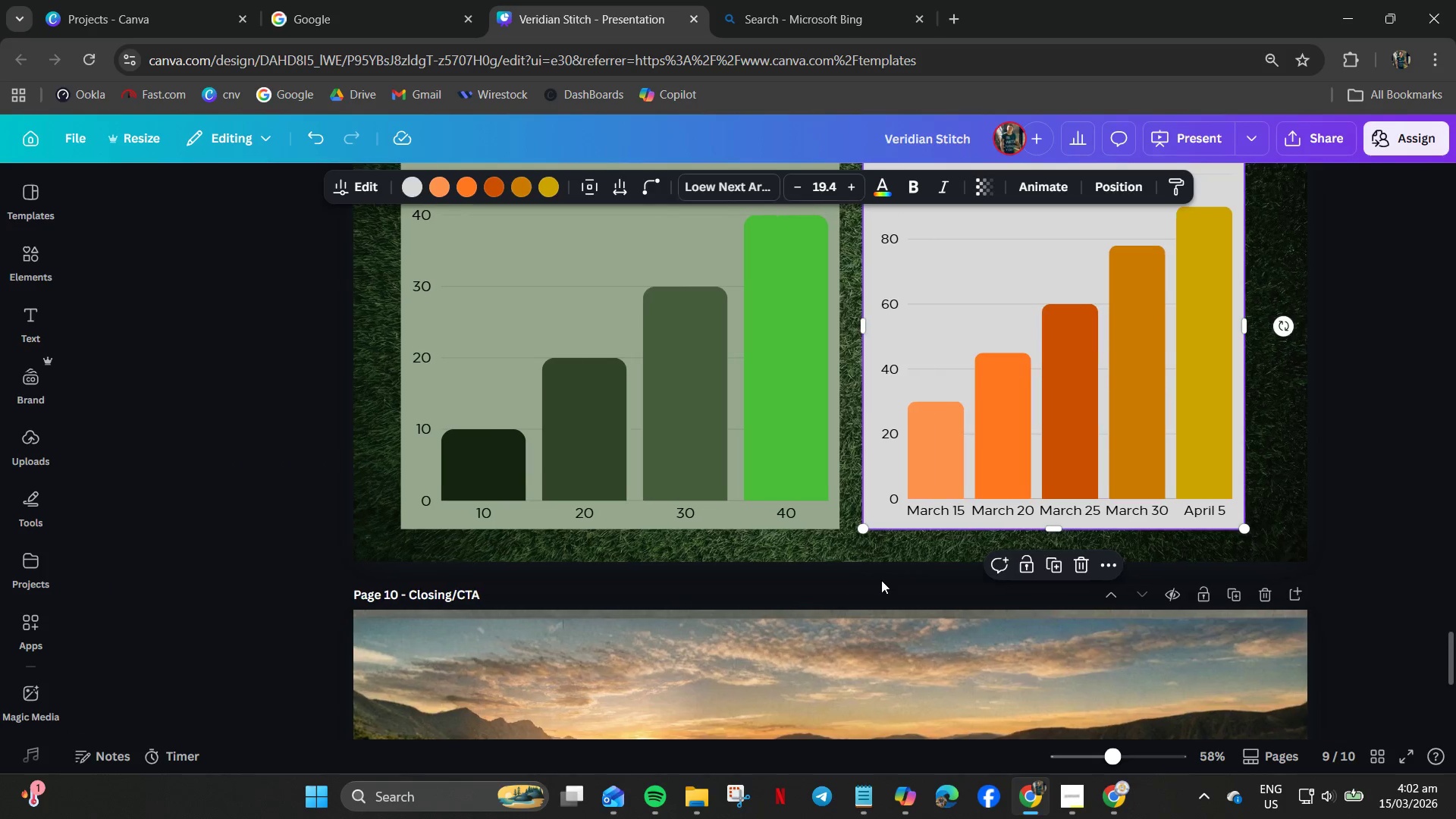 
scroll: coordinate [655, 575], scroll_direction: up, amount: 9.0
 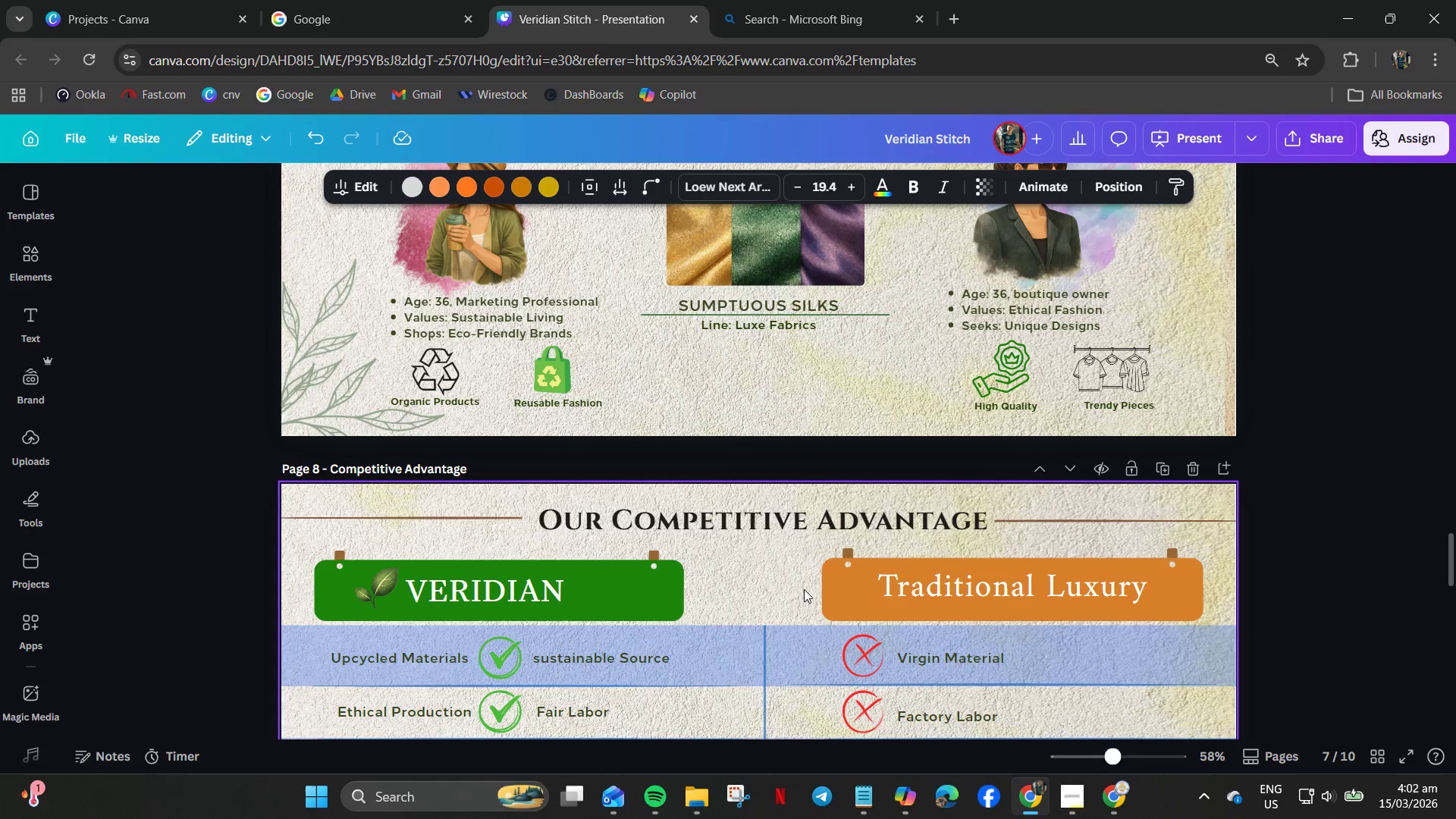 
left_click([846, 586])
 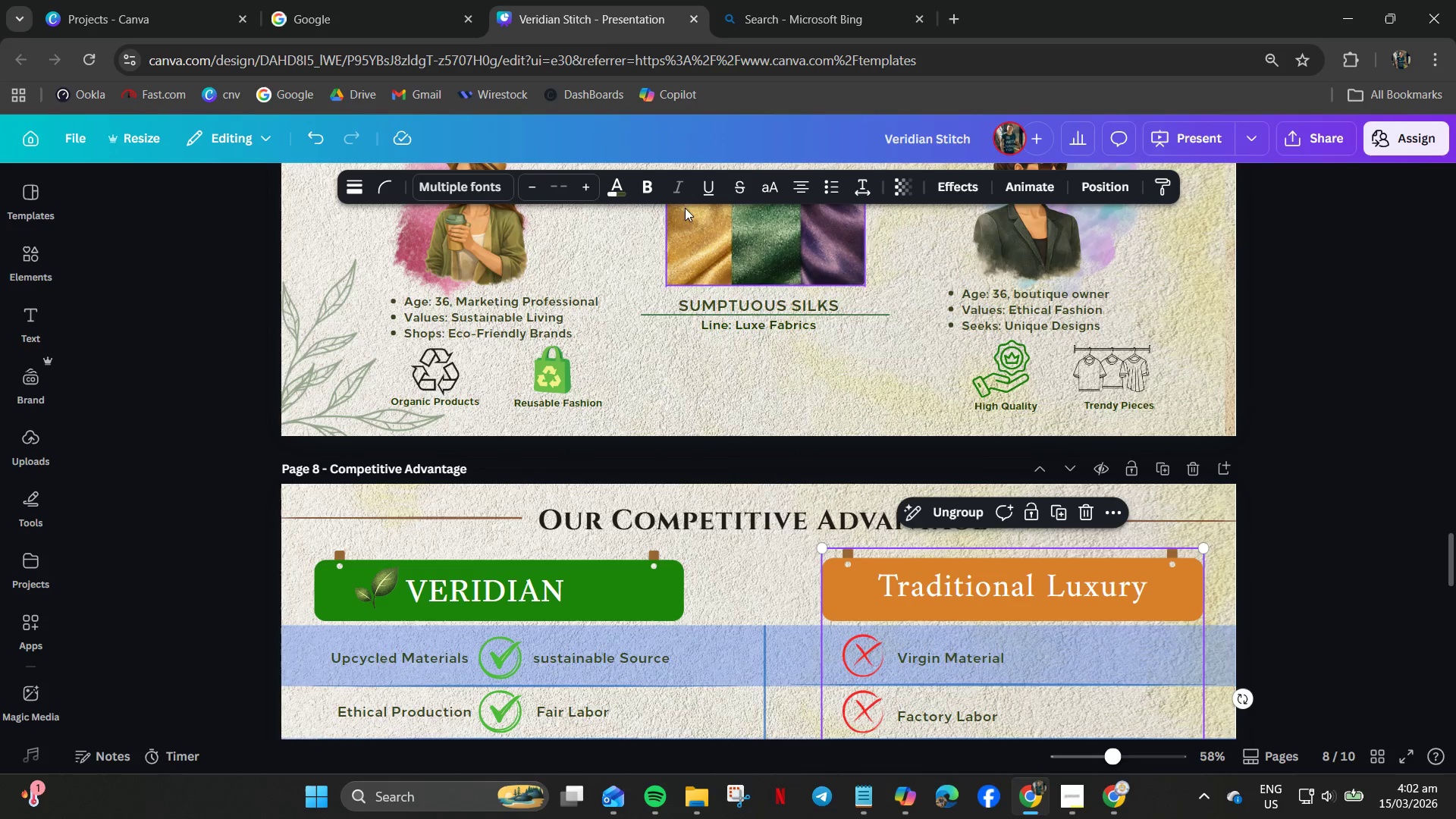 
mouse_move([607, 187])
 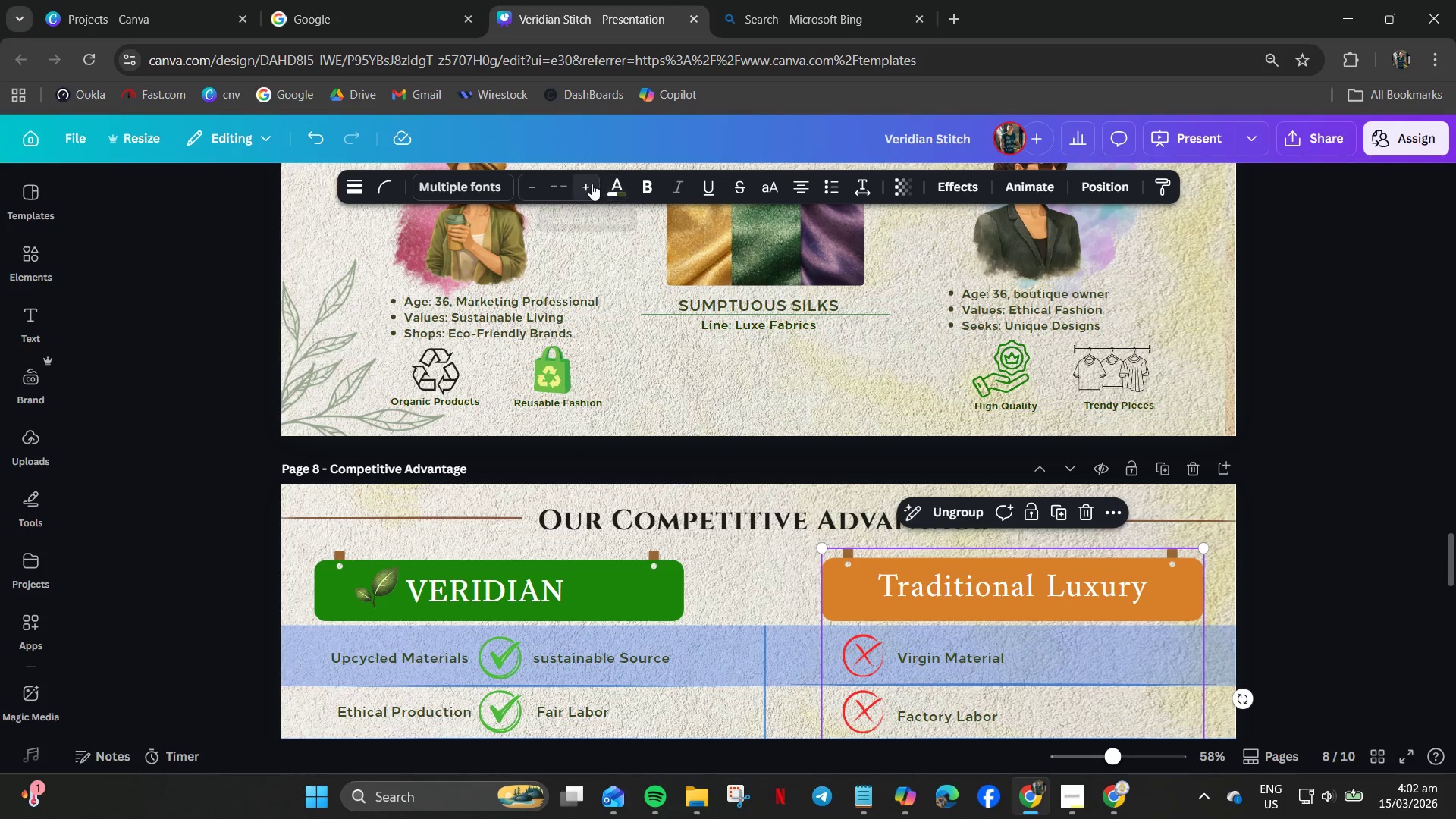 
double_click([588, 184])
 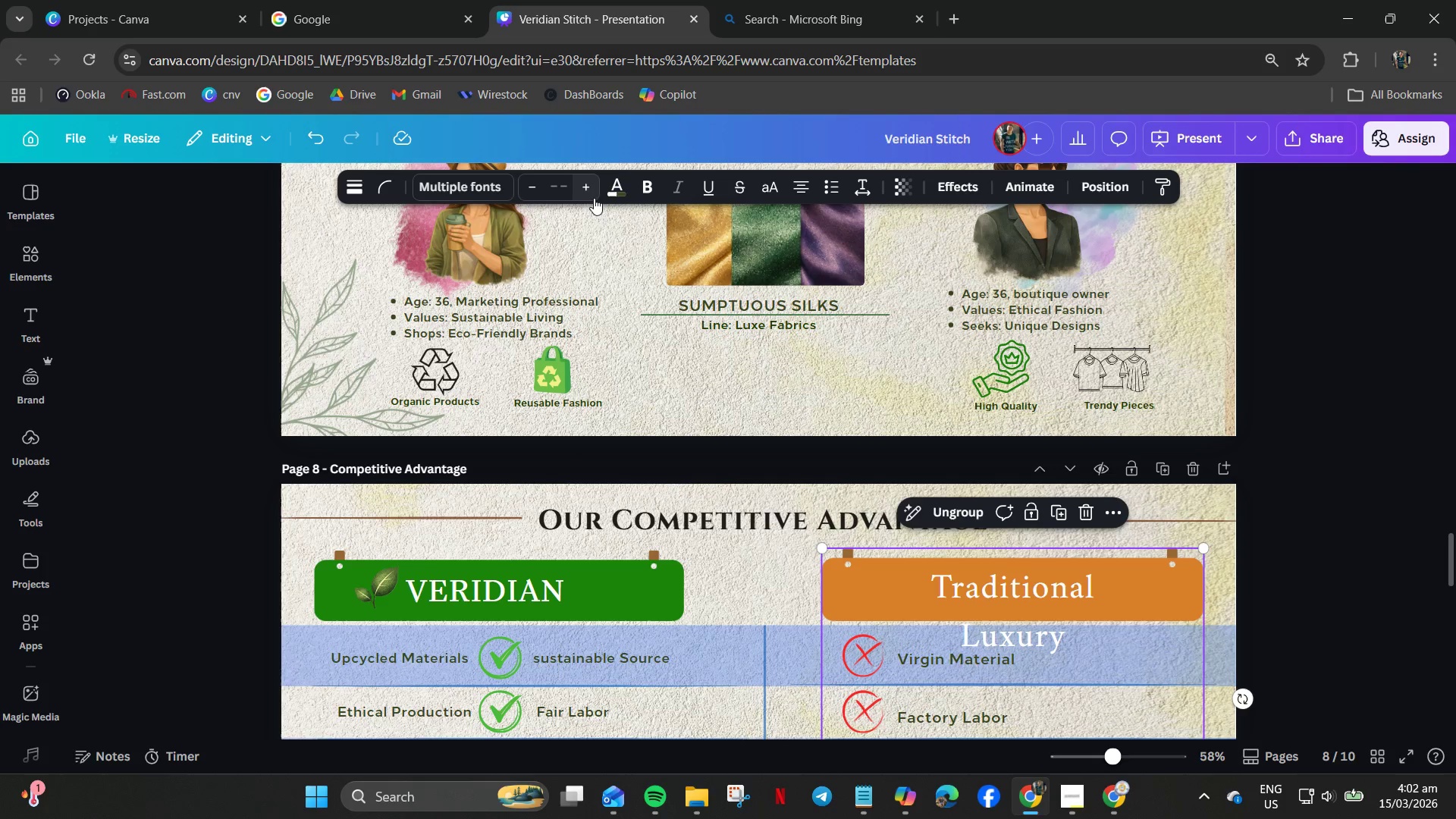 
key(Control+Z)
 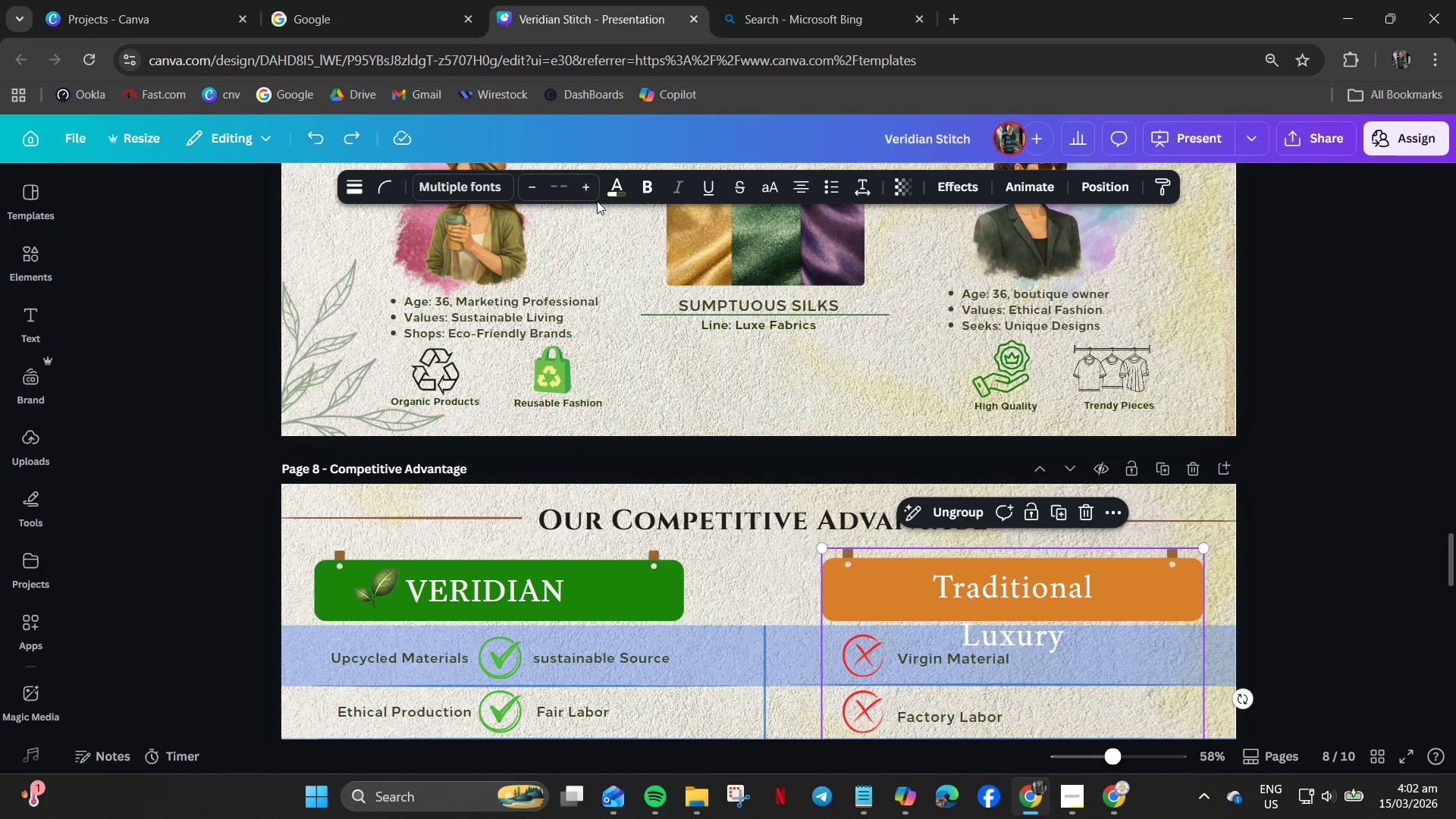 
key(Control+Z)
 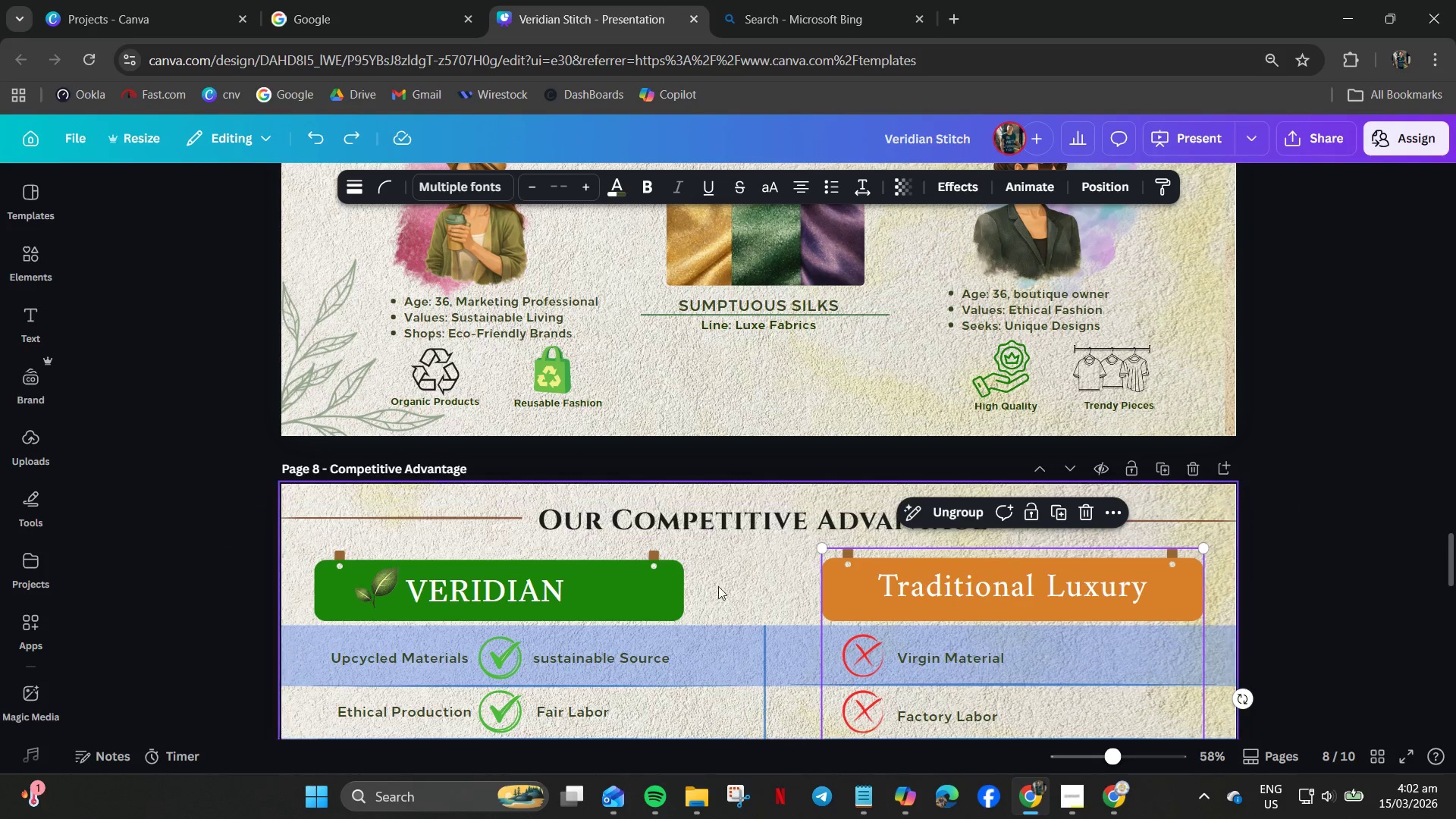 
left_click([728, 579])
 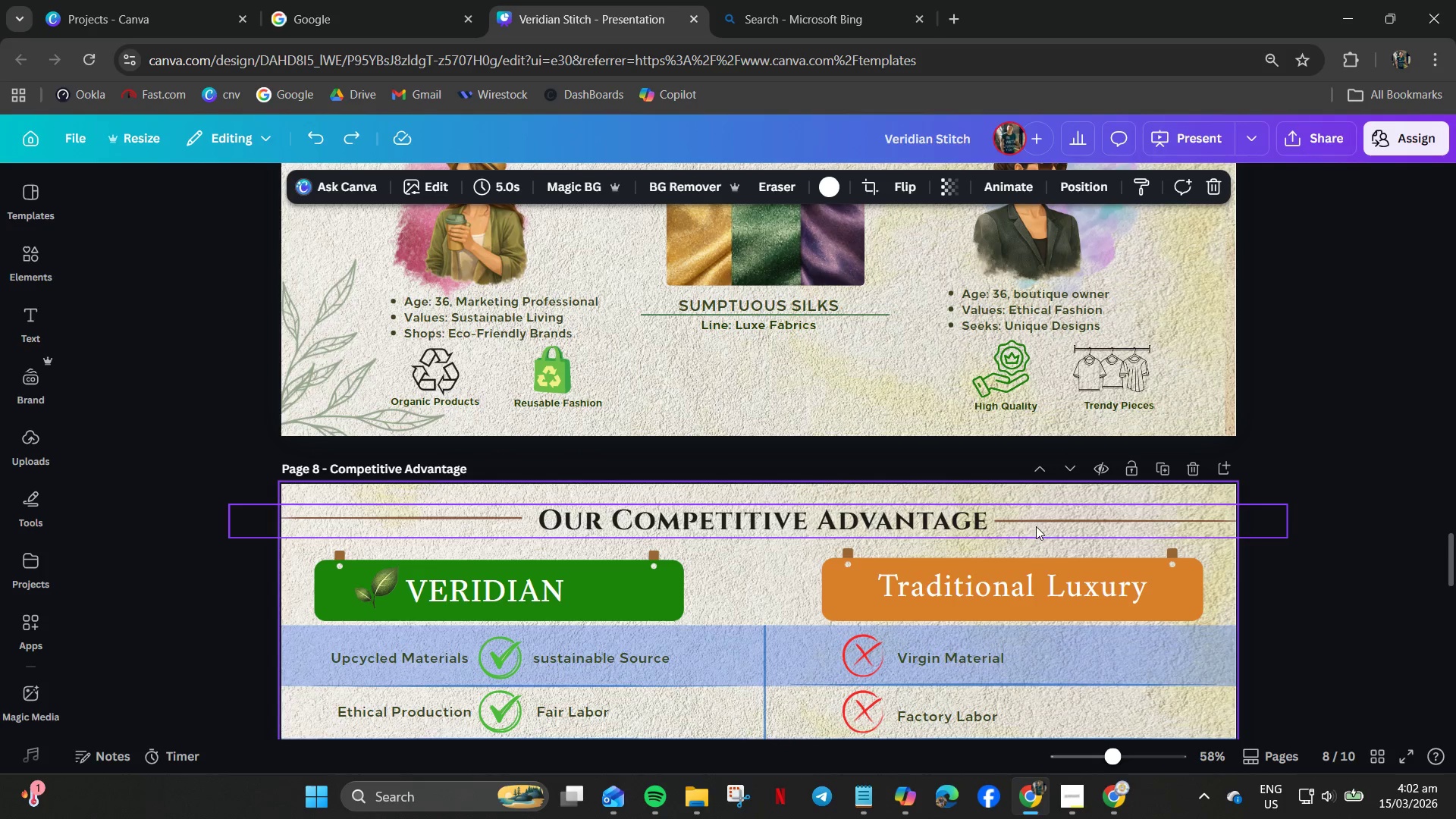 
left_click([1033, 521])
 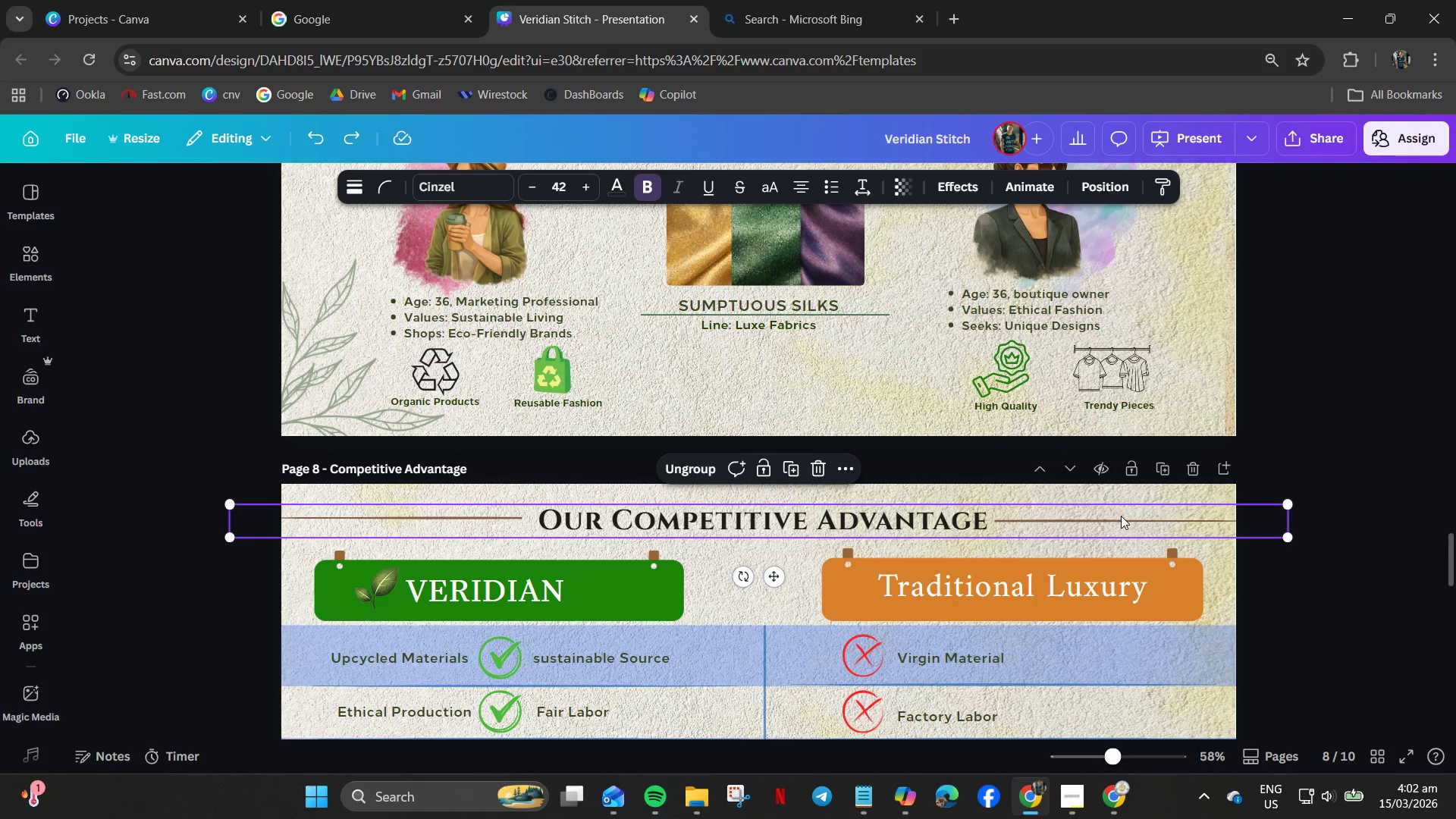 
left_click([1101, 526])
 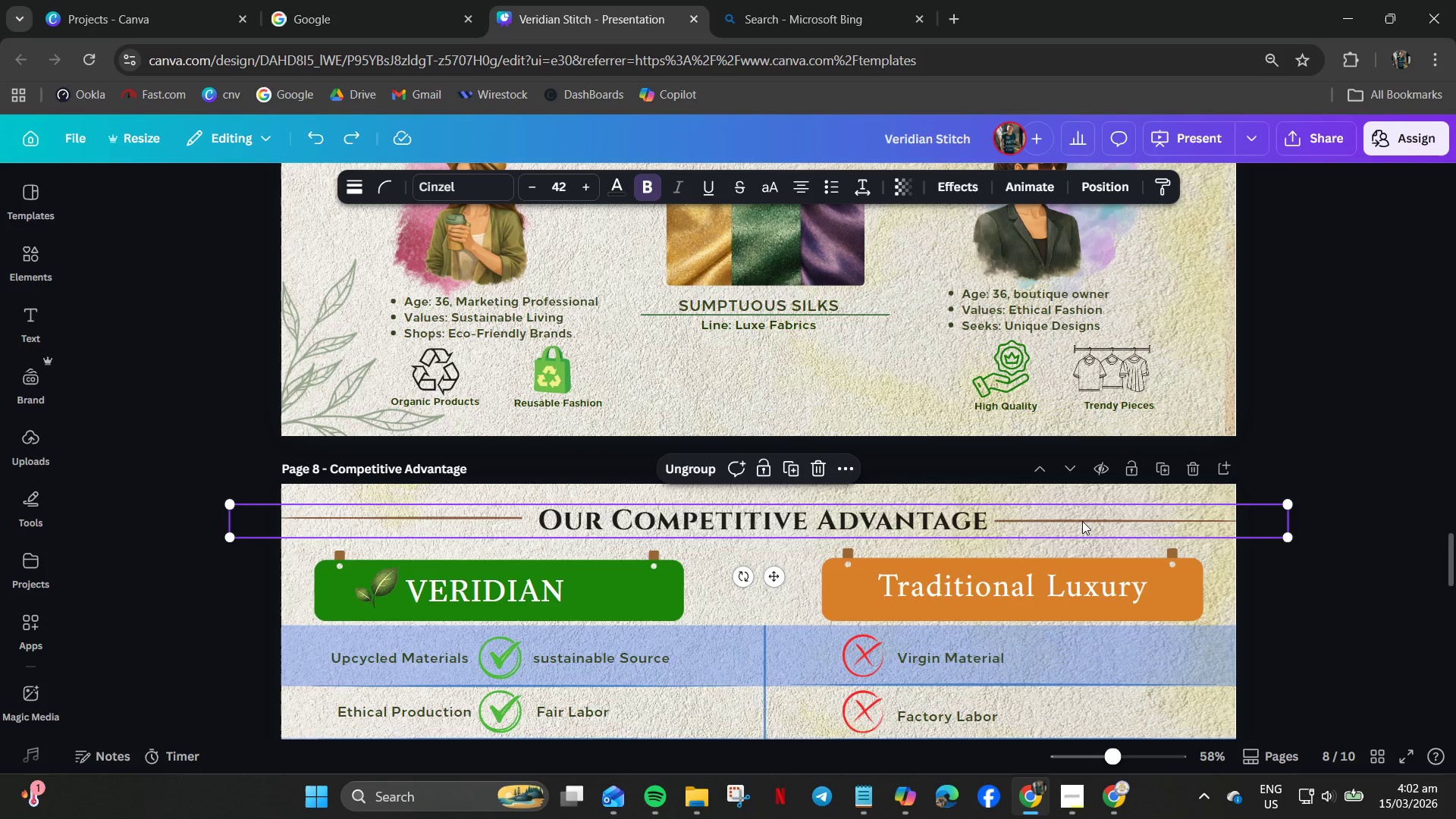 
double_click([1082, 521])
 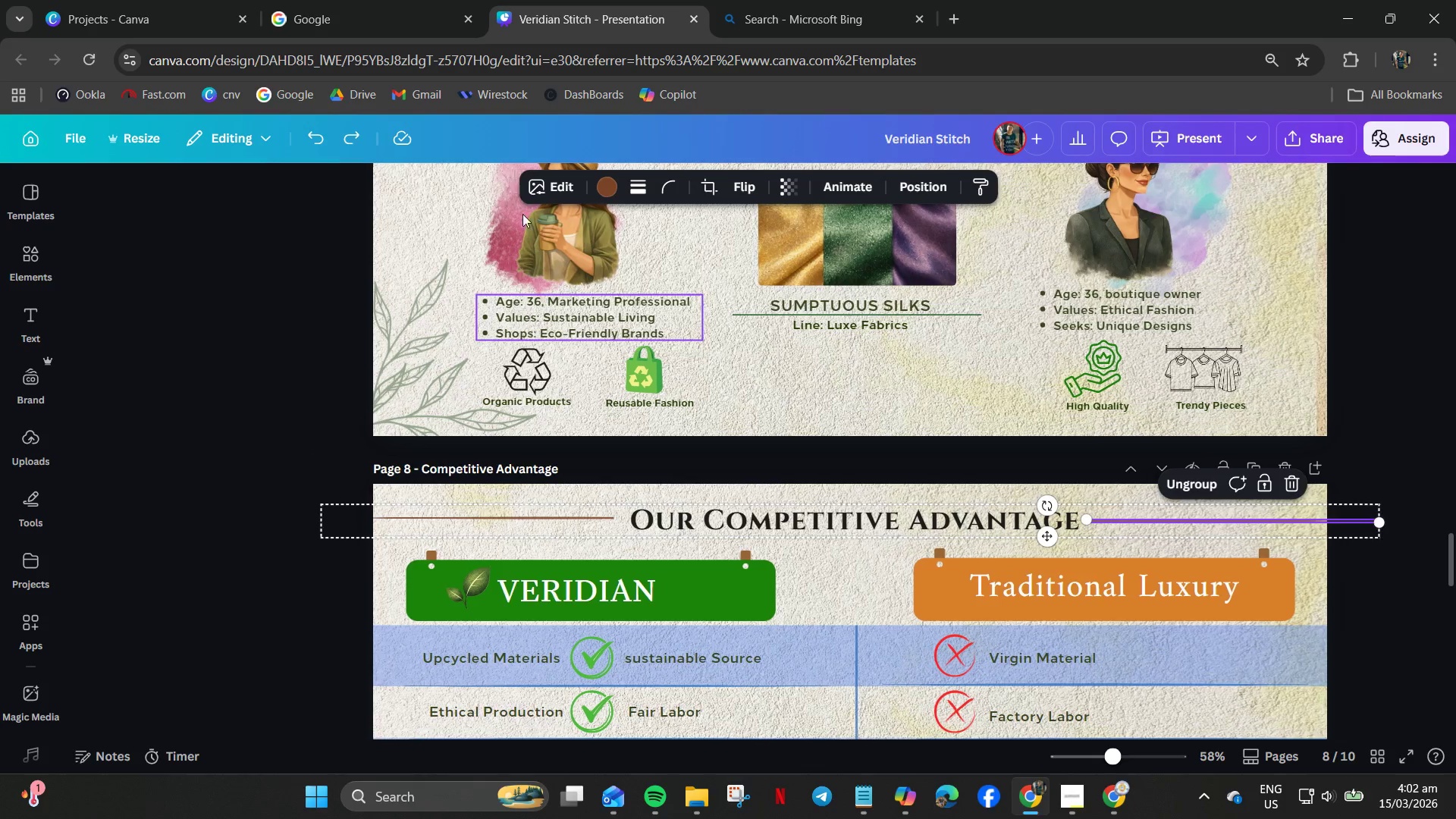 
left_click([607, 184])
 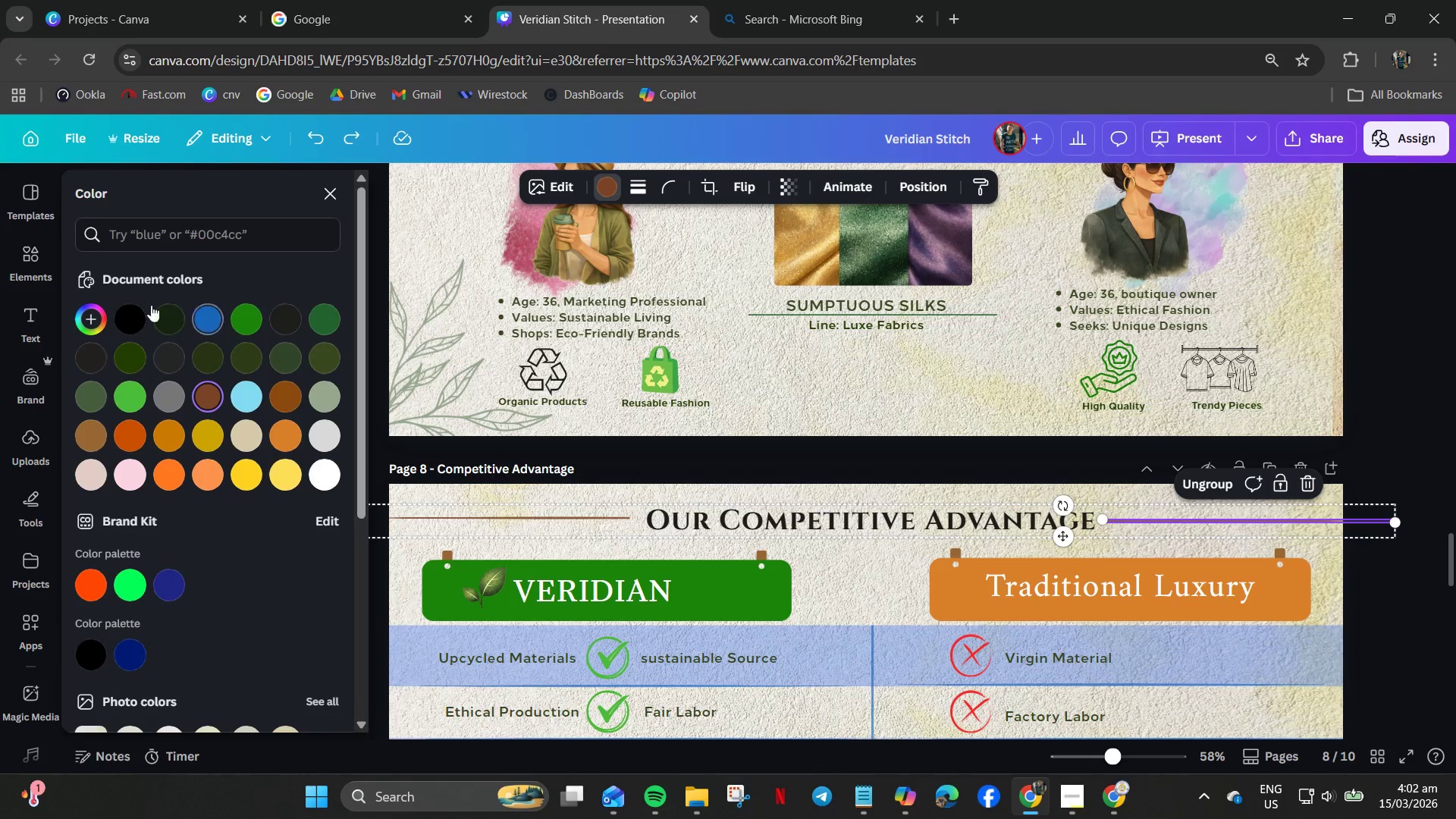 
left_click_drag(start_coordinate=[129, 312], to_coordinate=[132, 315])
 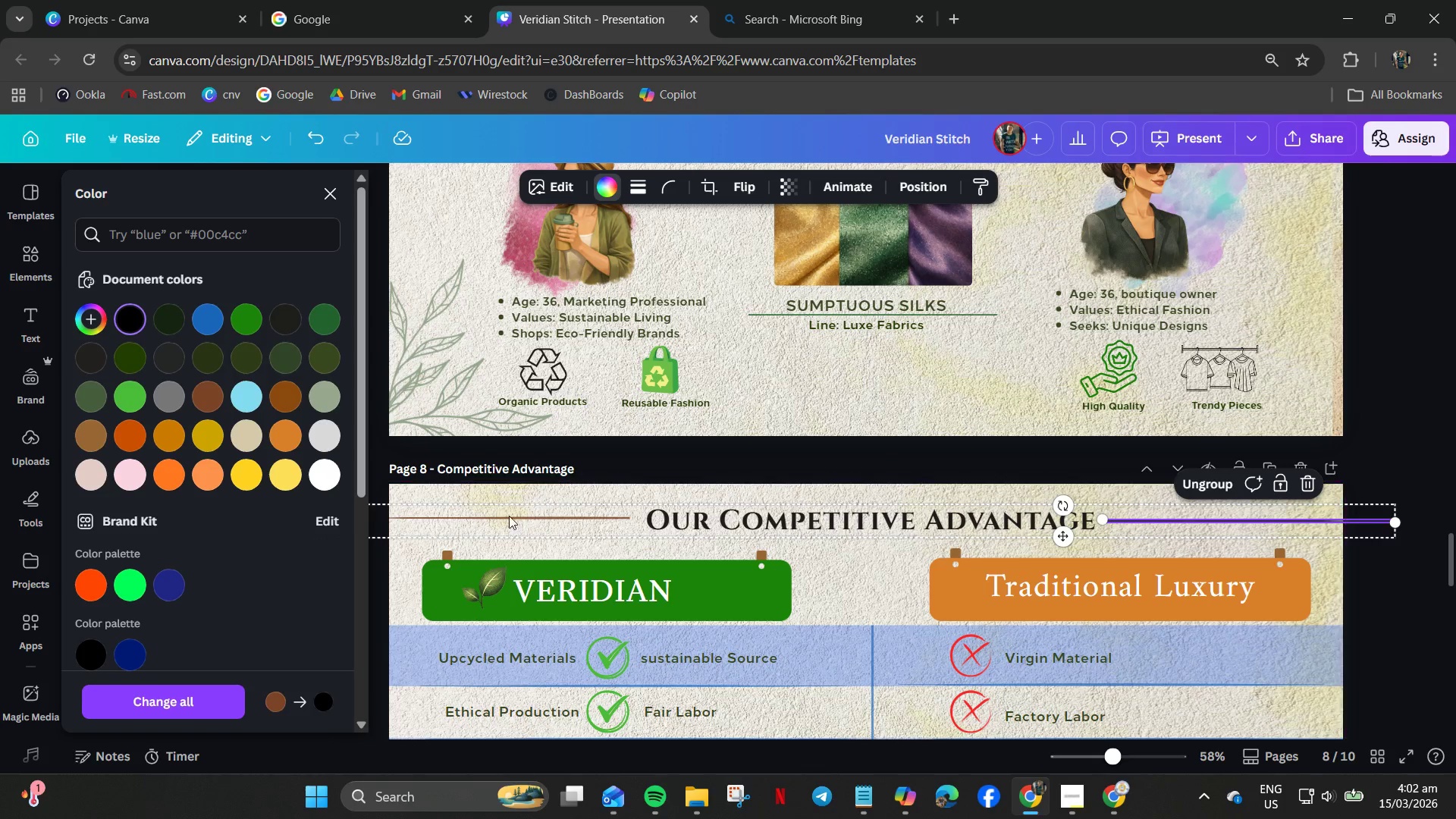 
left_click([507, 519])
 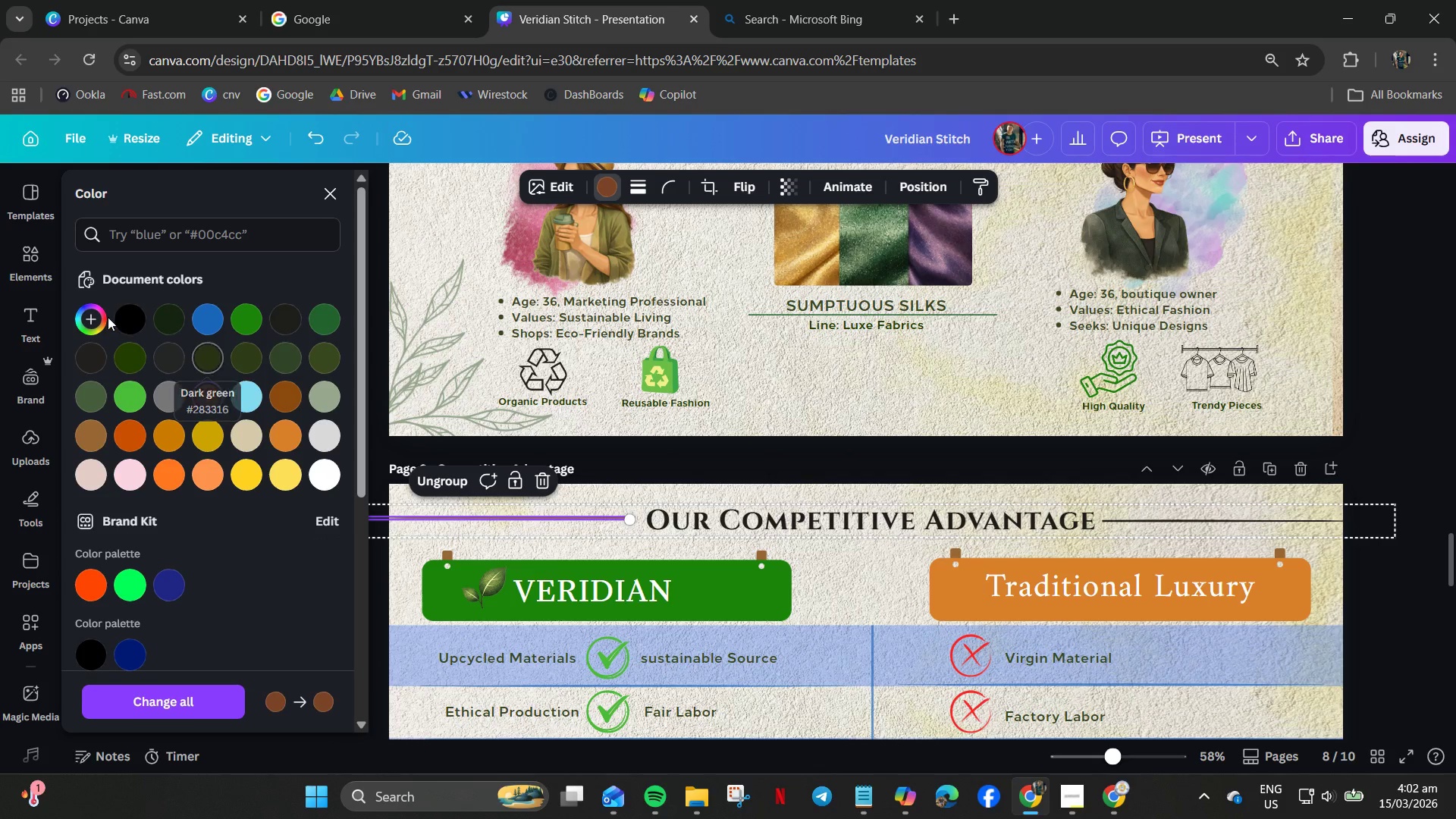 
left_click([127, 323])
 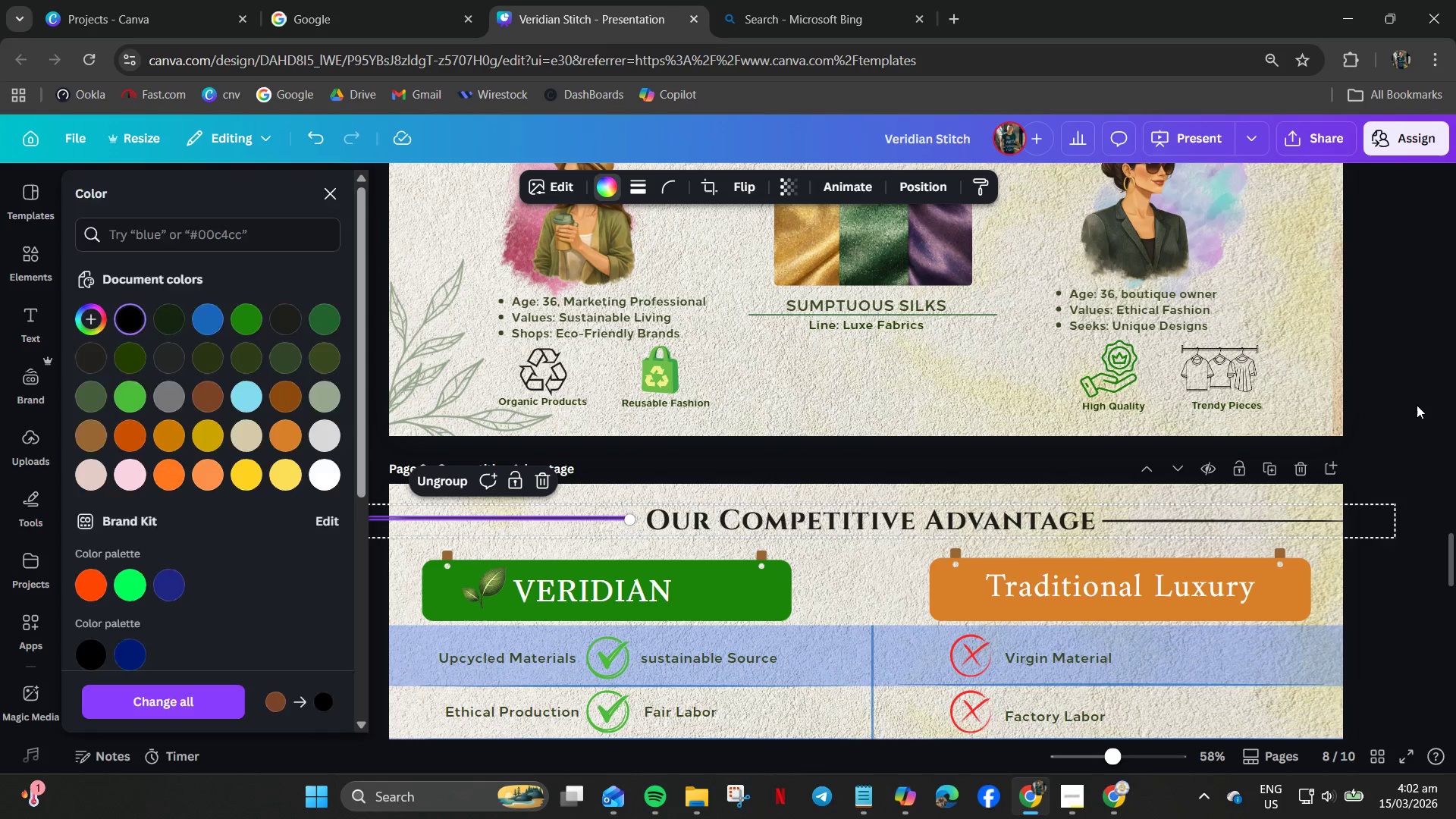 
double_click([1417, 405])
 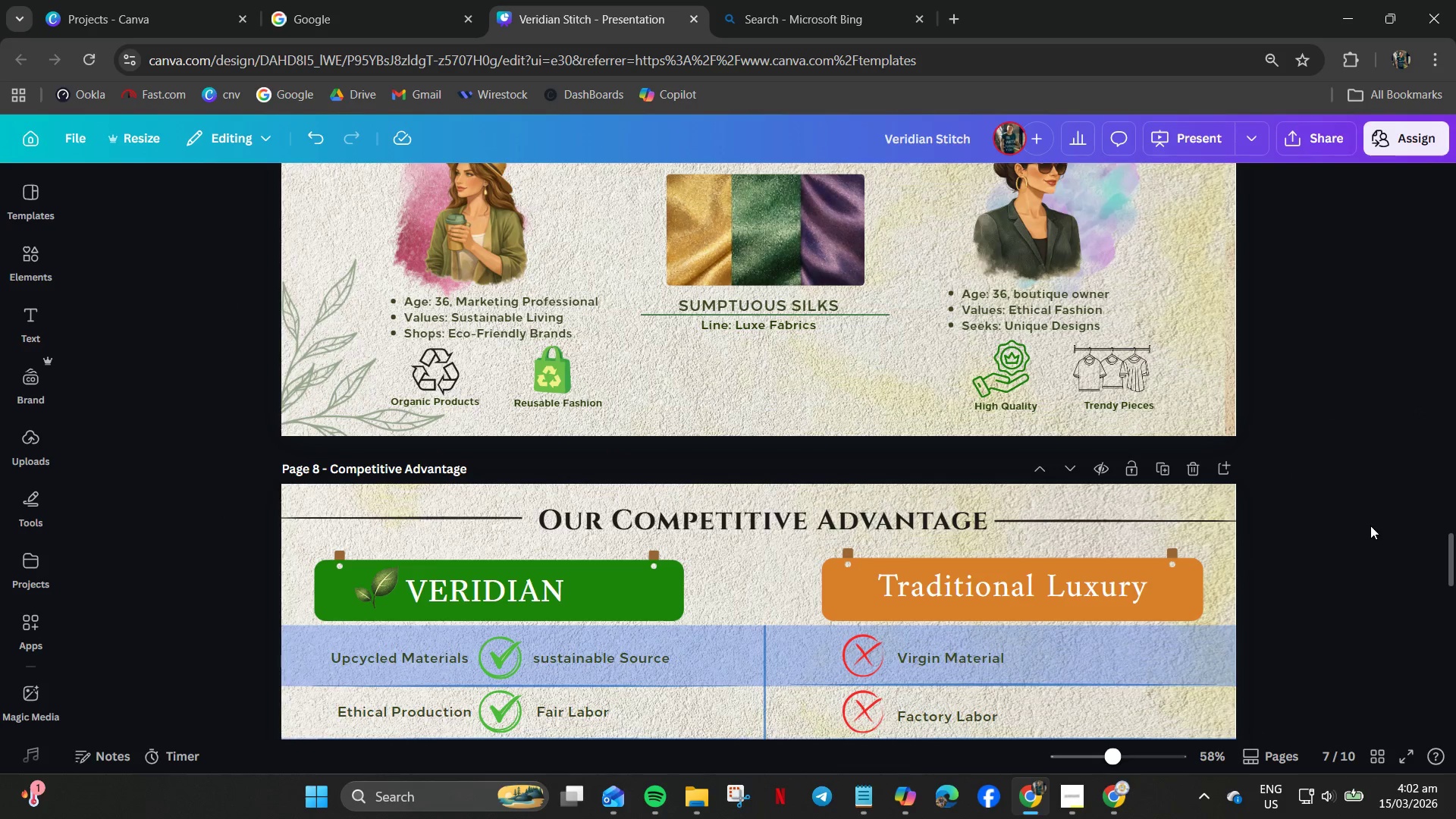 
scroll: coordinate [1254, 528], scroll_direction: up, amount: 4.0
 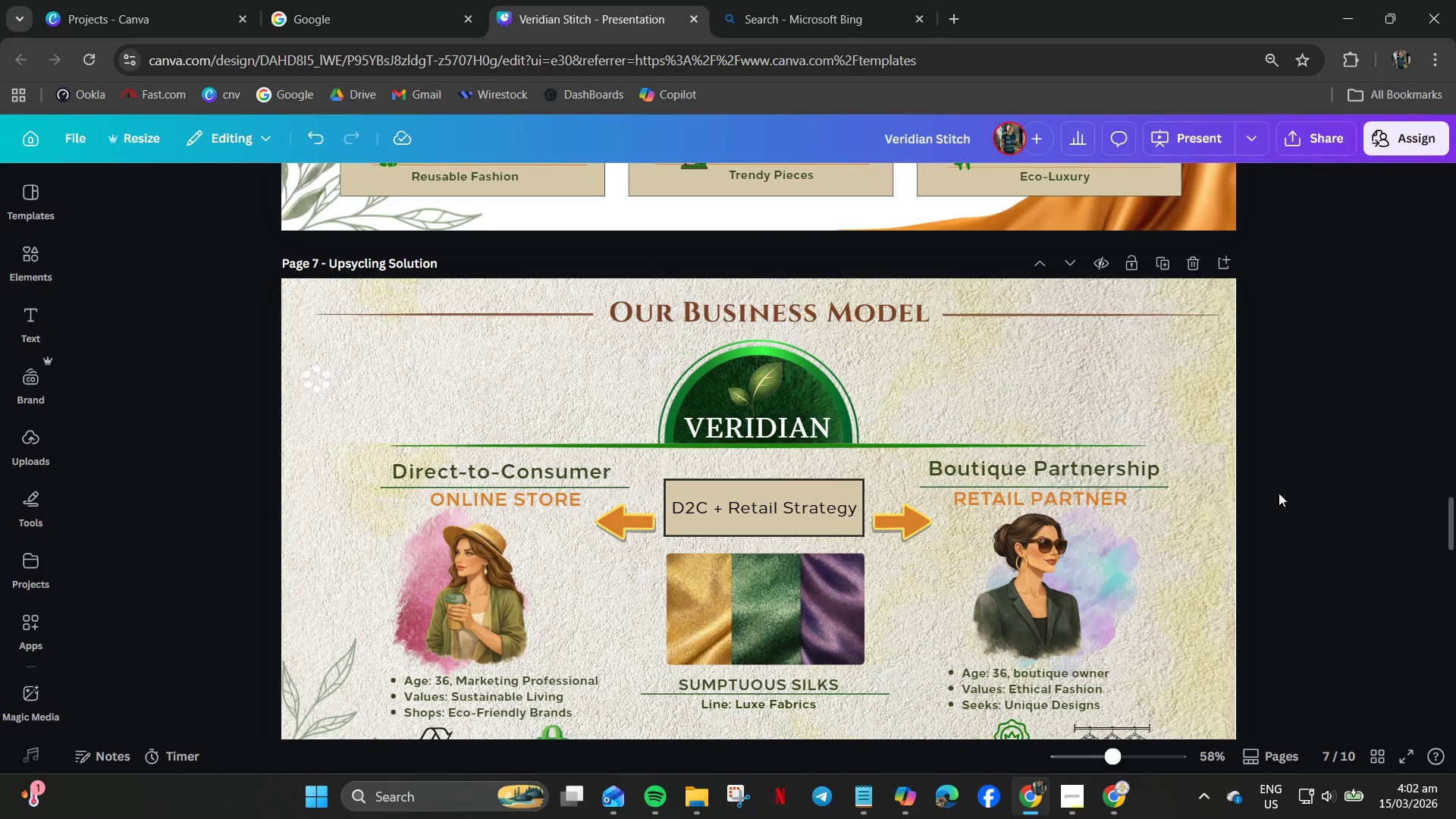 
scroll: coordinate [1285, 473], scroll_direction: down, amount: 2.0
 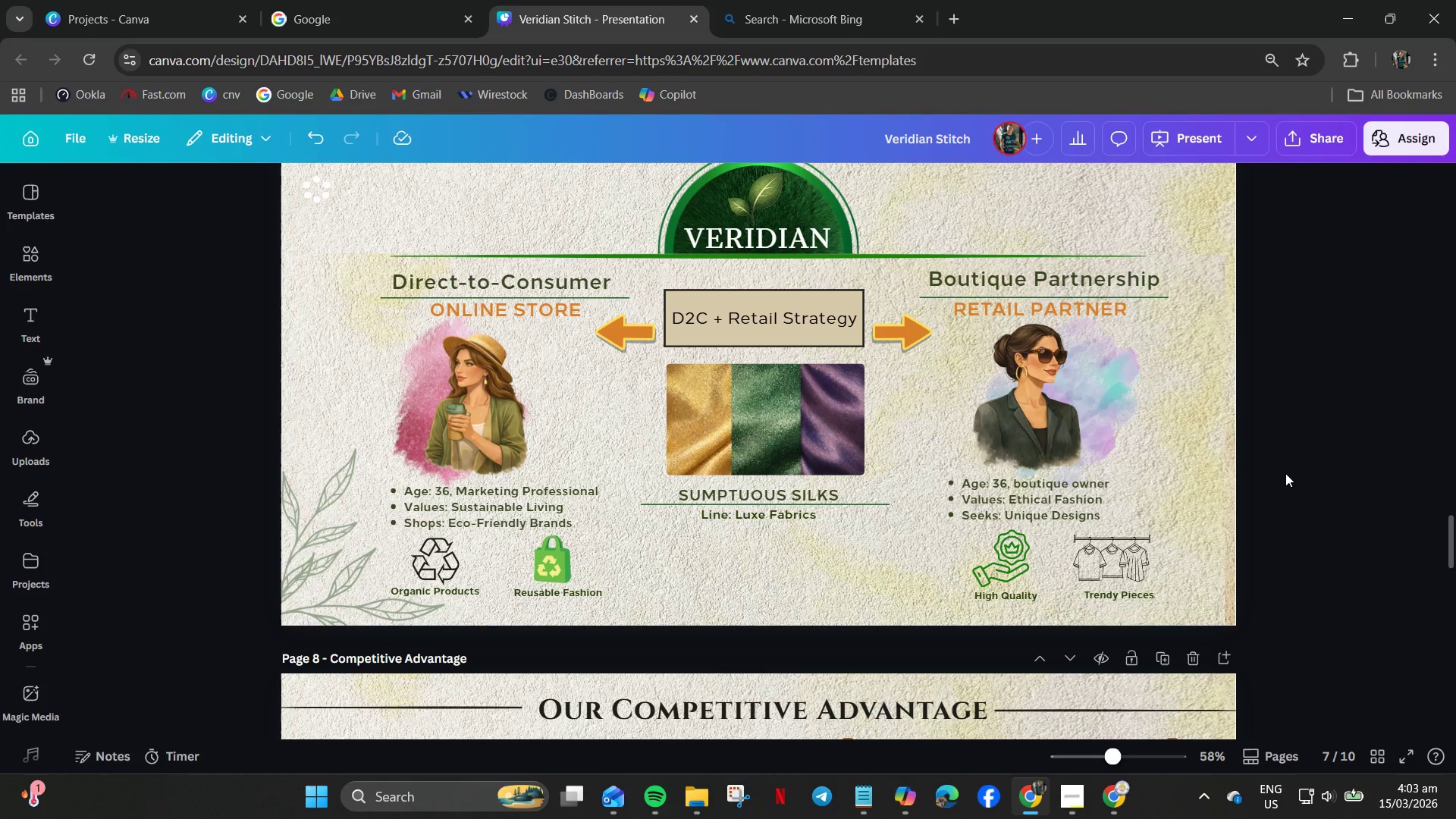 
wait(19.16)
 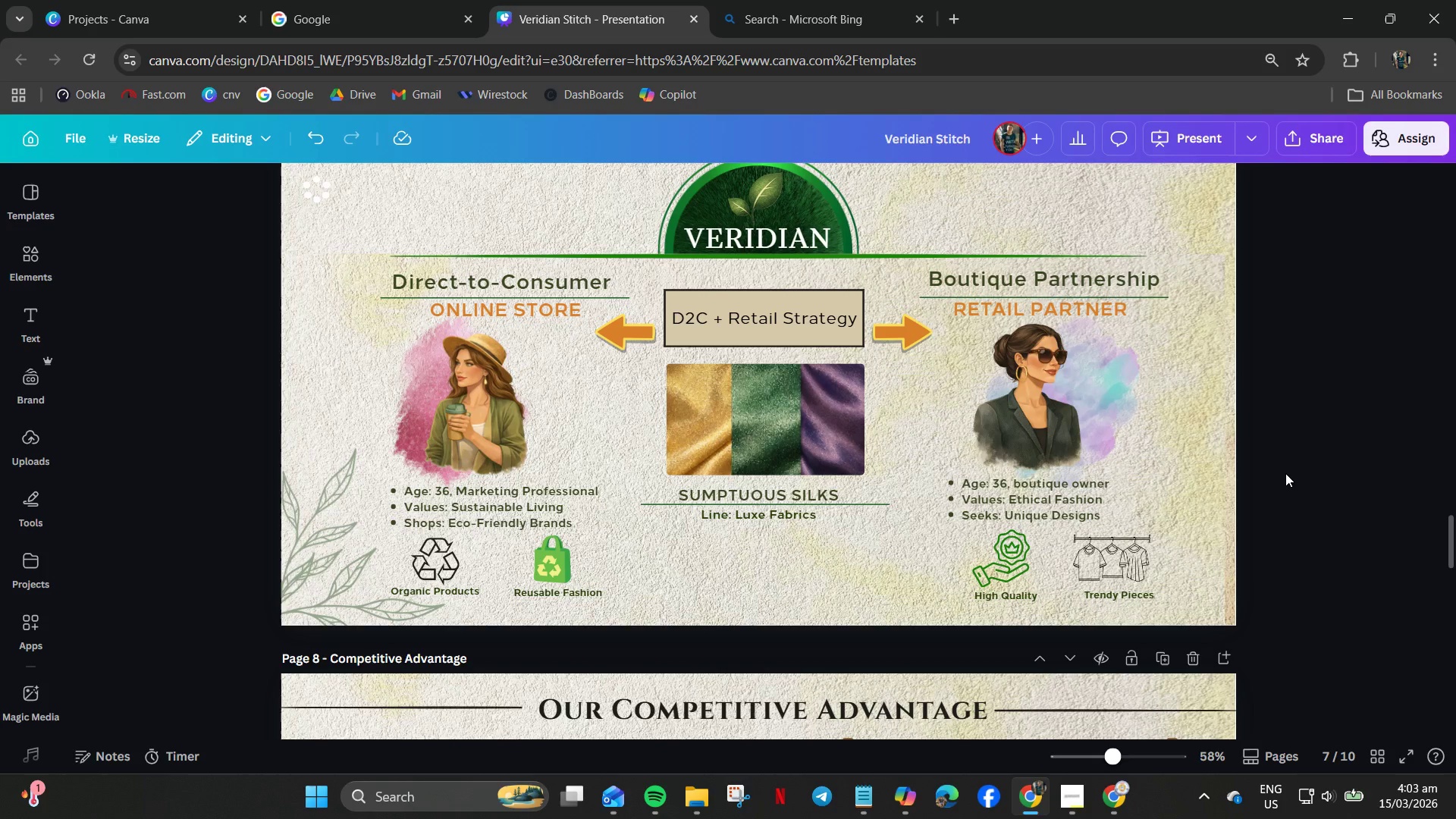 
left_click([1408, 418])
 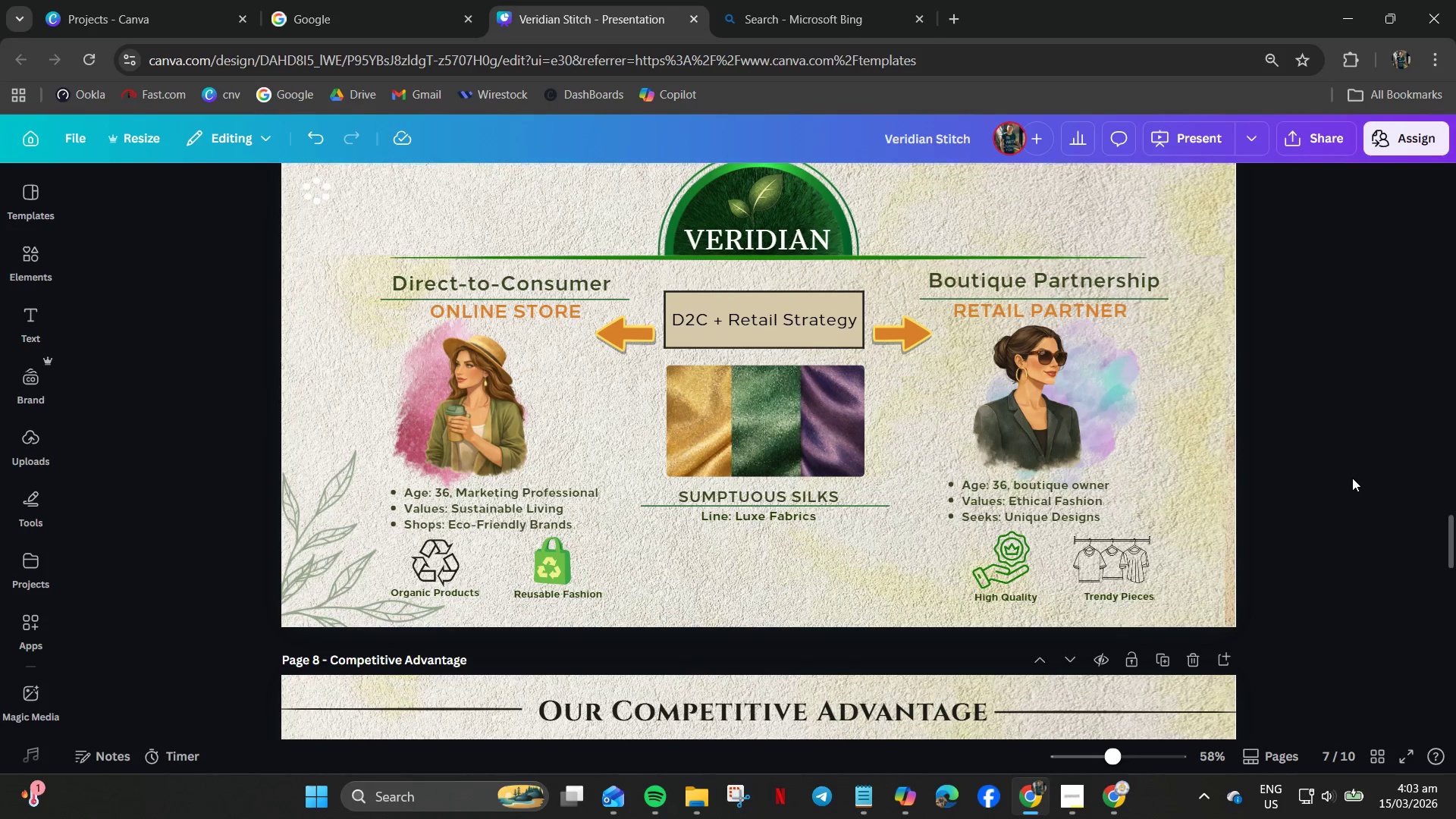 
scroll: coordinate [1304, 513], scroll_direction: up, amount: 7.0
 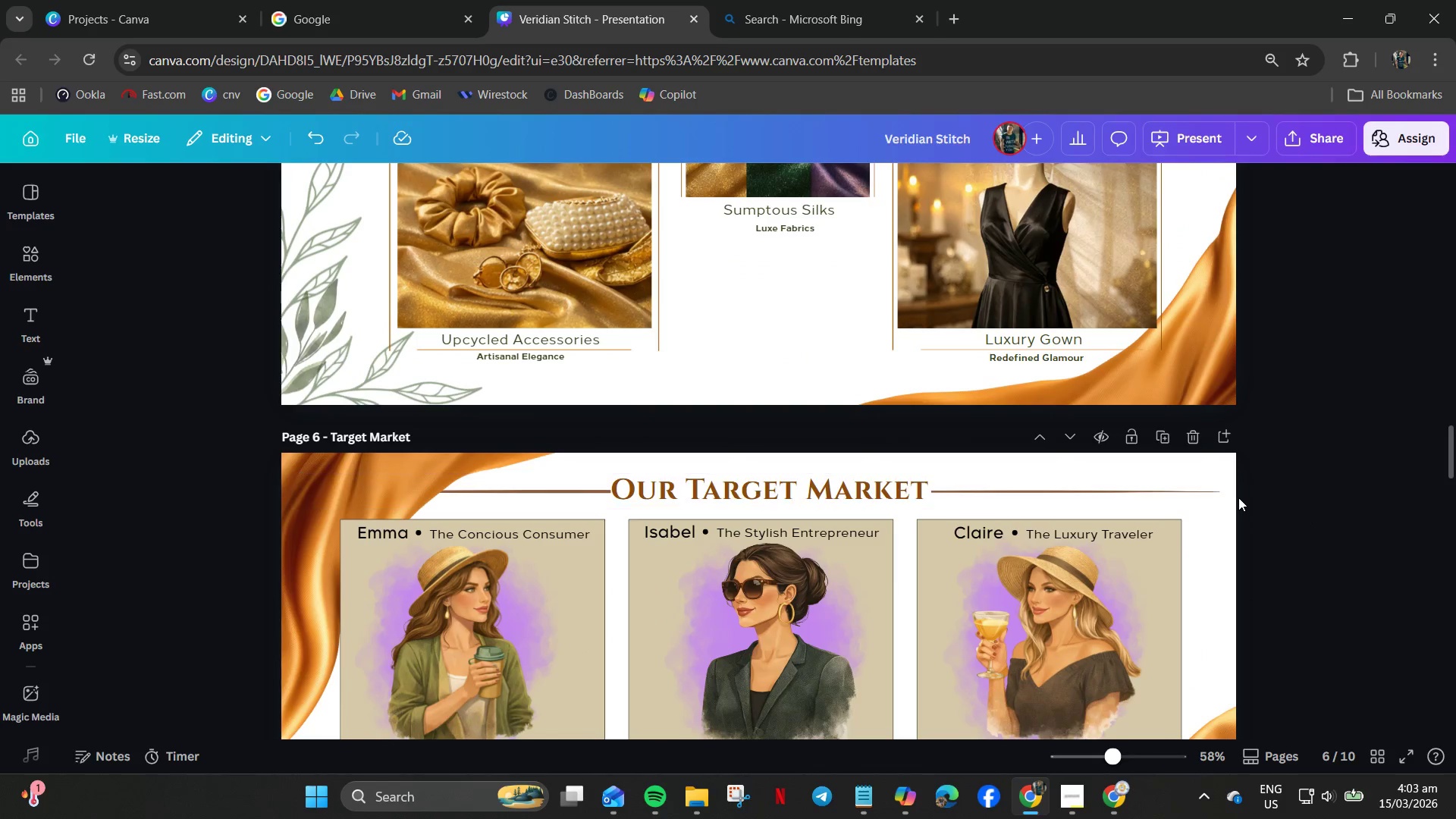 
scroll: coordinate [1242, 497], scroll_direction: down, amount: 3.0
 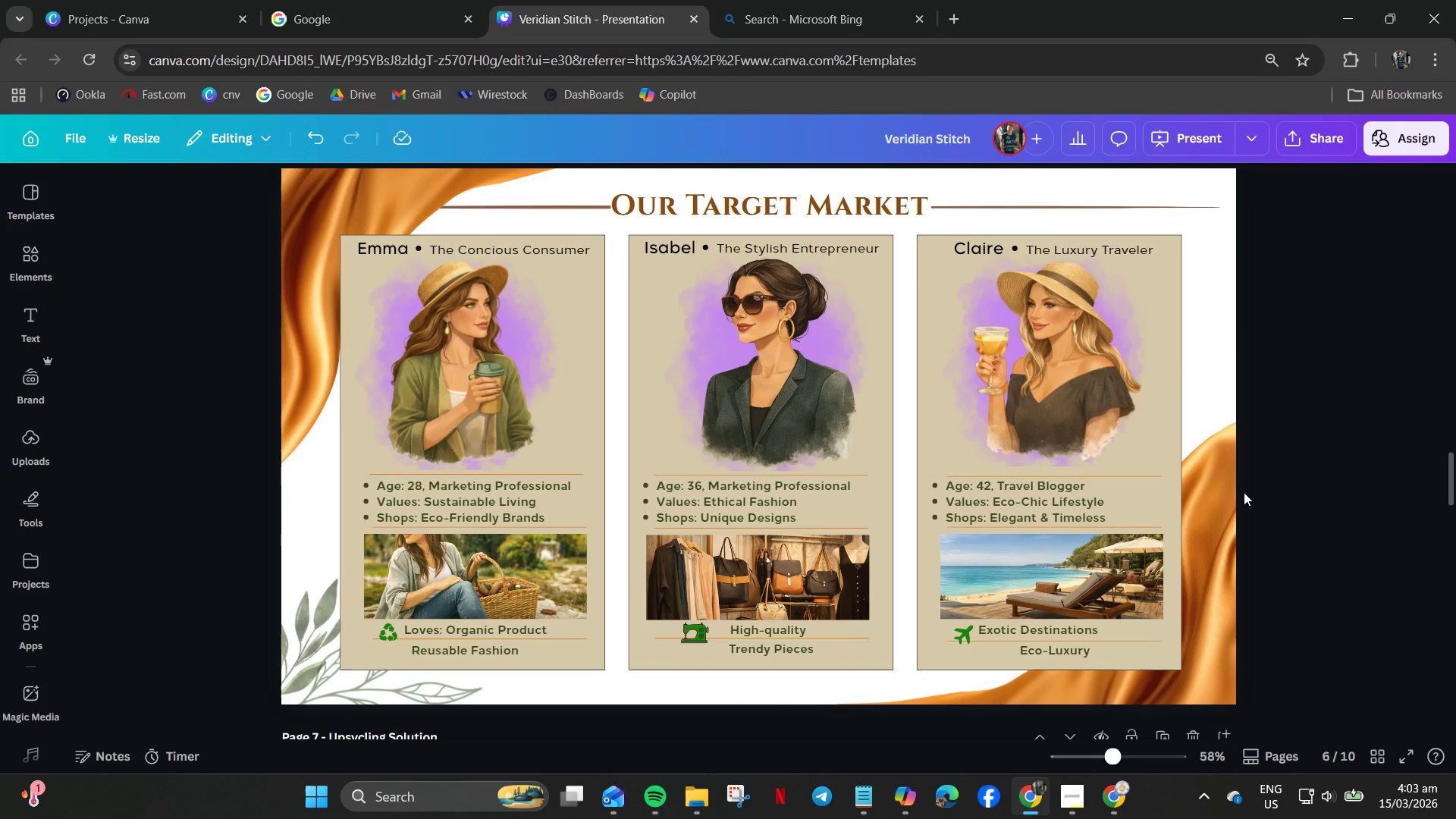 
scroll: coordinate [1153, 428], scroll_direction: up, amount: 34.0
 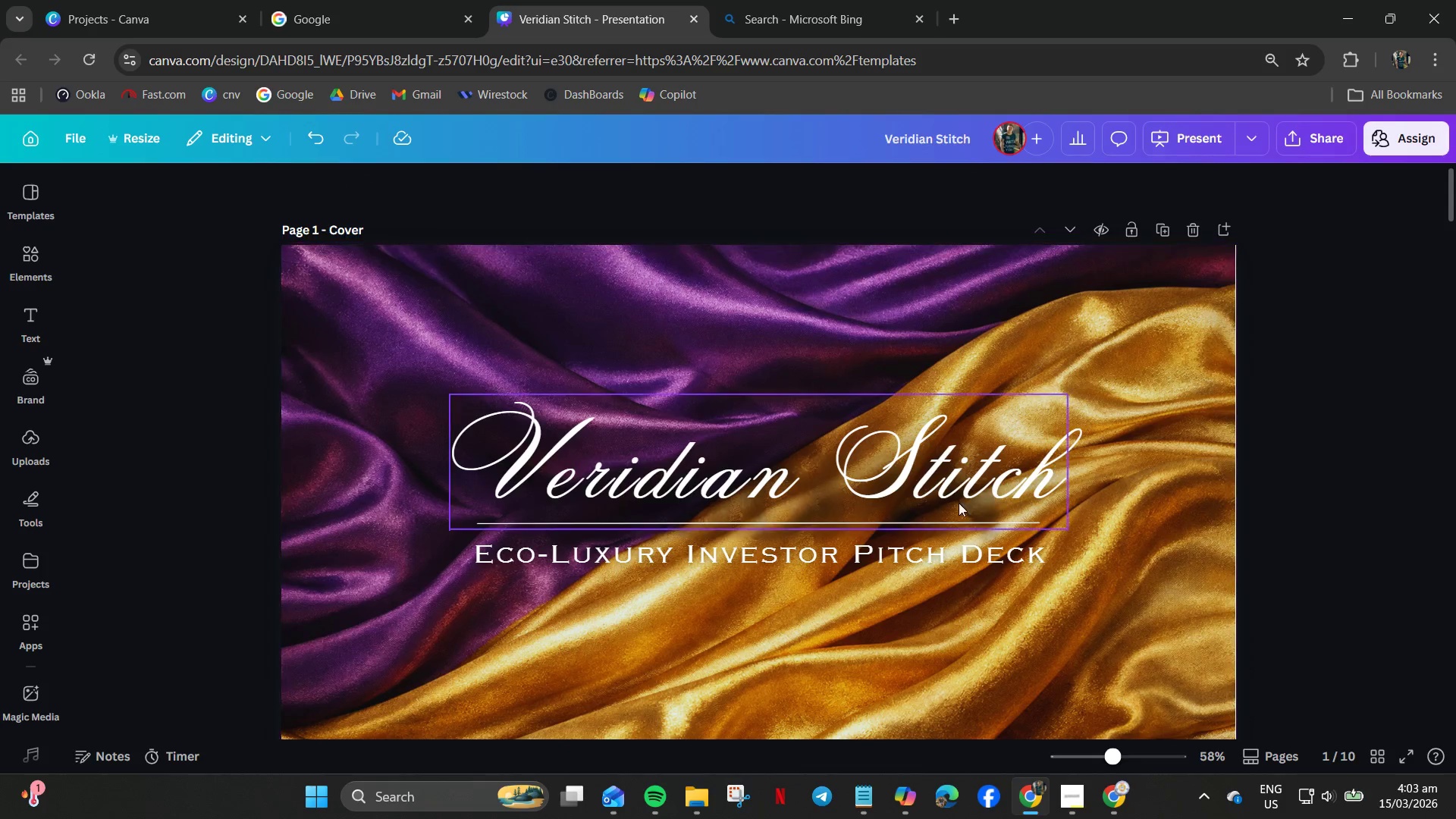 
left_click([868, 551])
 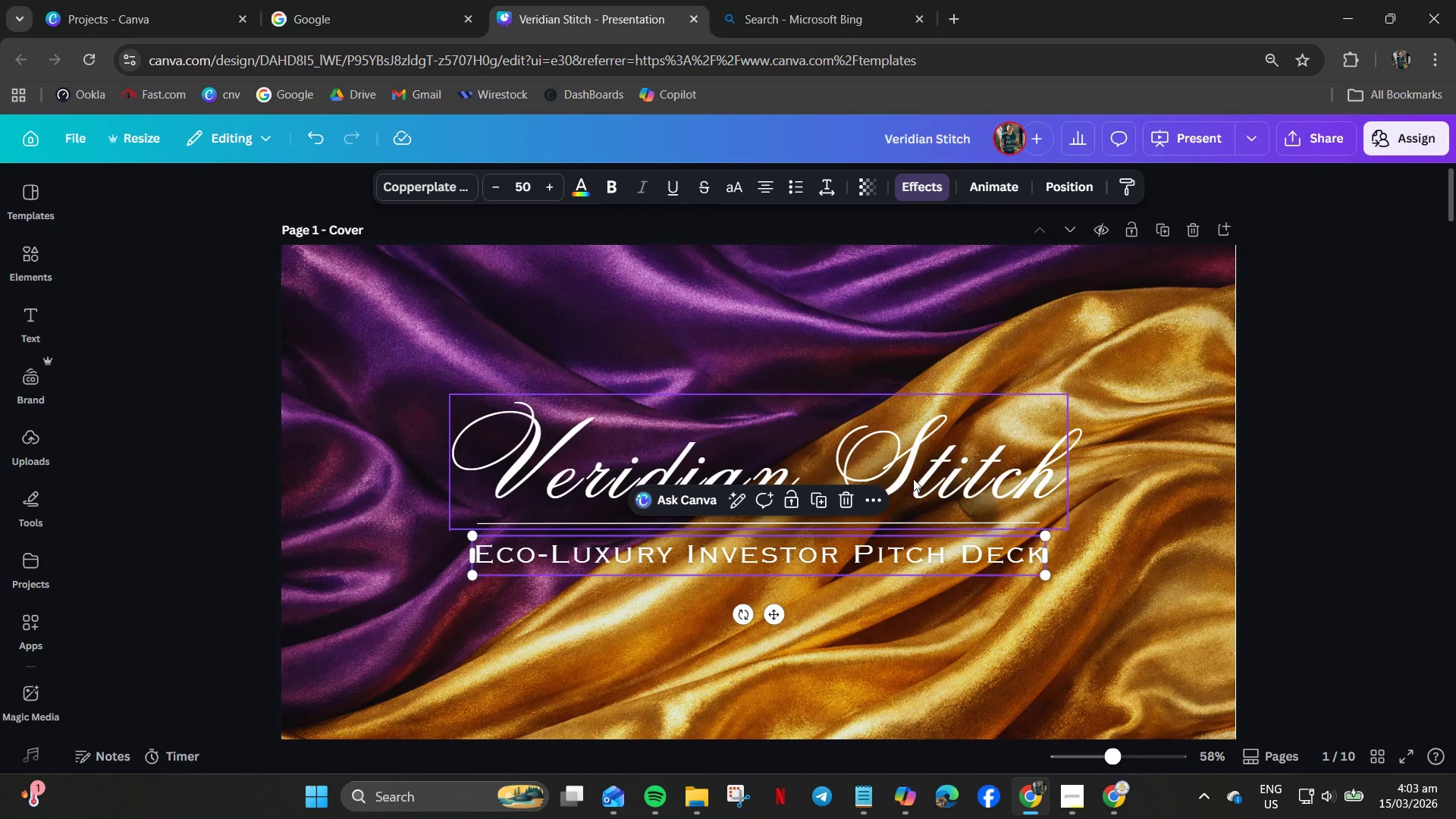 
left_click_drag(start_coordinate=[915, 476], to_coordinate=[924, 467])
 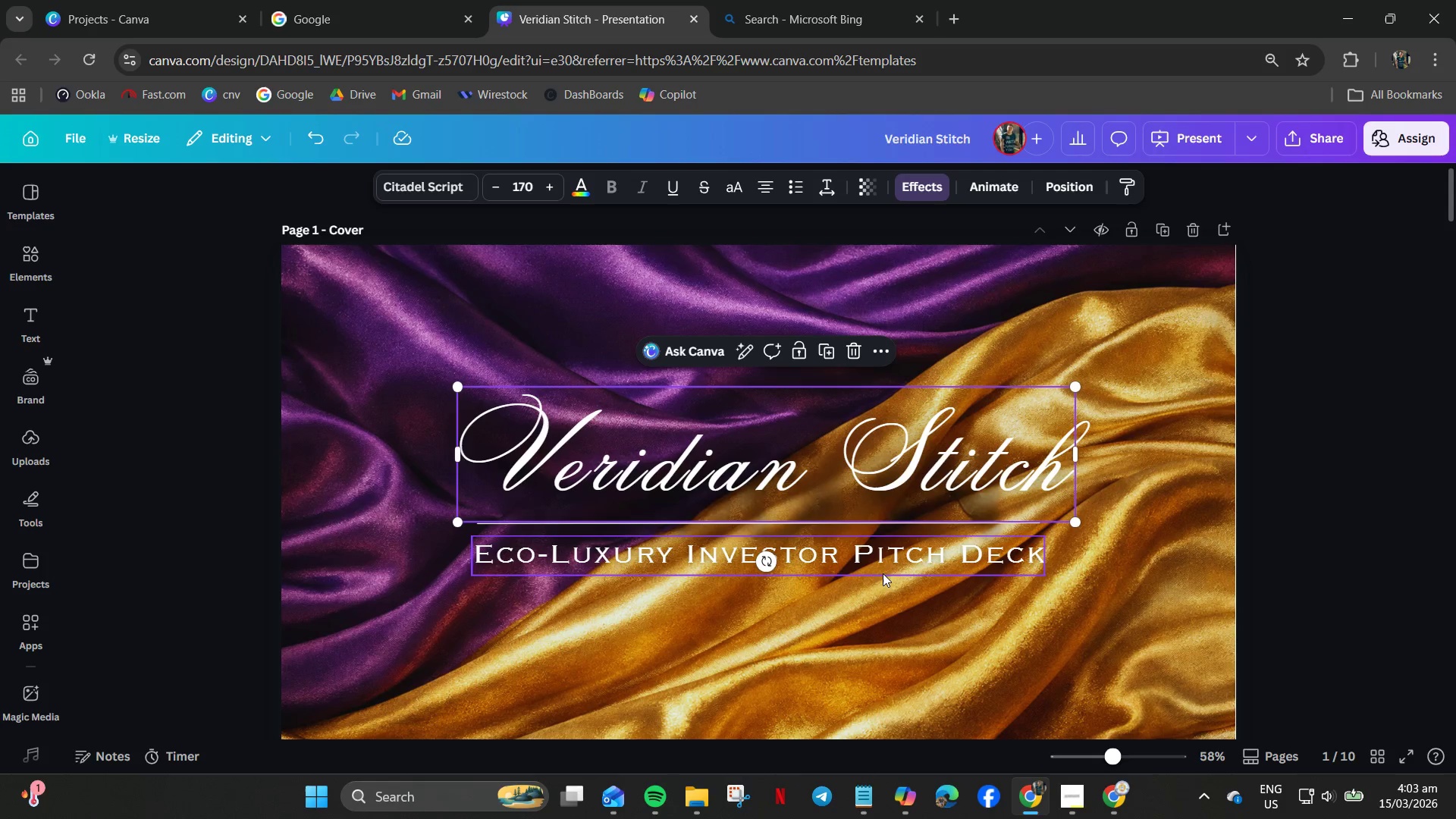 
left_click([884, 566])
 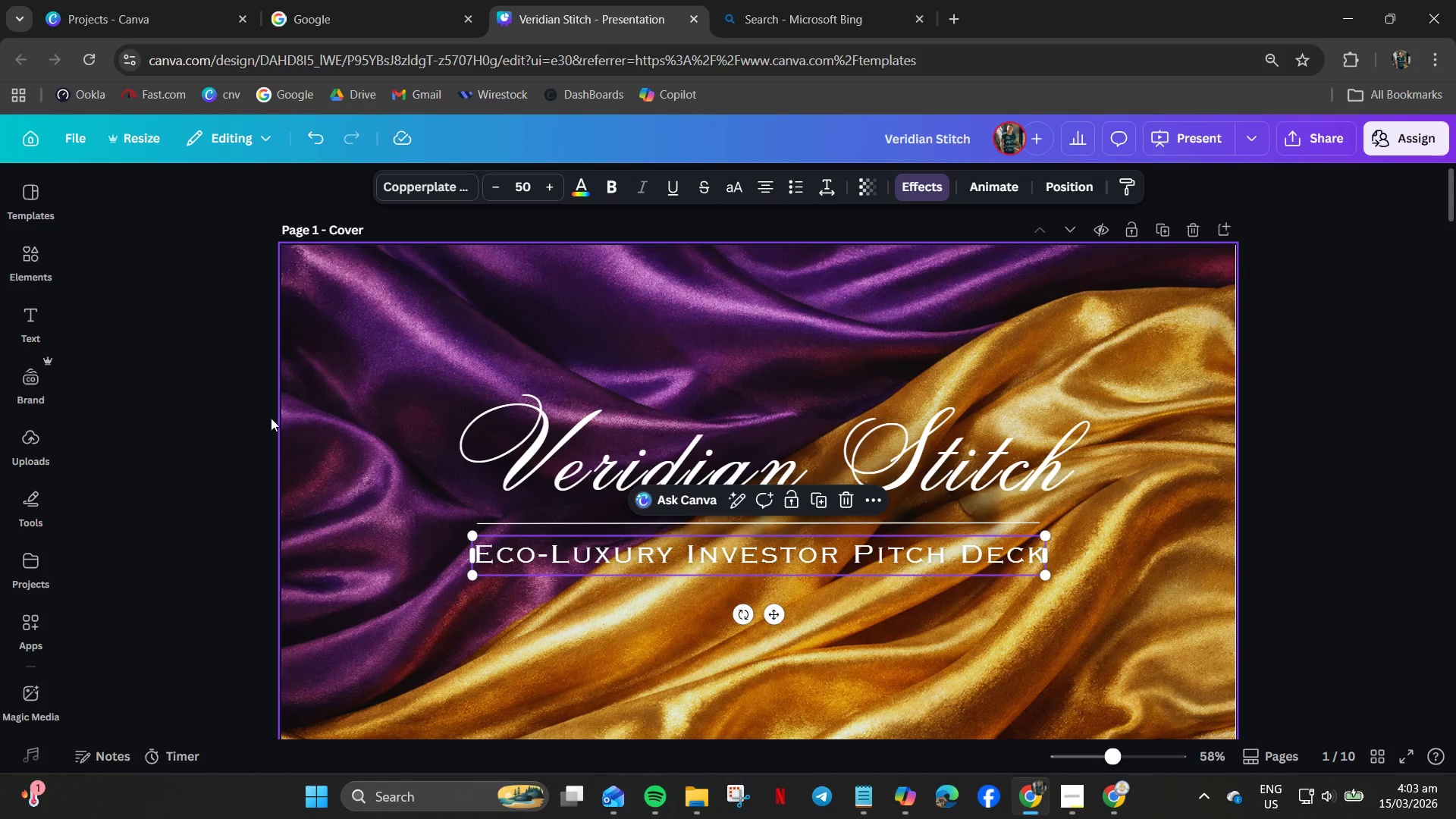 
left_click([168, 229])
 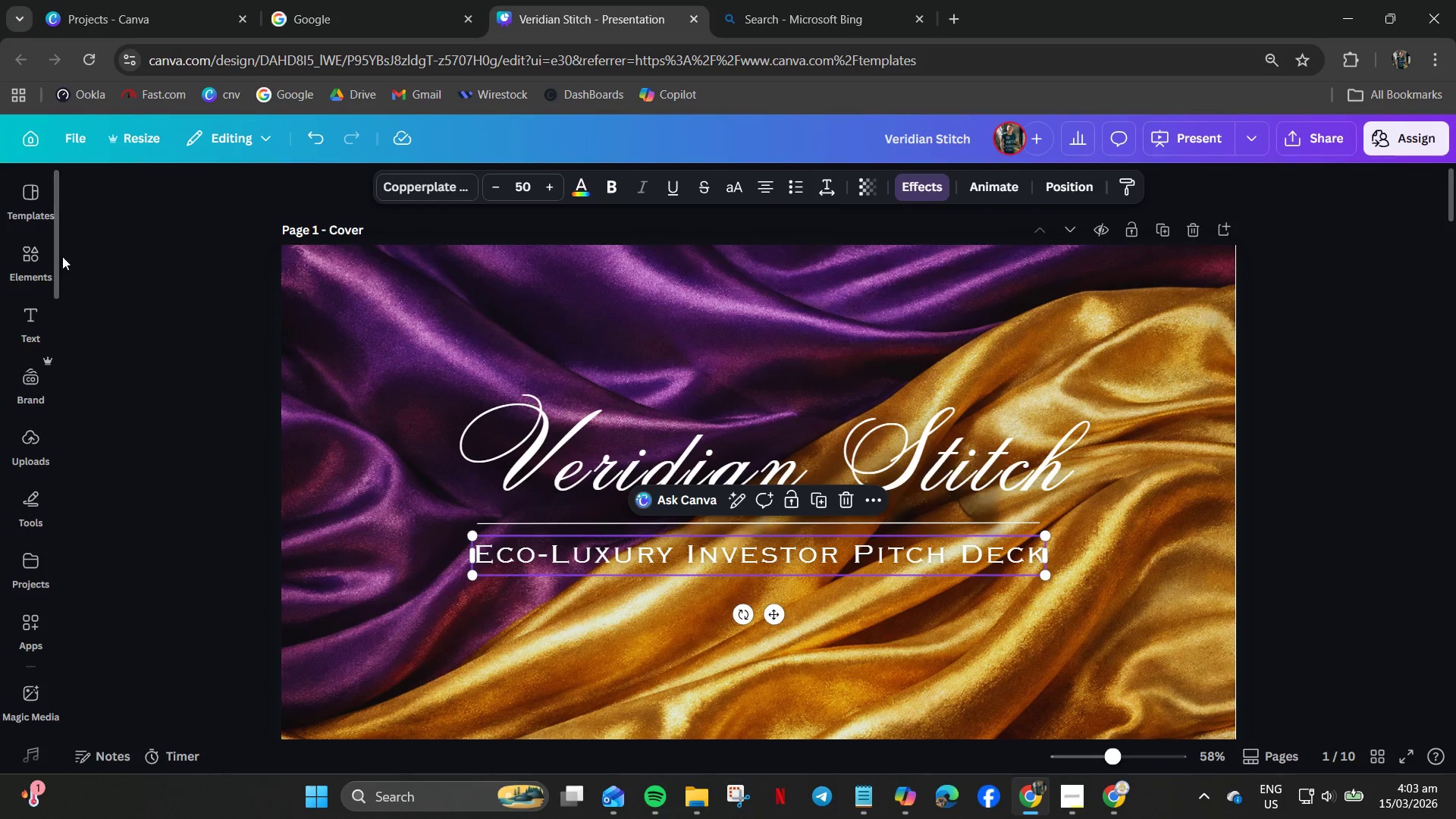 
left_click([543, 363])
 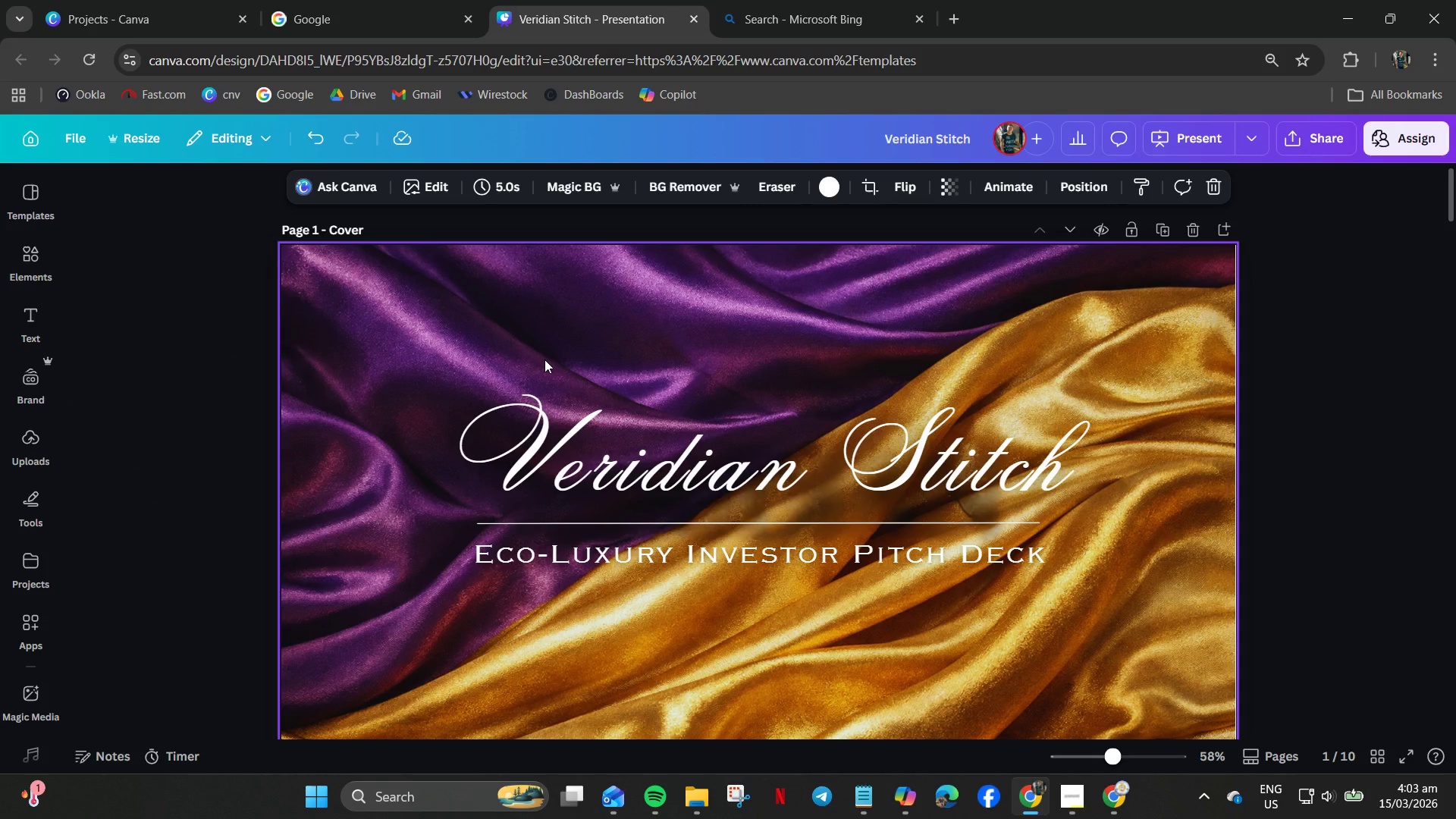 
key(Delete)
 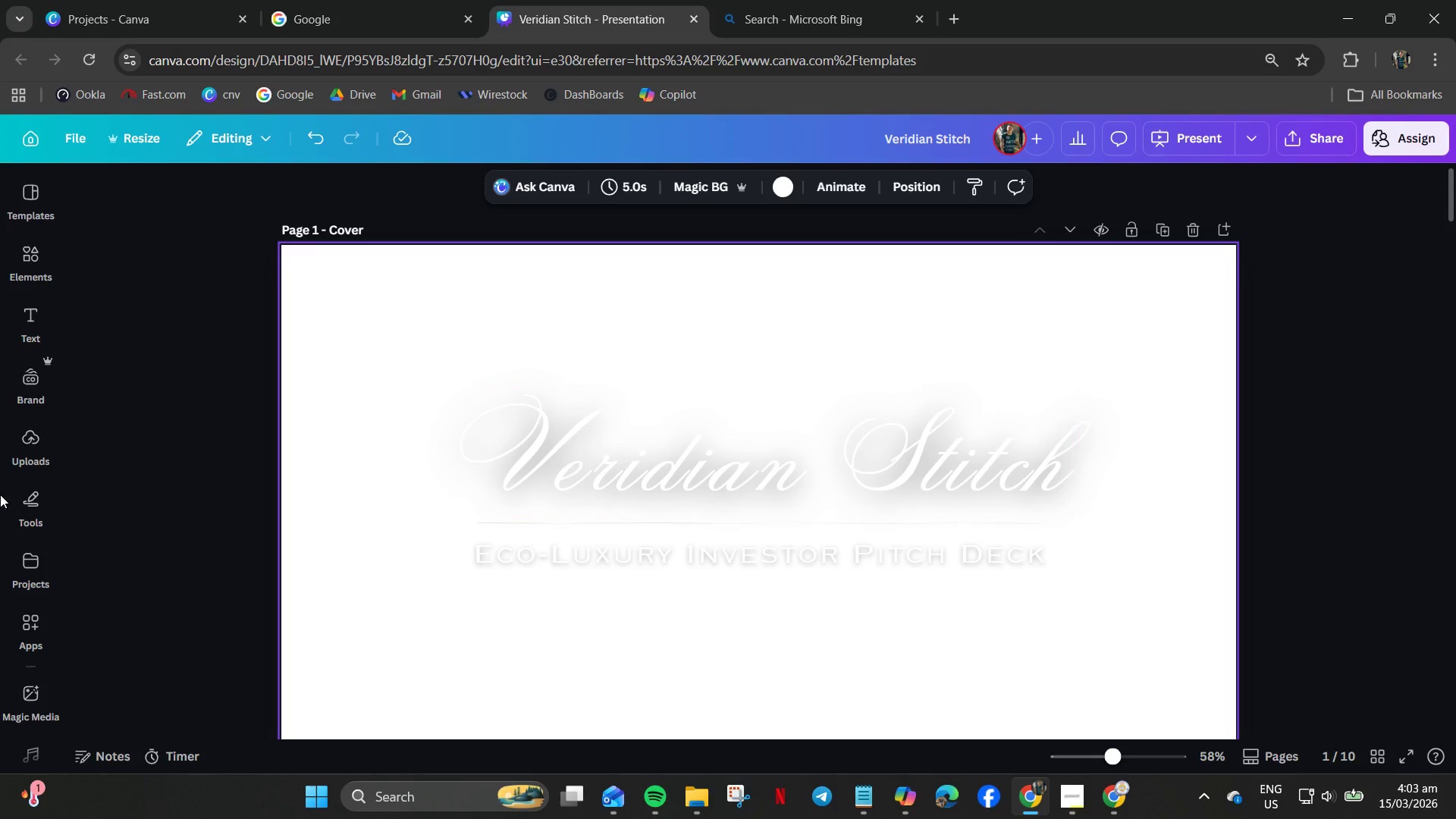 
key(Control+Z)
 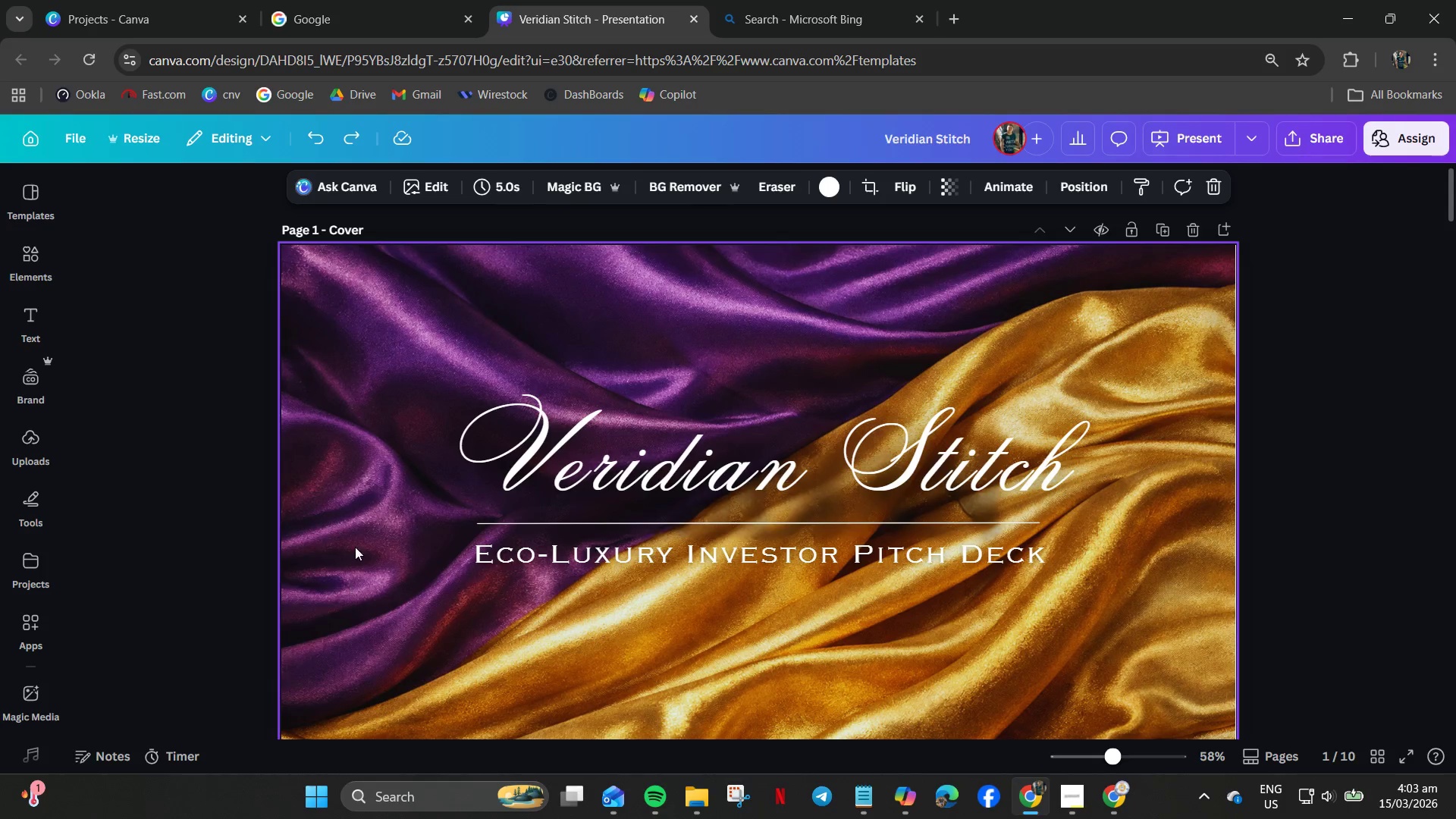 
left_click_drag(start_coordinate=[331, 448], to_coordinate=[413, 588])
 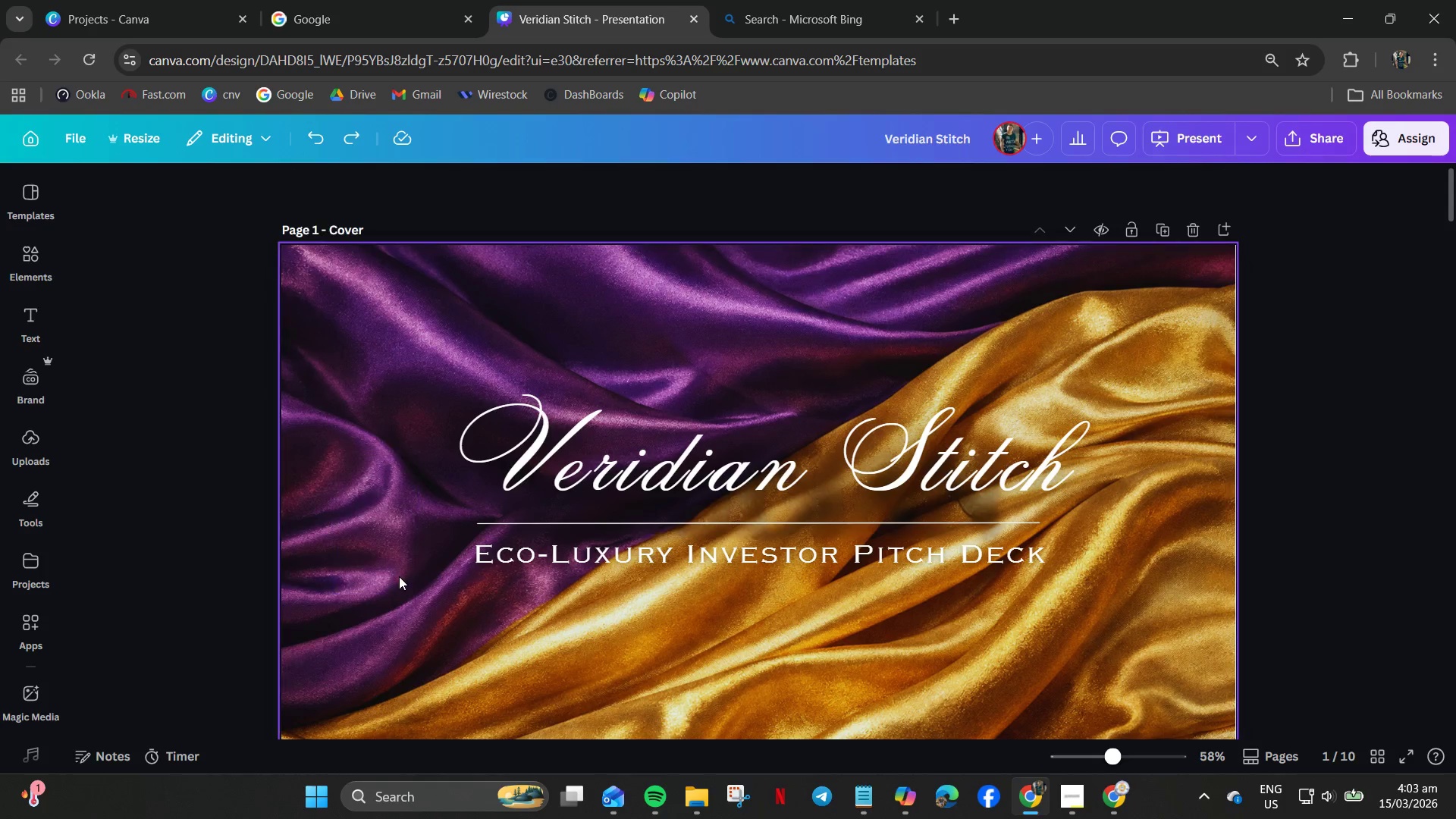 
right_click([399, 576])
 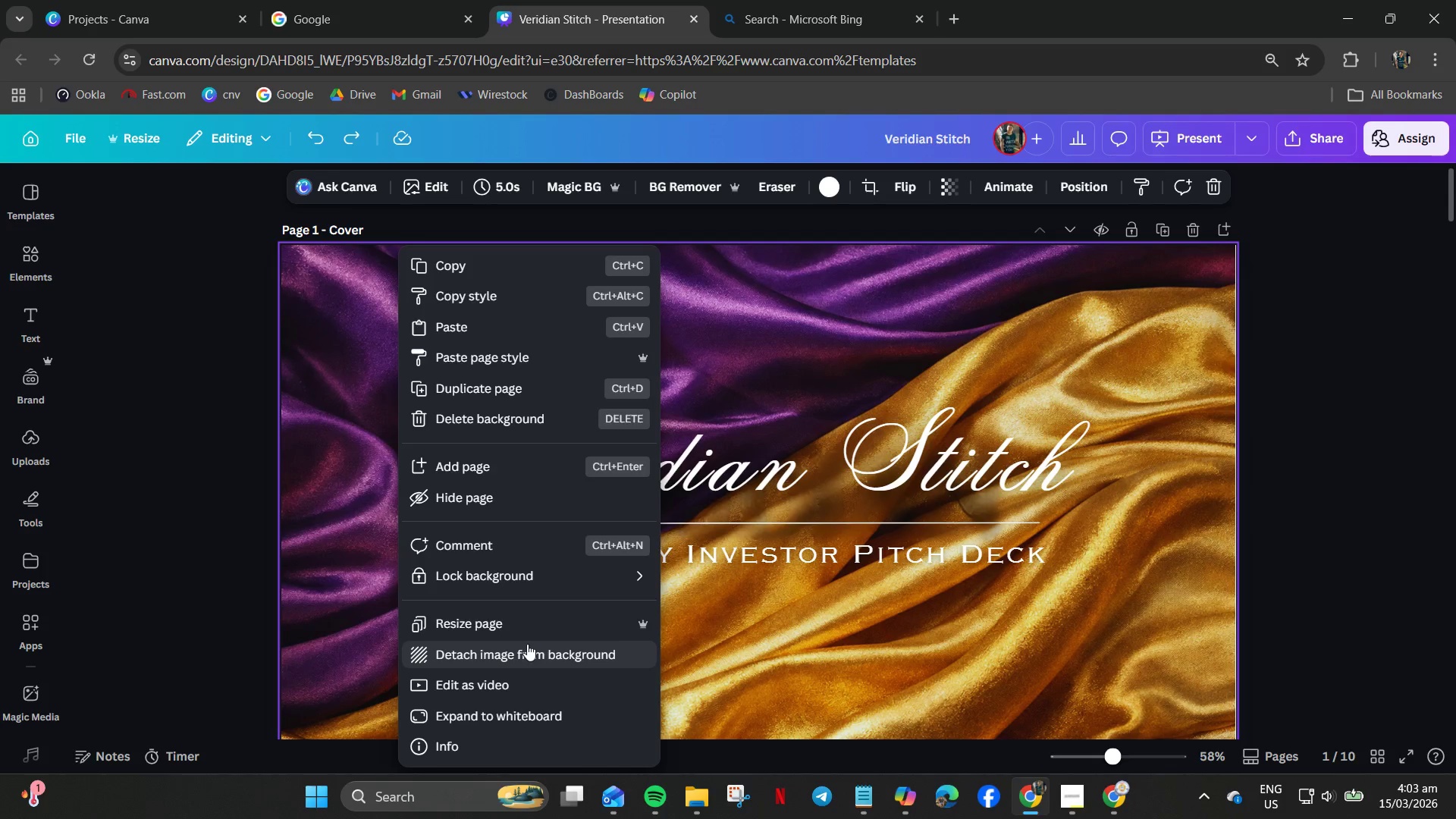 
left_click([527, 644])
 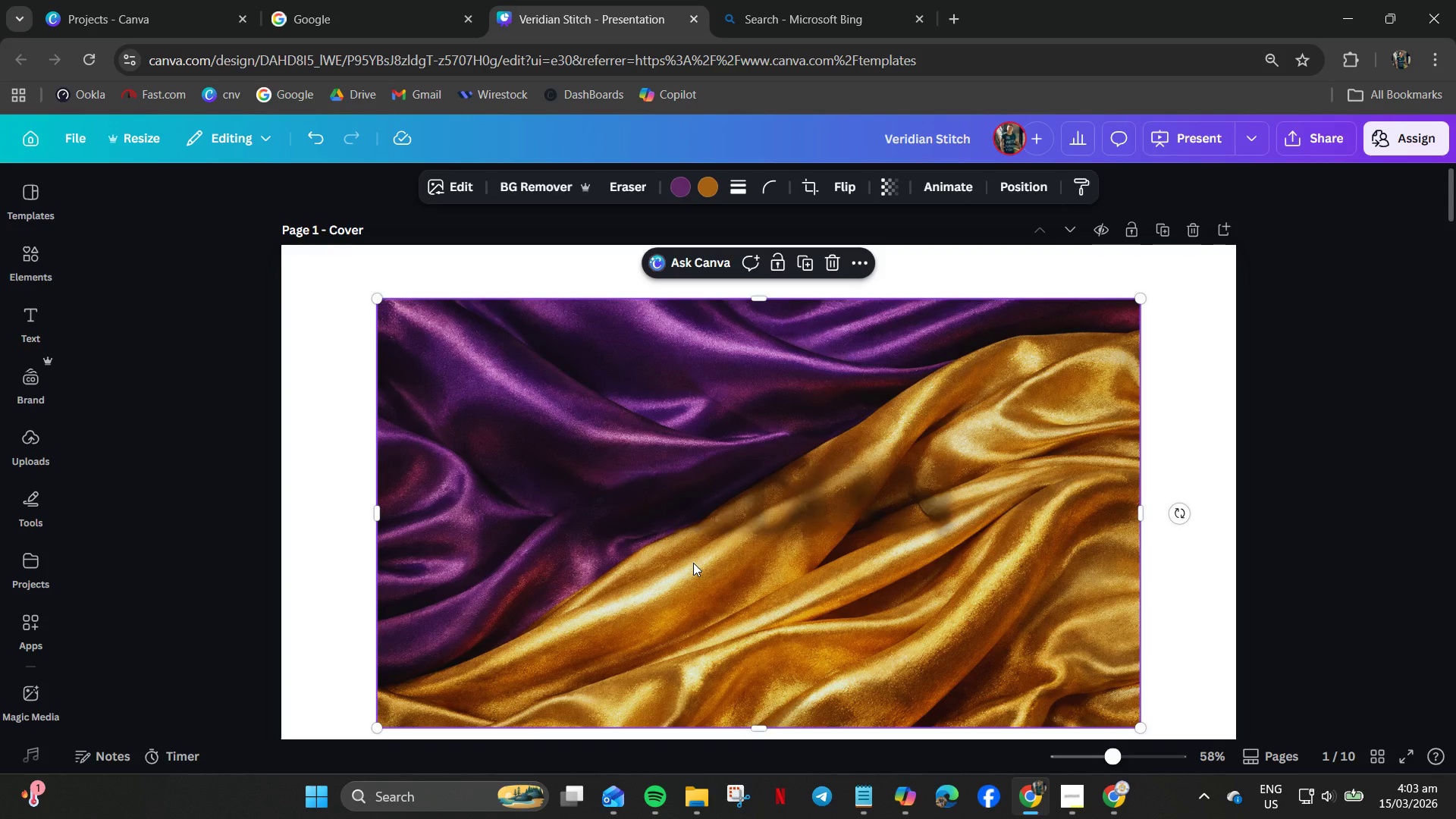 
key(Delete)
 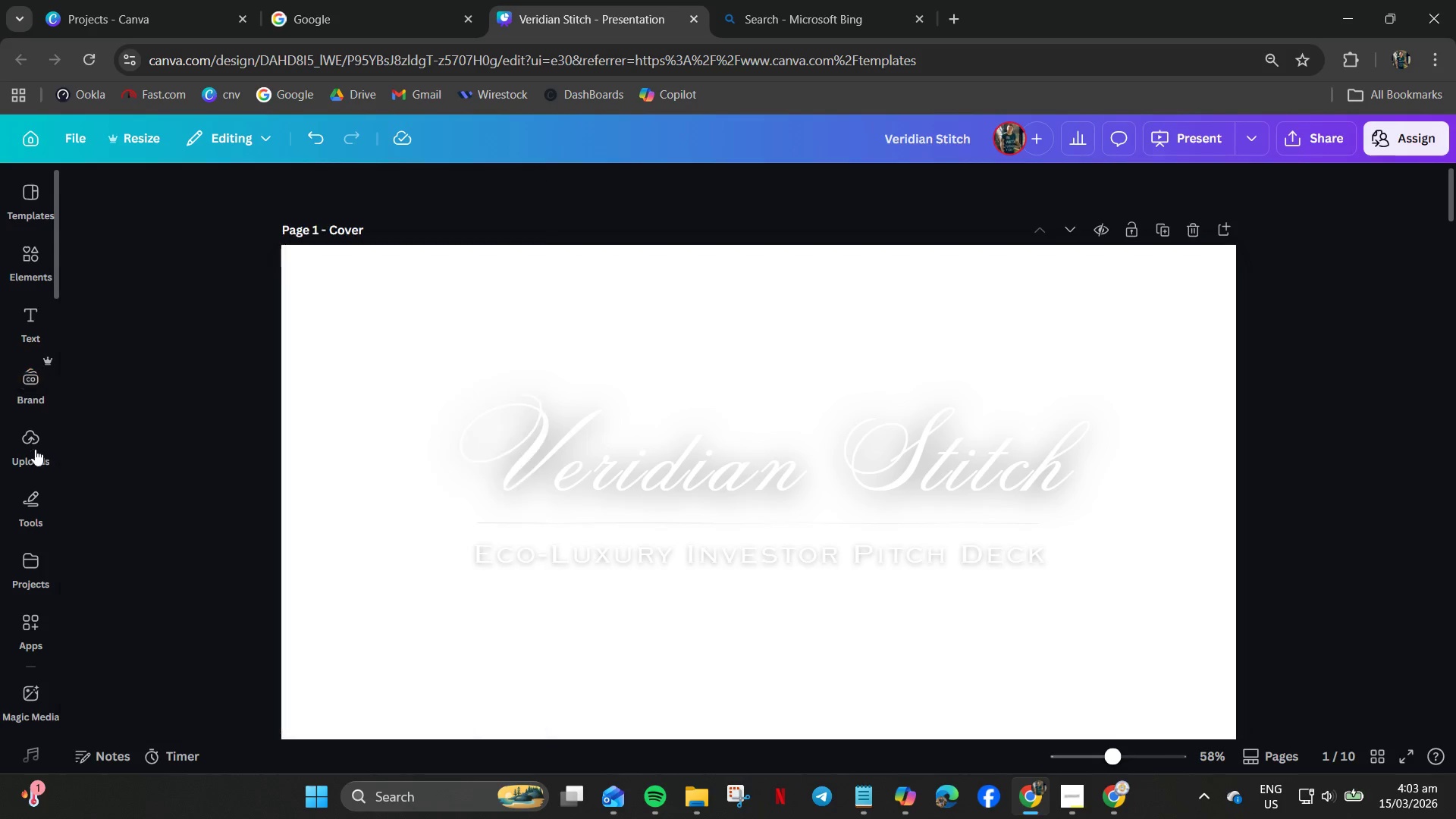 
wait(5.08)
 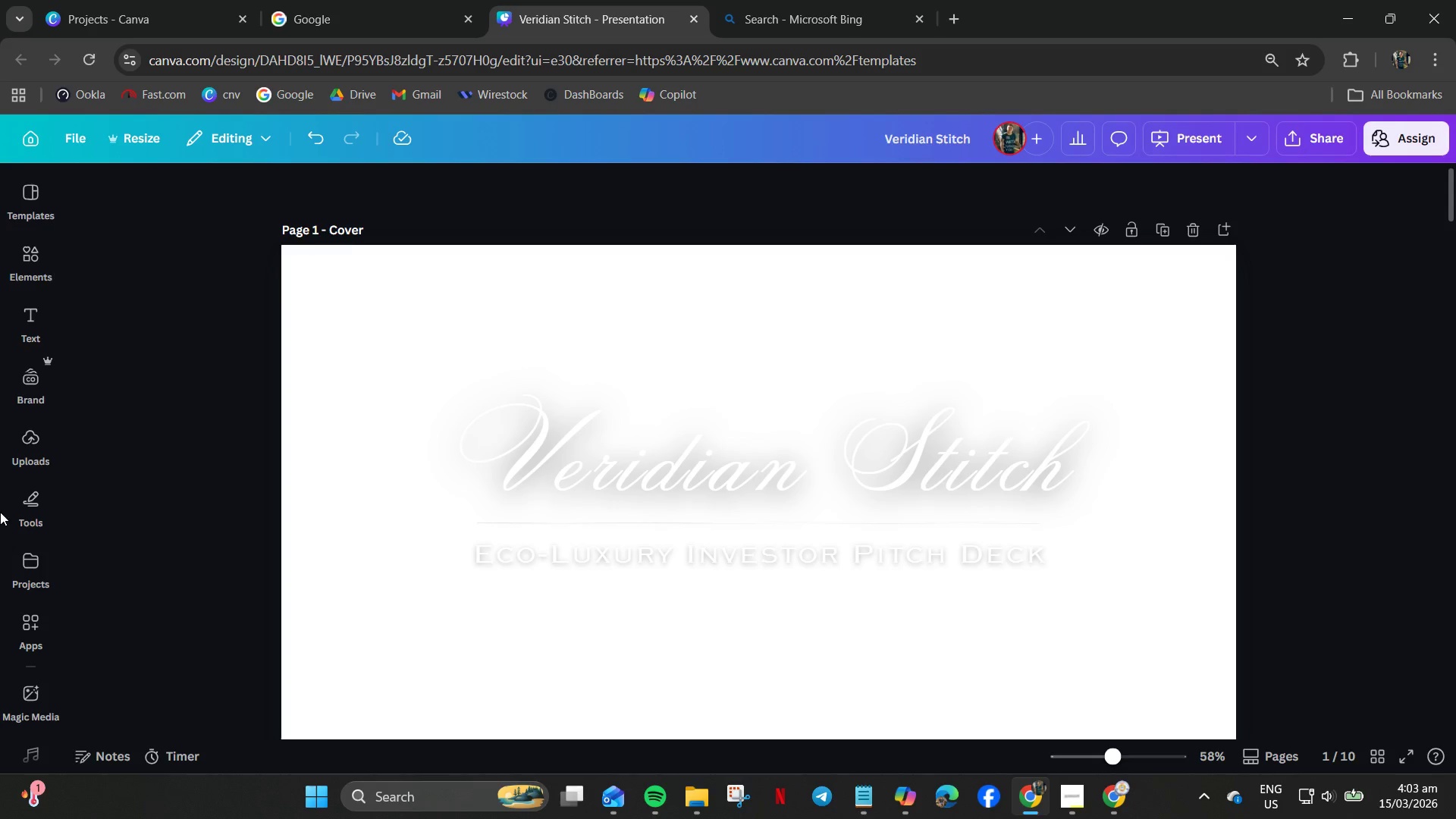 
left_click([25, 249])
 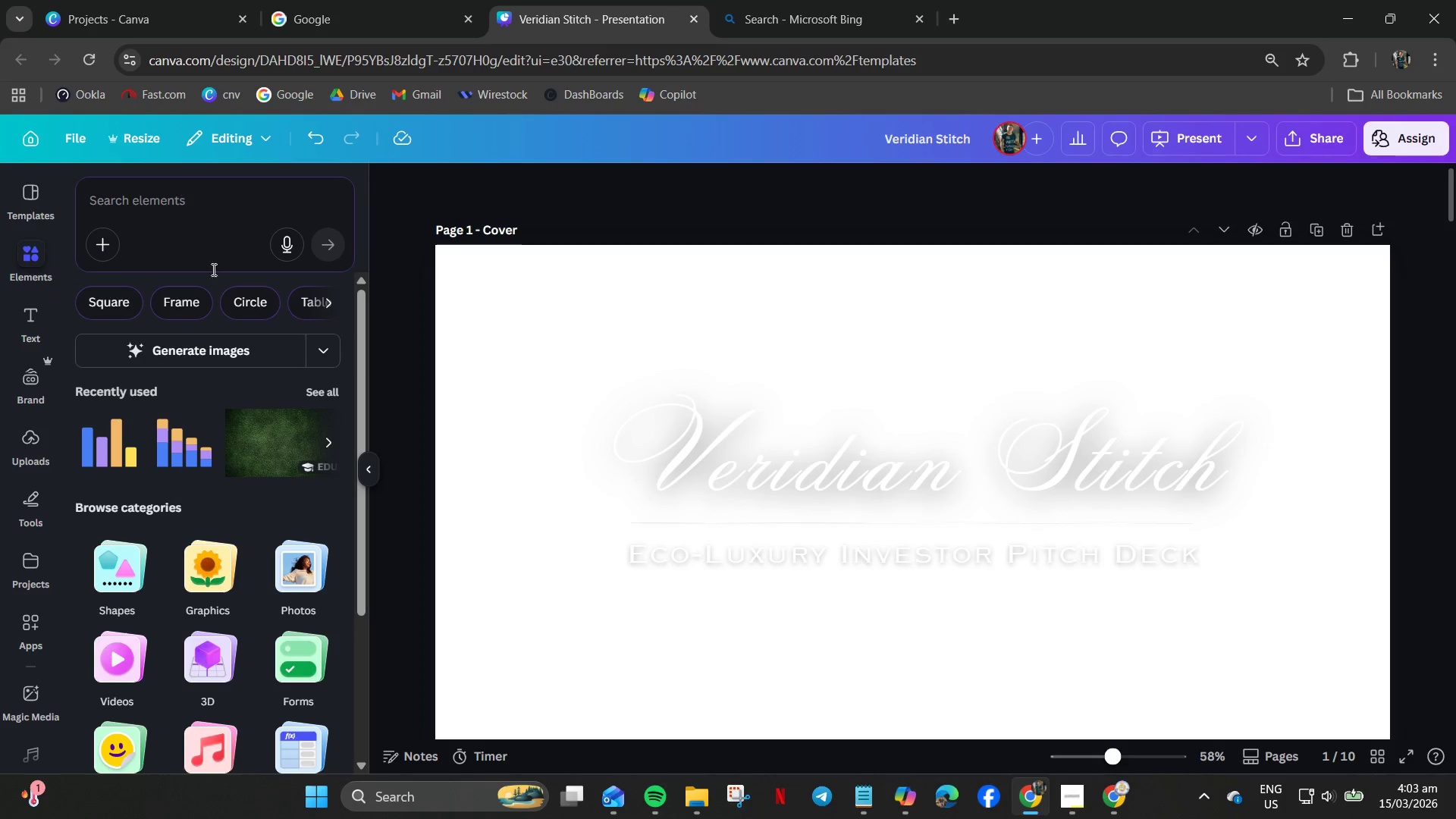 
left_click([278, 425])
 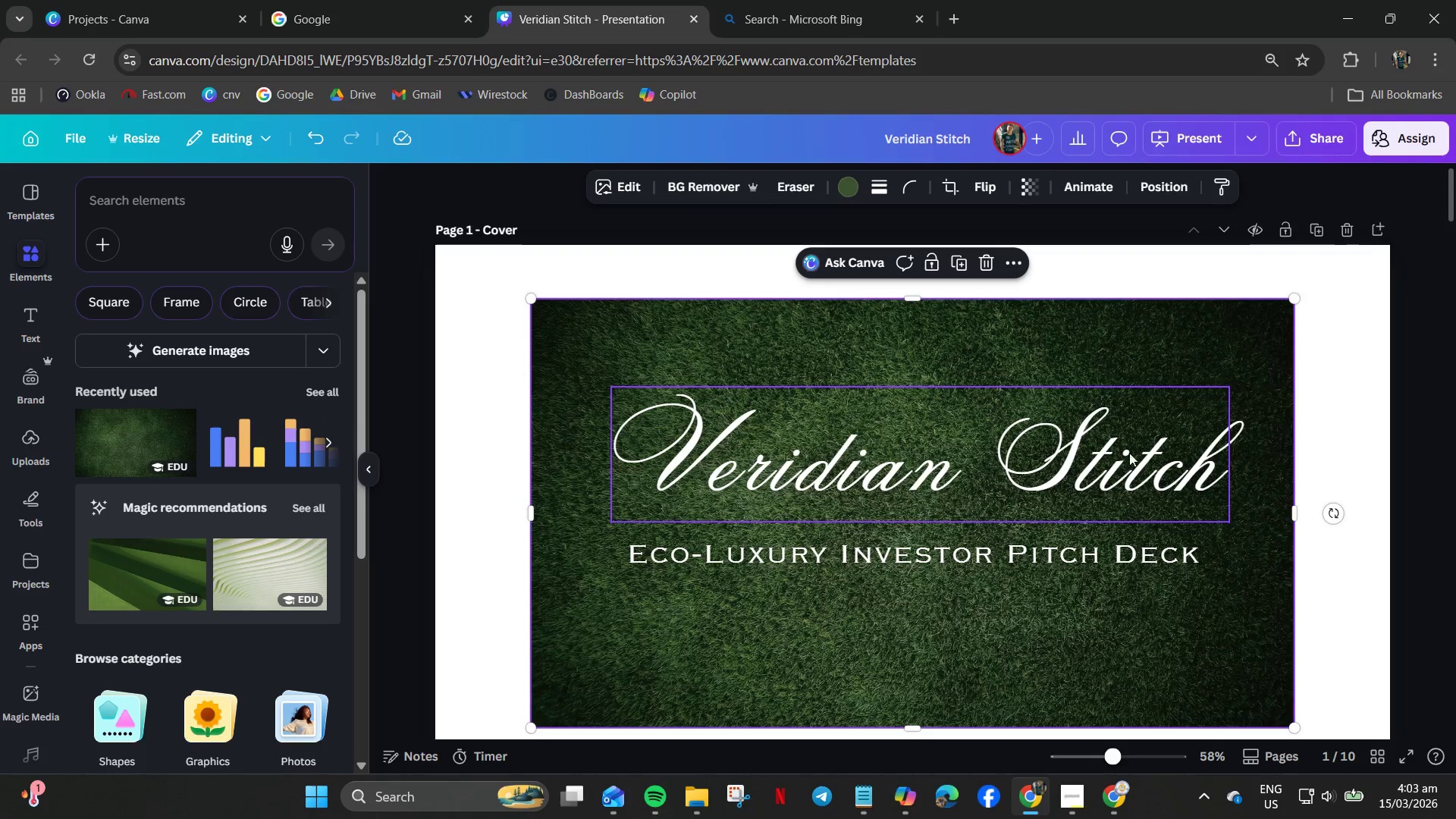 
right_click([1225, 344])
 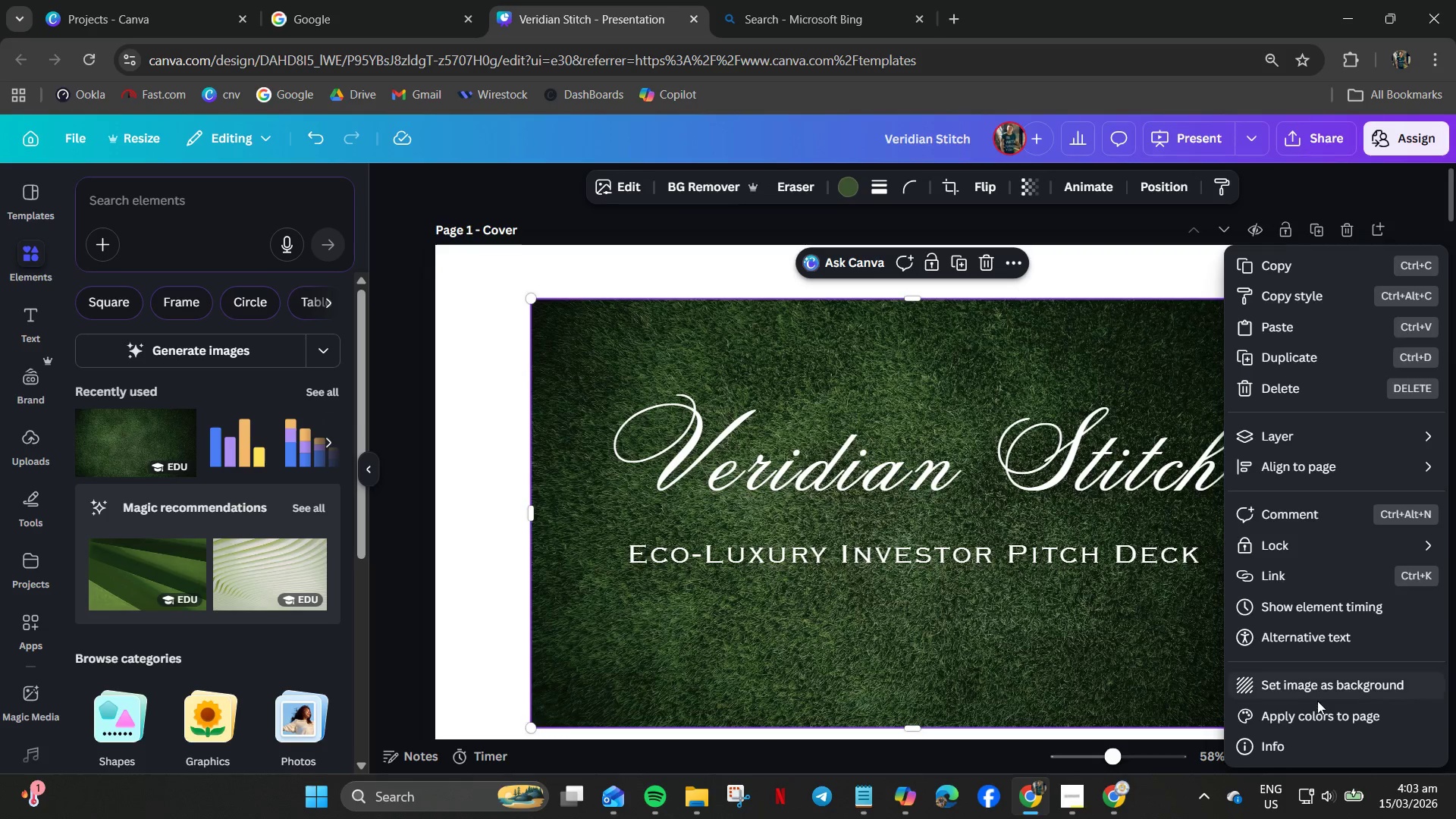 
left_click([1305, 686])
 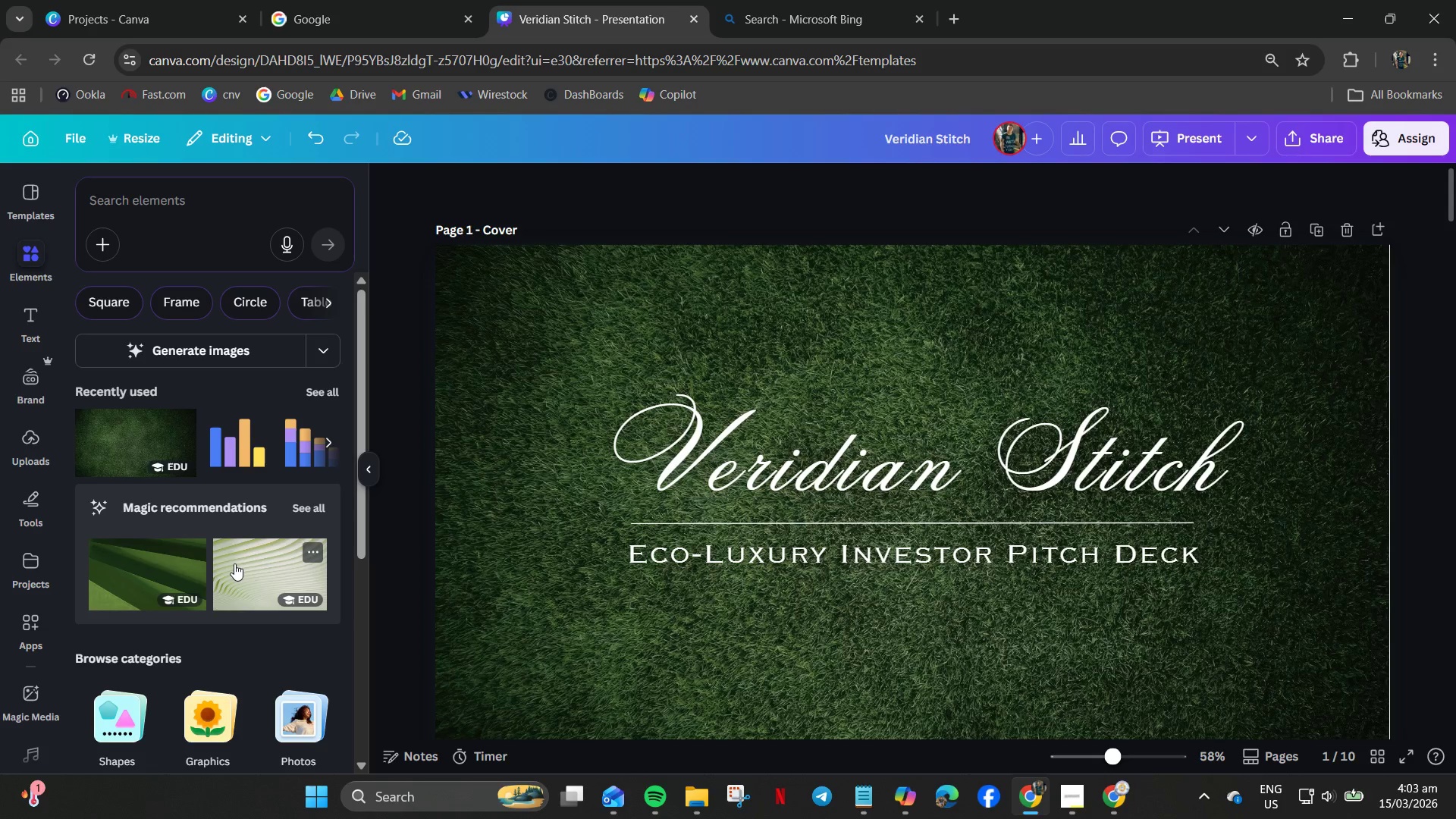 
scroll: coordinate [133, 524], scroll_direction: up, amount: 1.0
 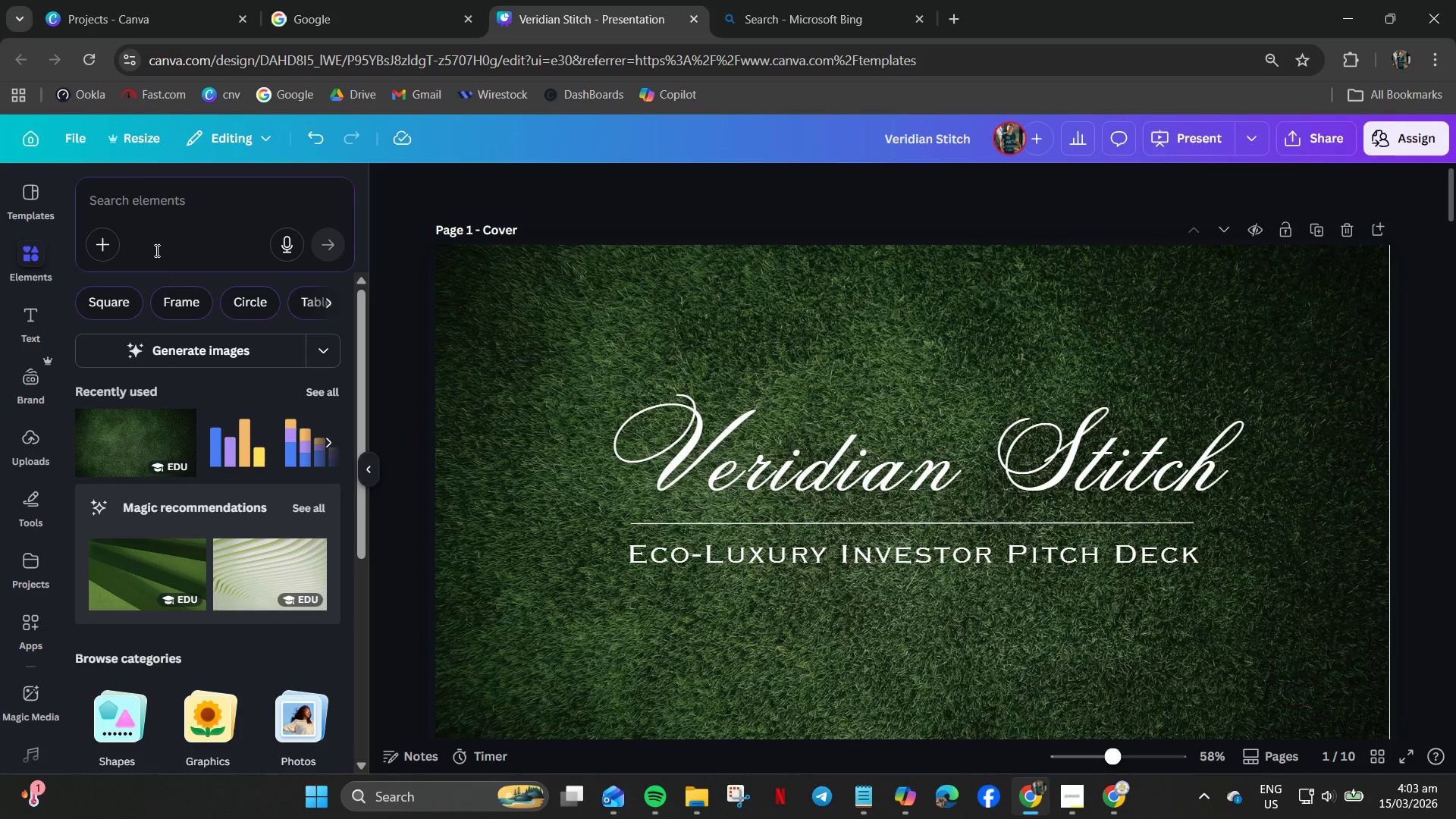 
left_click([145, 187])
 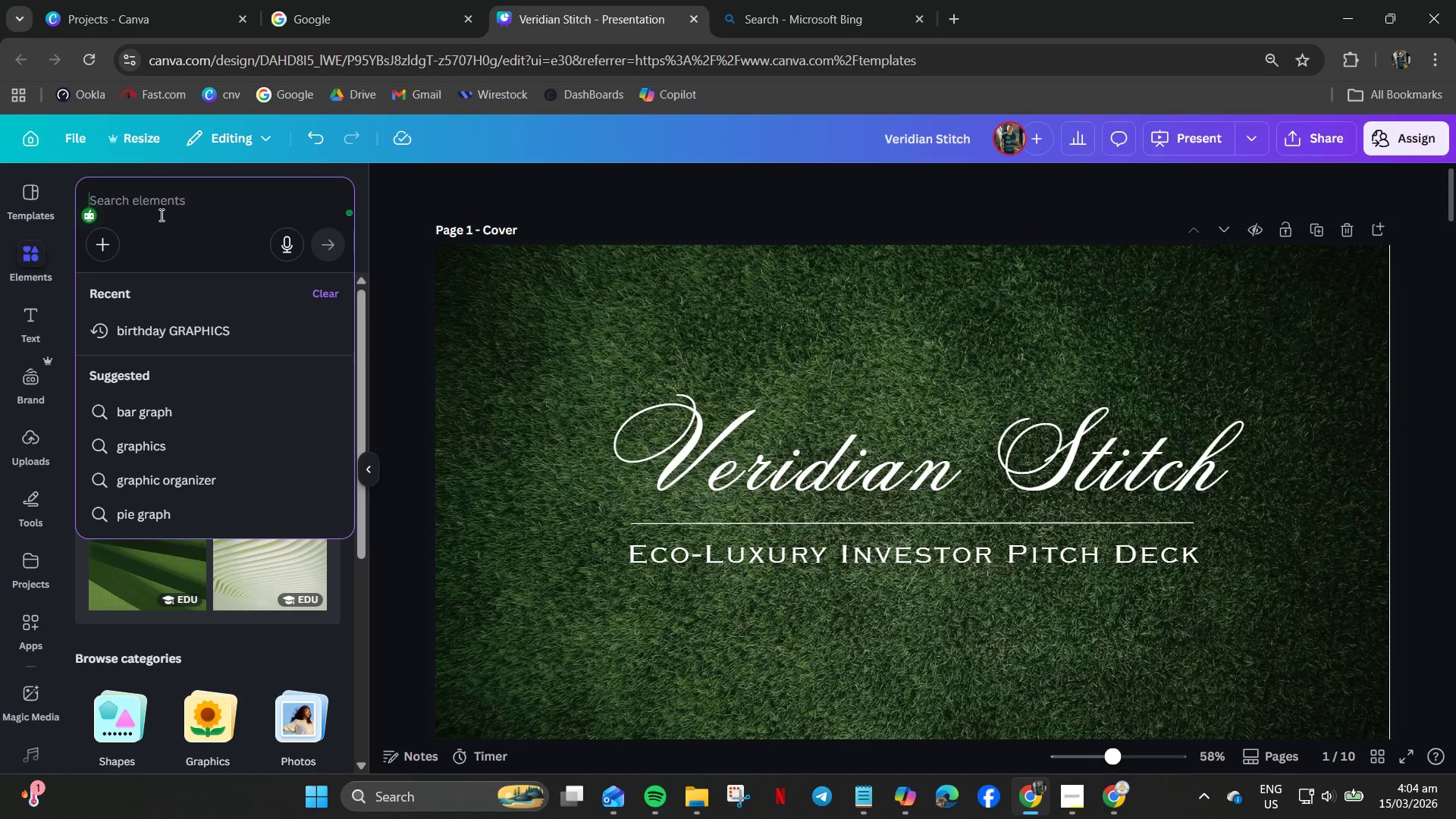 
type(AESTHETICS)
 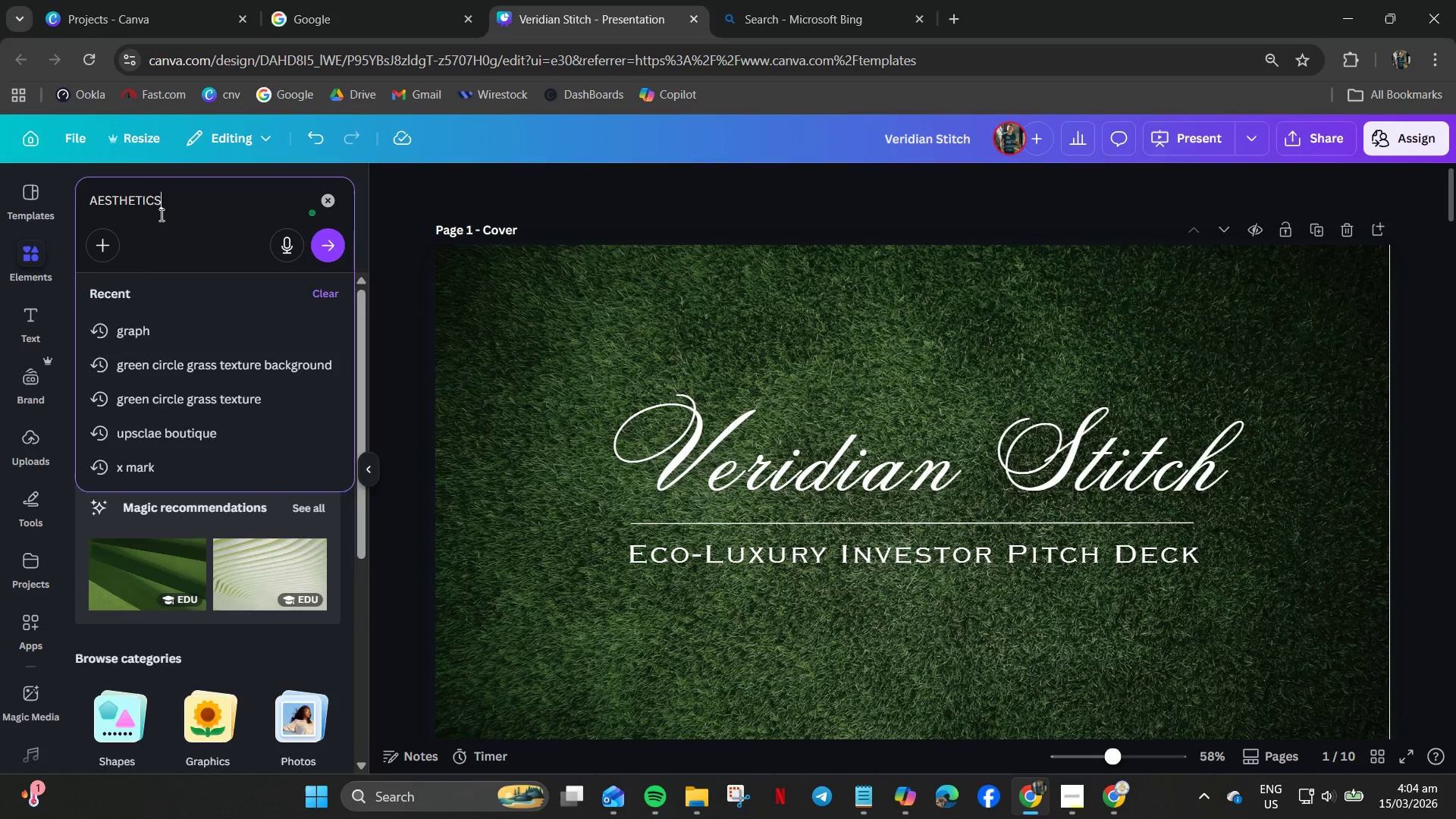 
key(Enter)
 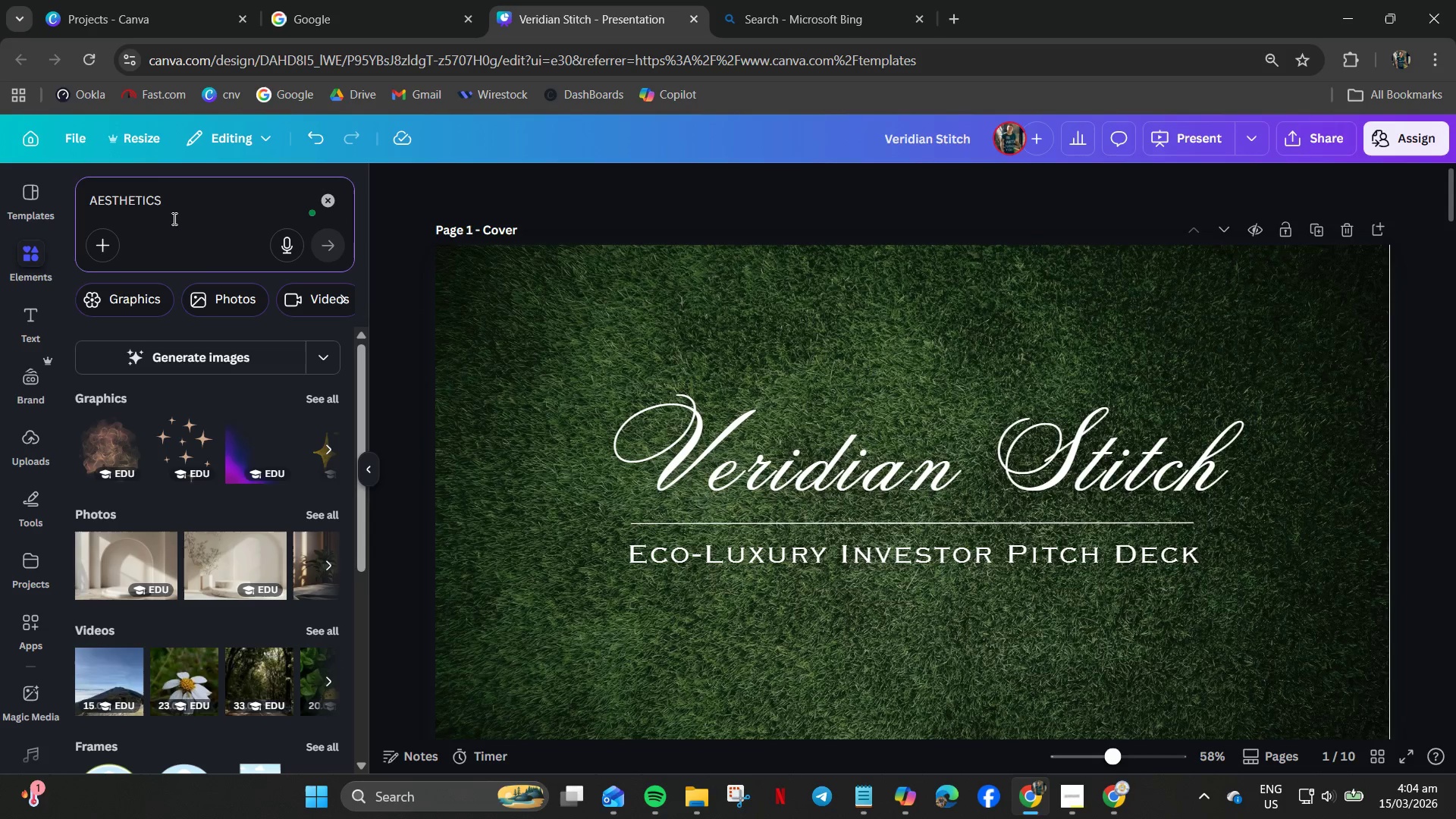 
scroll: coordinate [206, 378], scroll_direction: down, amount: 4.0
 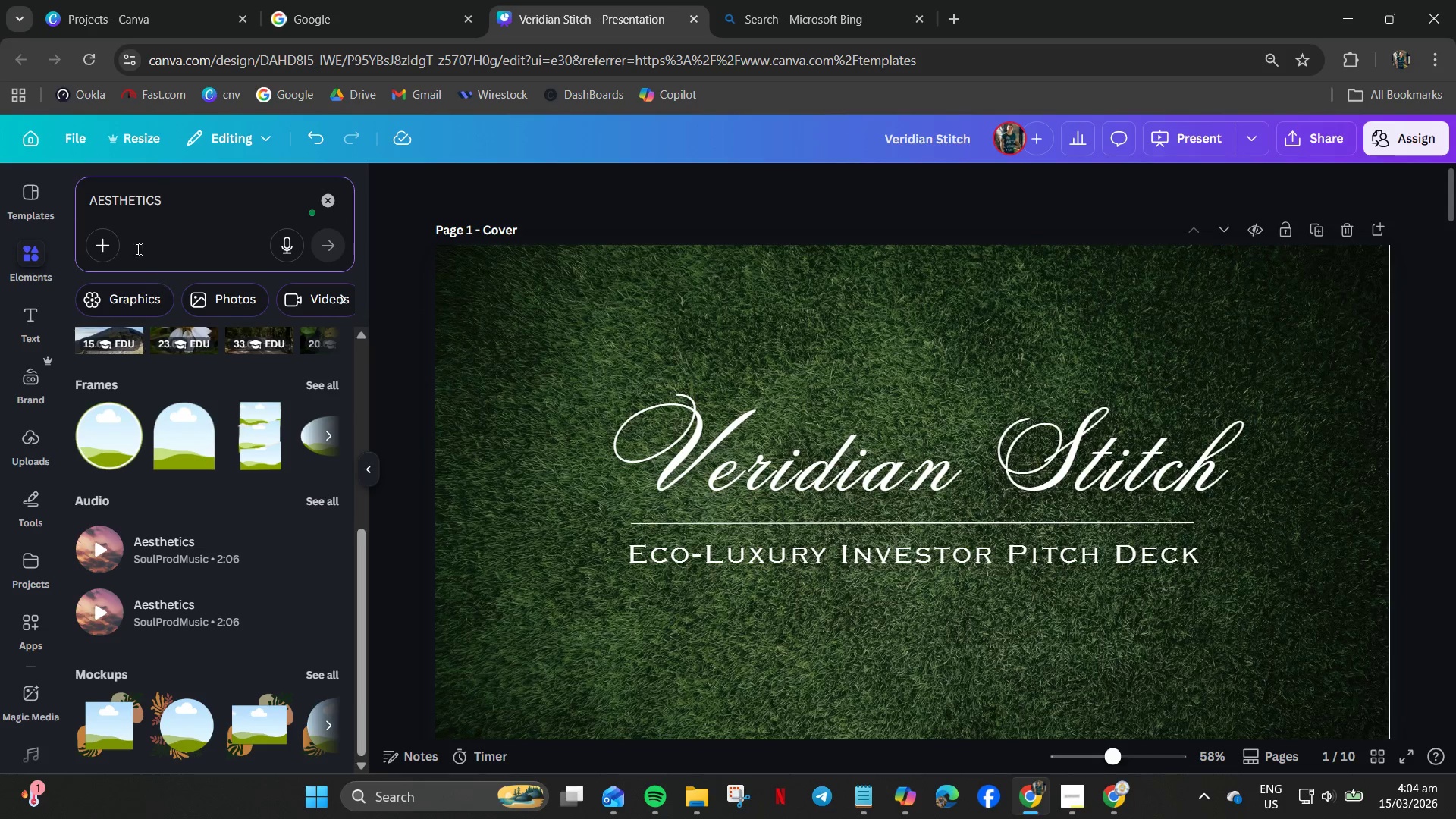 
left_click([234, 296])
 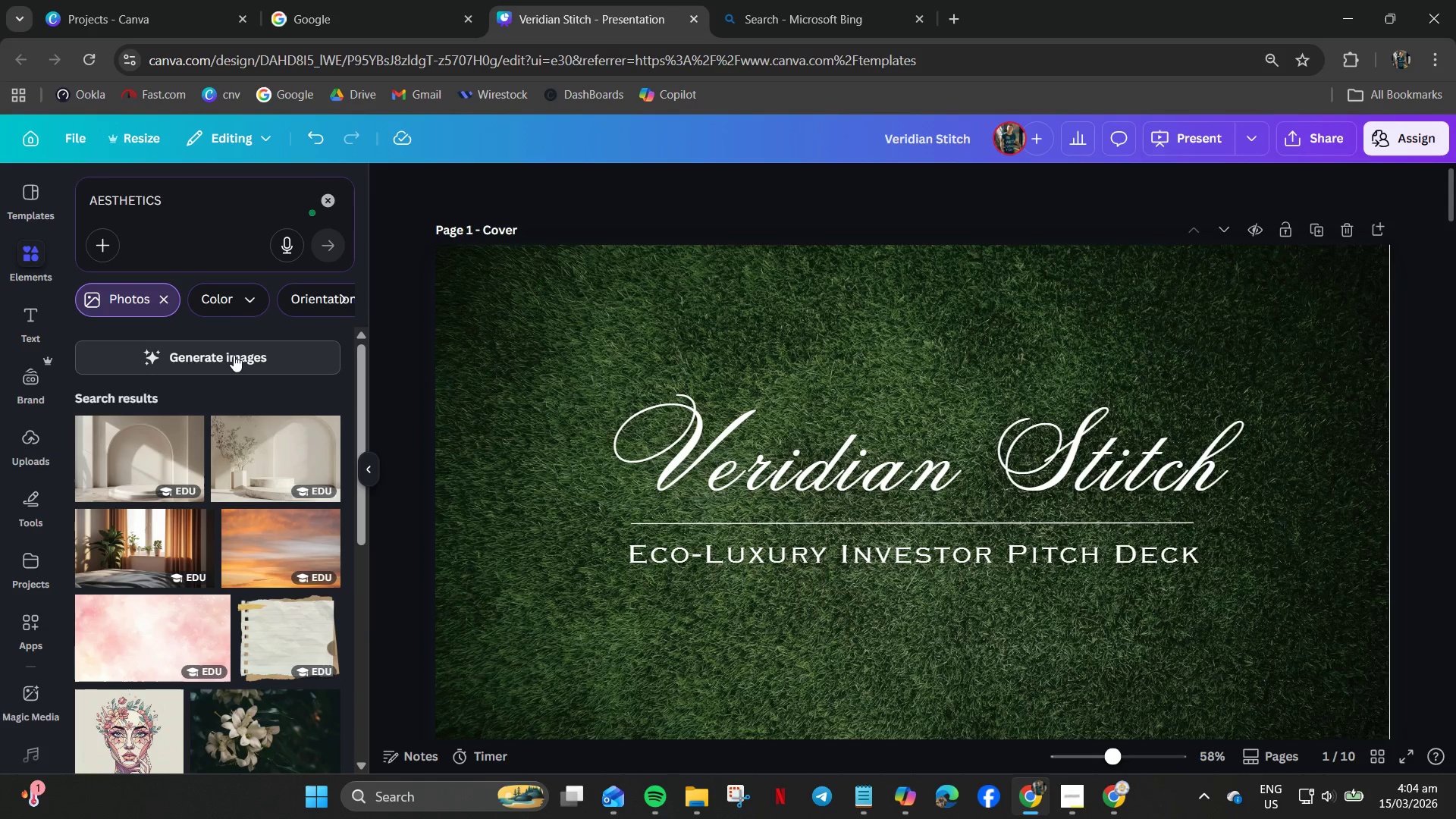 
scroll: coordinate [221, 369], scroll_direction: down, amount: 6.0
 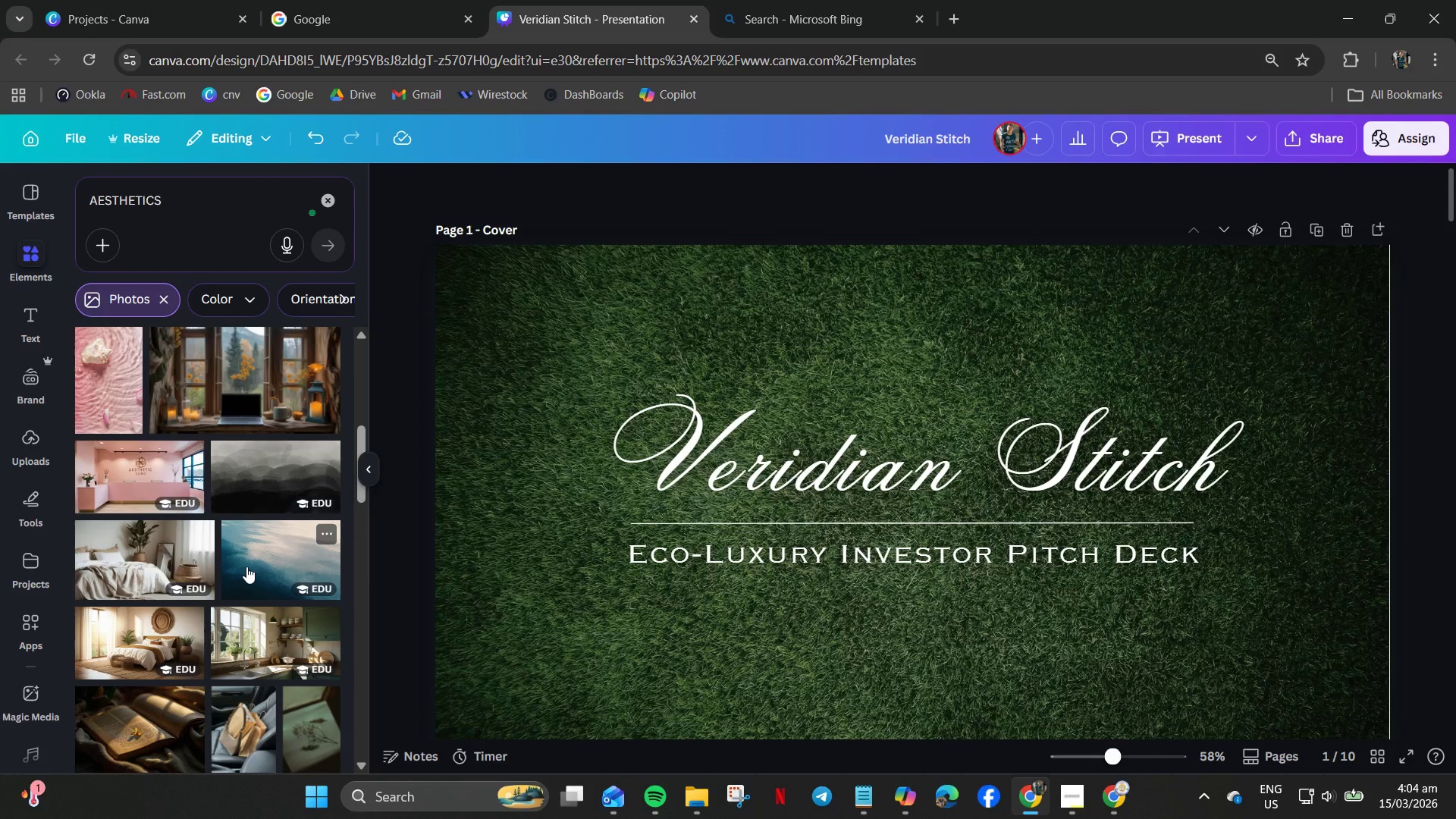 
left_click([246, 566])
 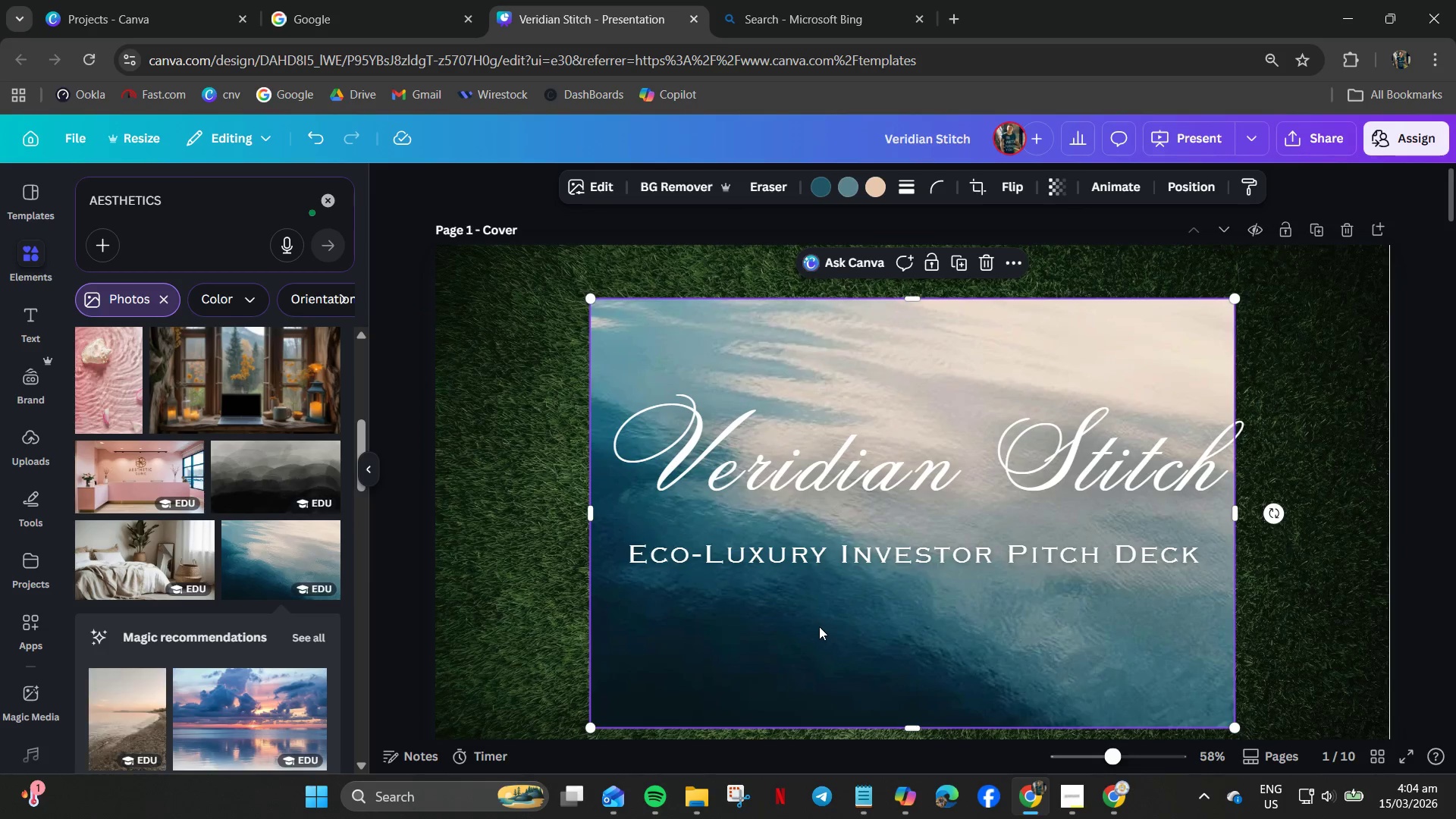 
right_click([821, 626])
 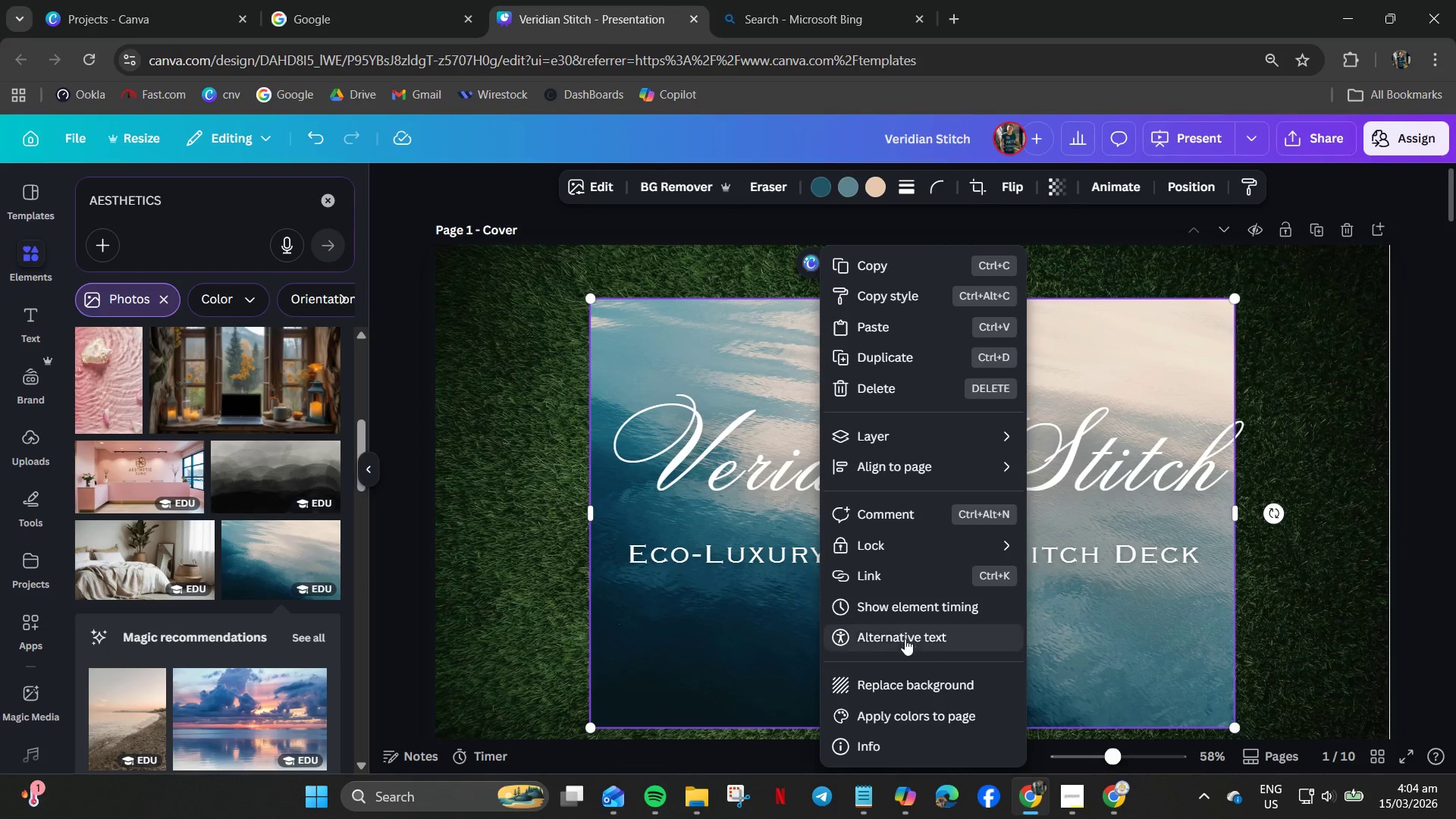 
left_click([1339, 372])
 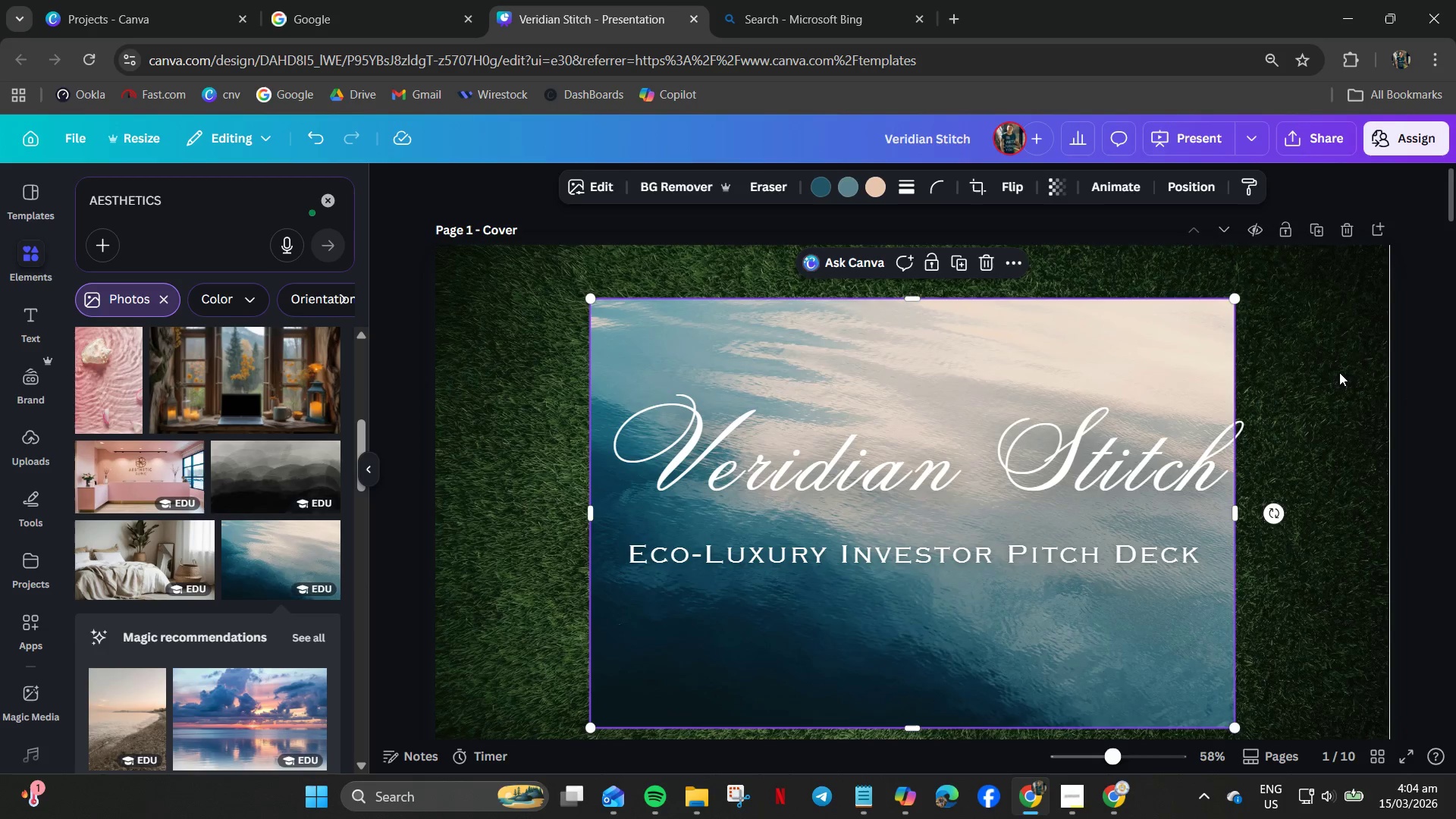 
right_click([1339, 372])
 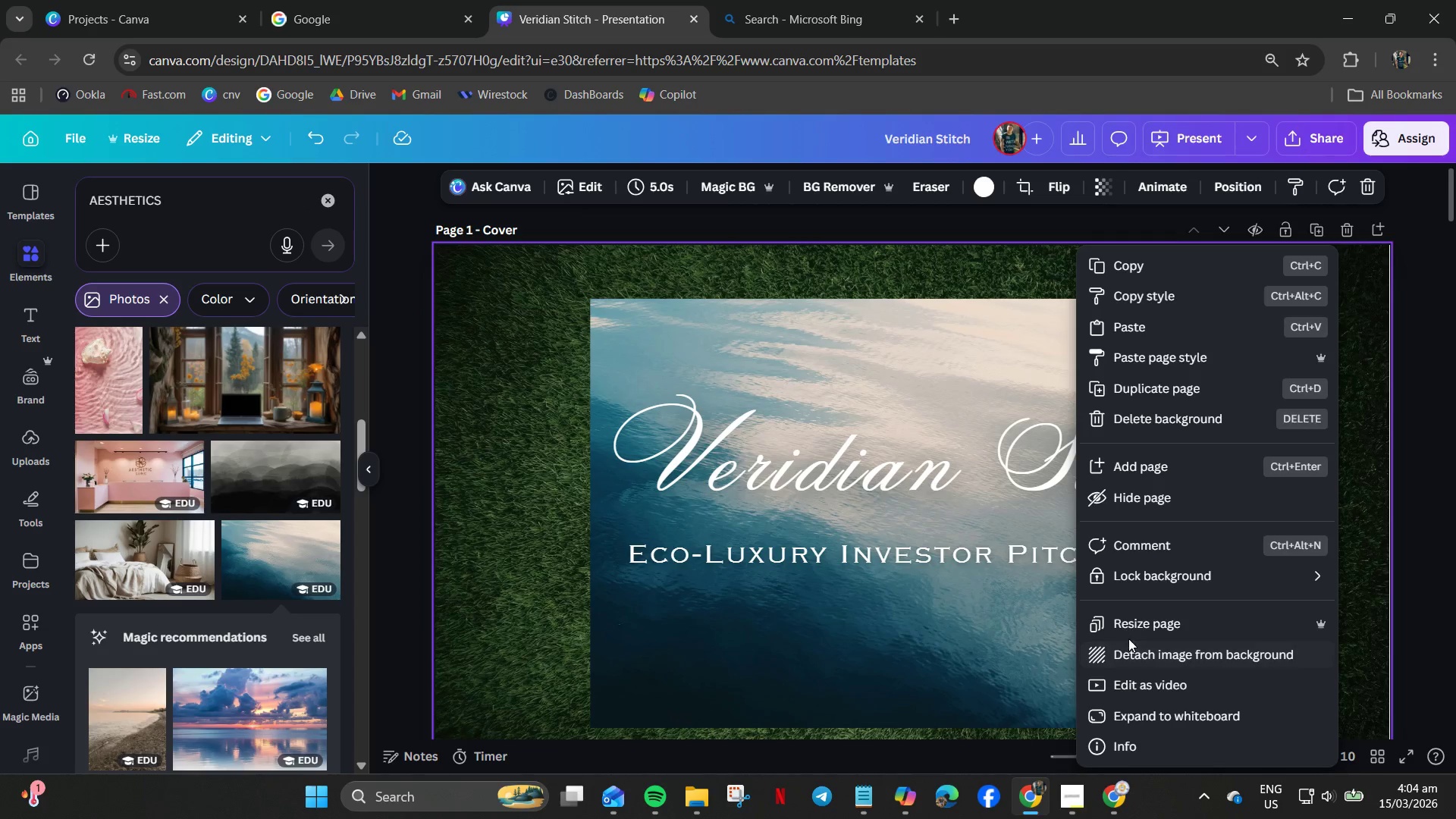 
left_click([1134, 653])
 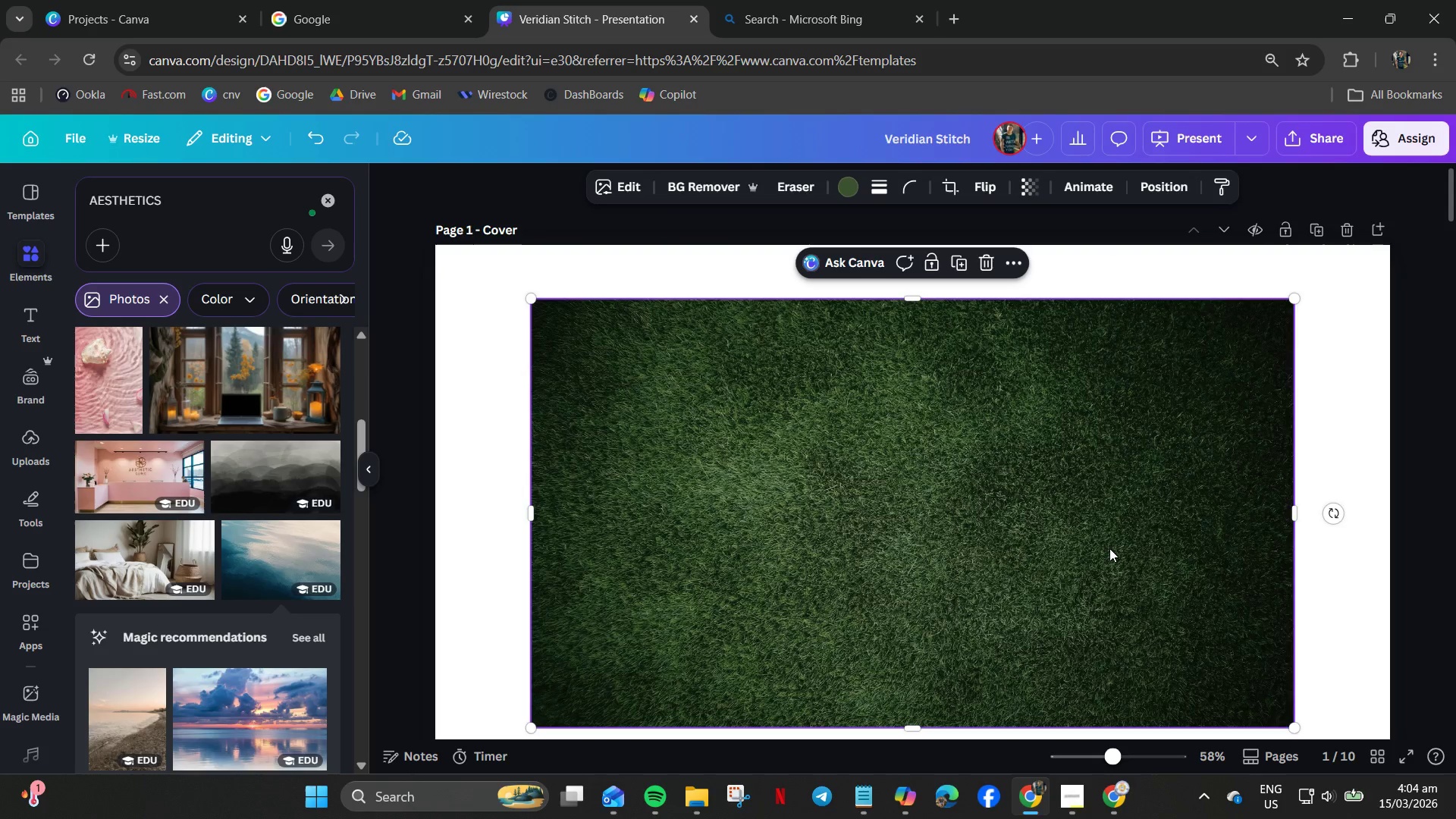 
key(Delete)
 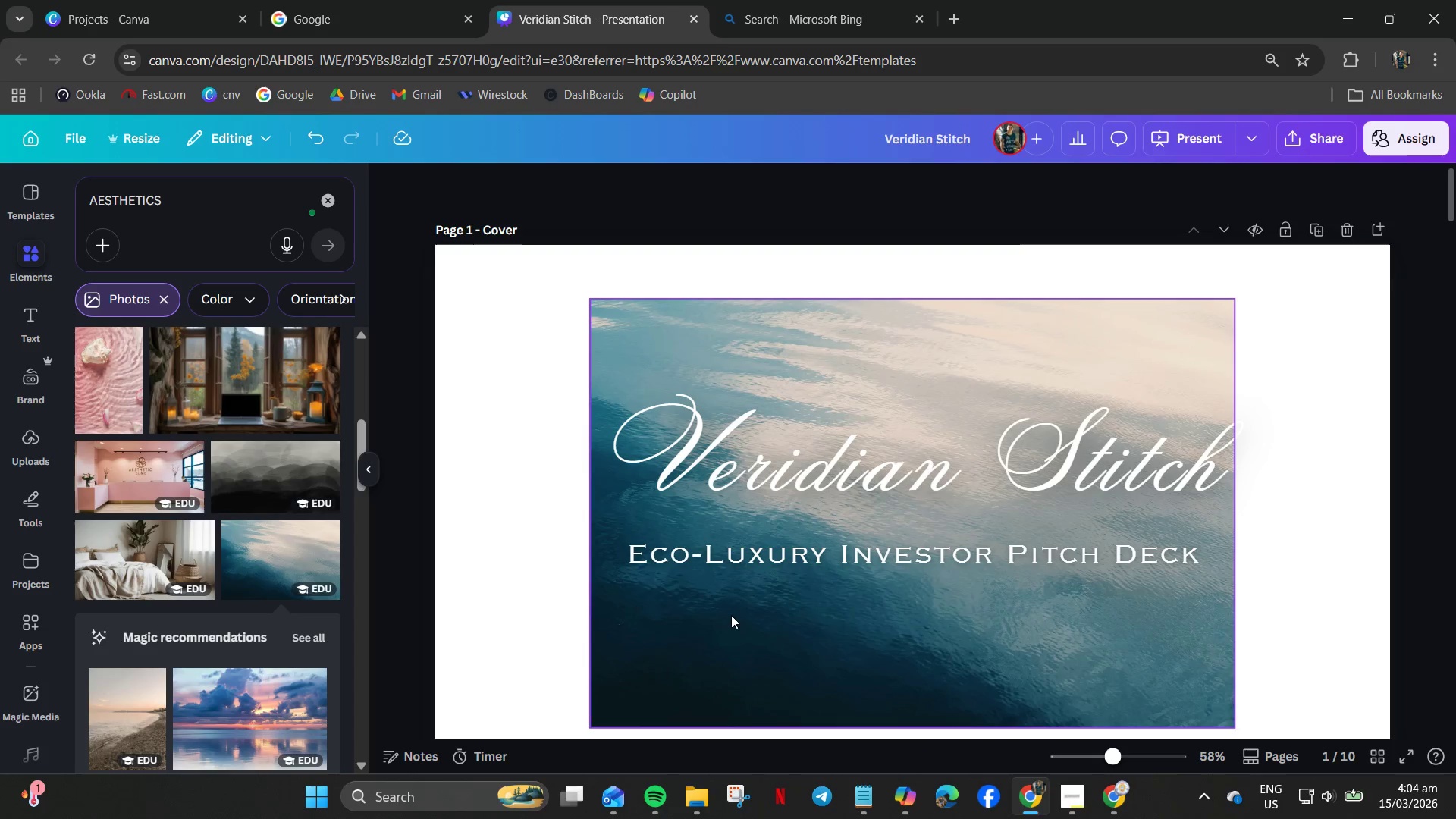 
right_click([730, 621])
 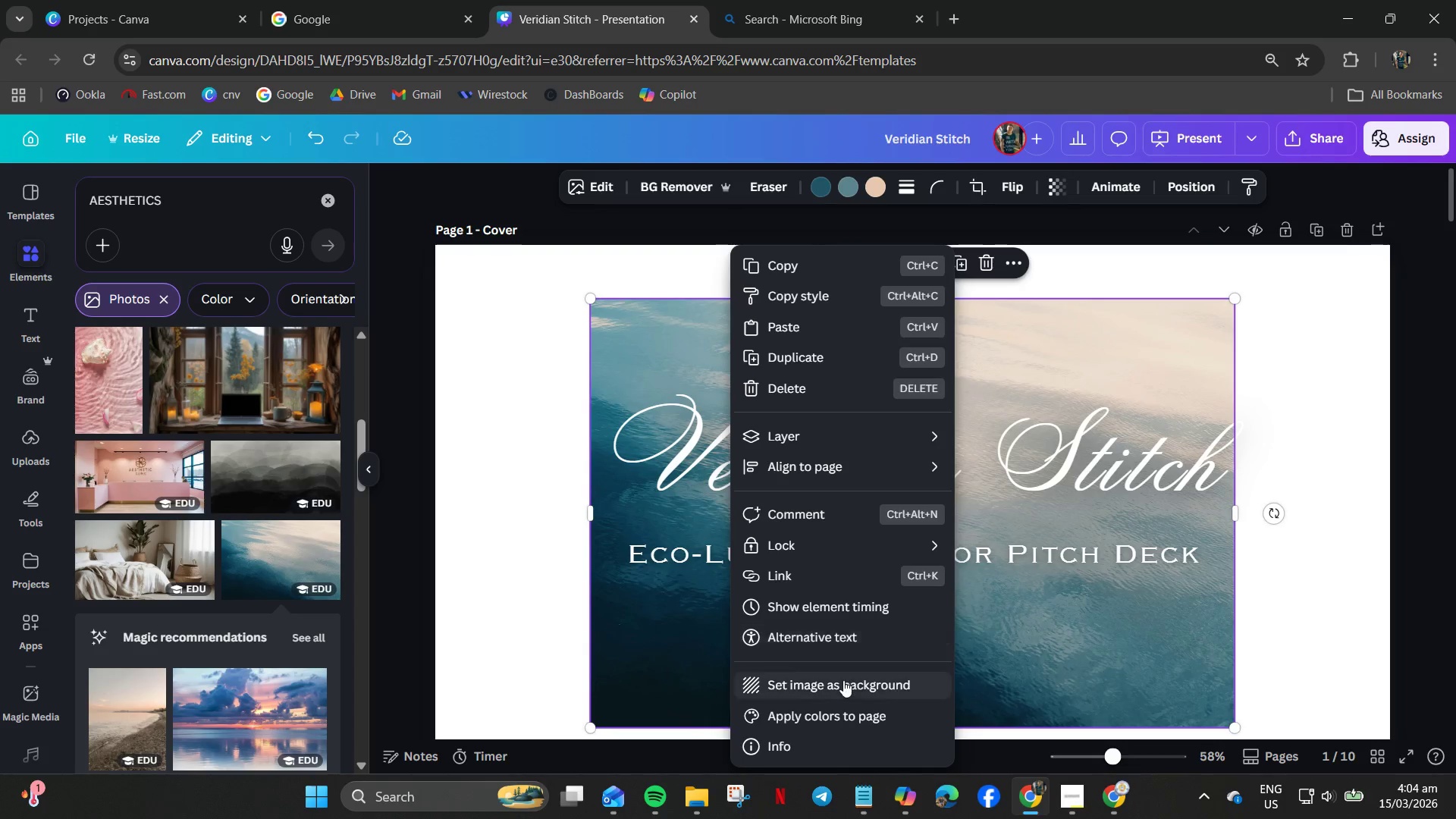 
left_click([843, 680])
 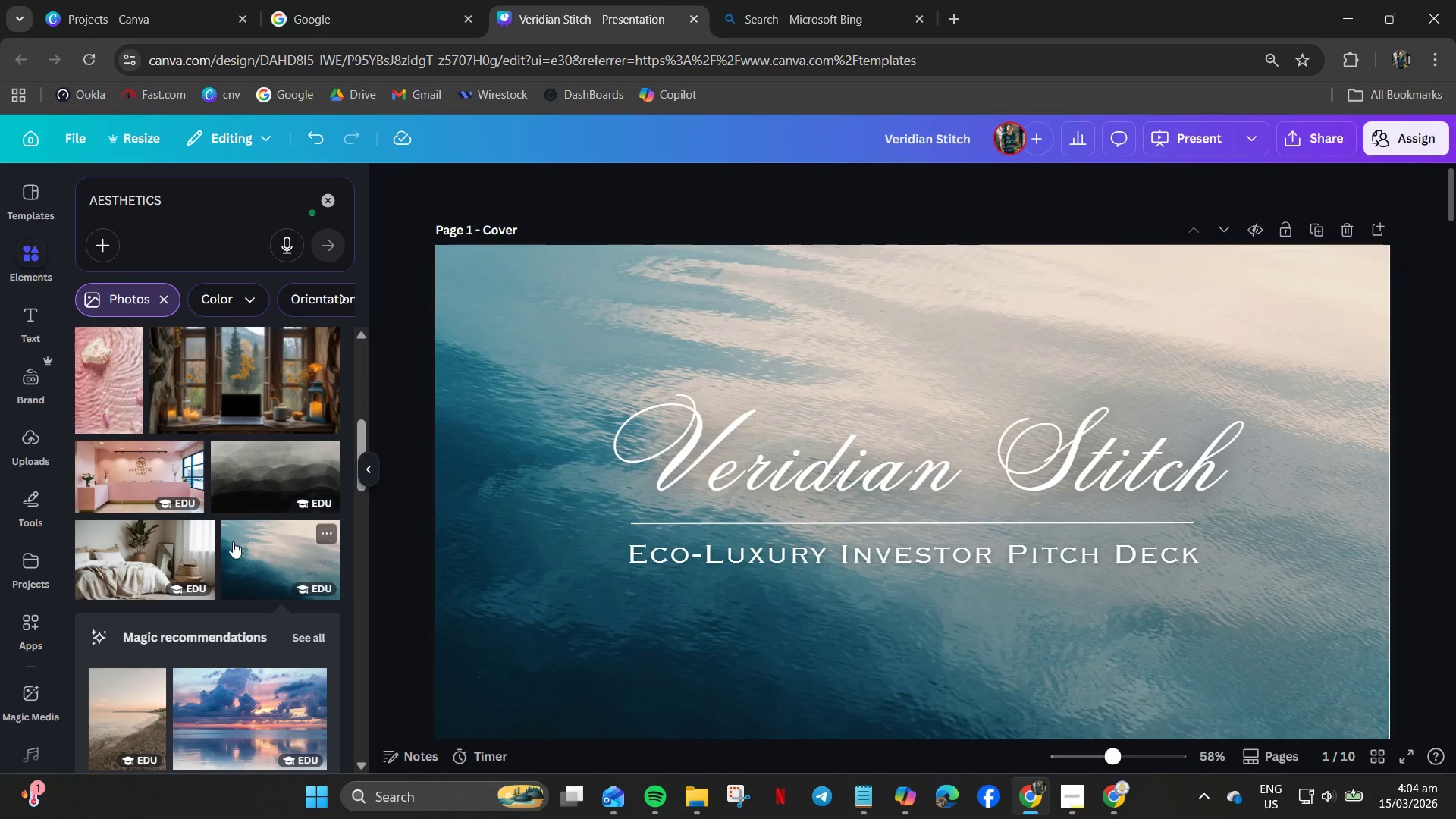 
scroll: coordinate [228, 541], scroll_direction: down, amount: 3.0
 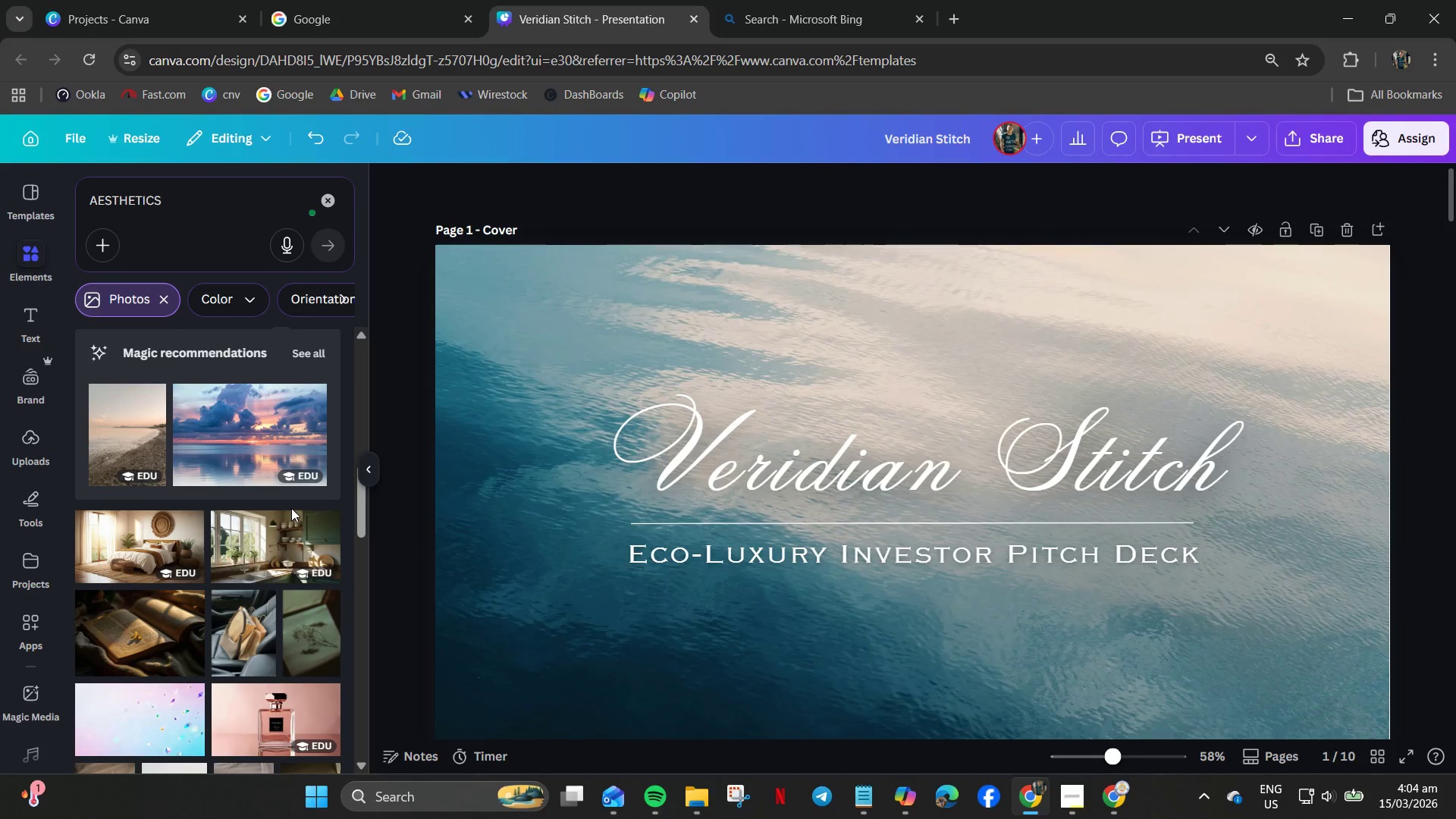 
left_click([237, 447])
 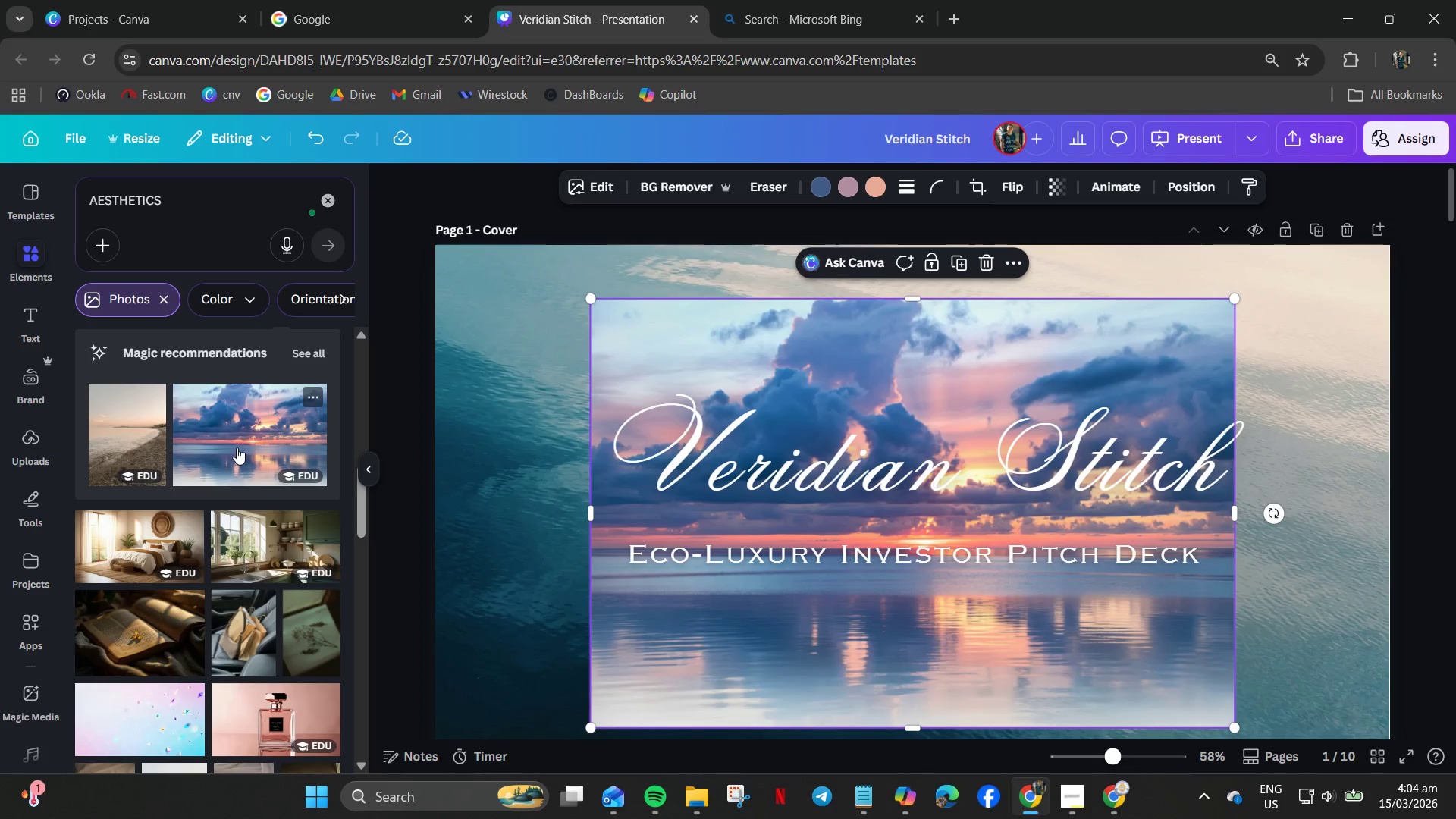 
key(Delete)
 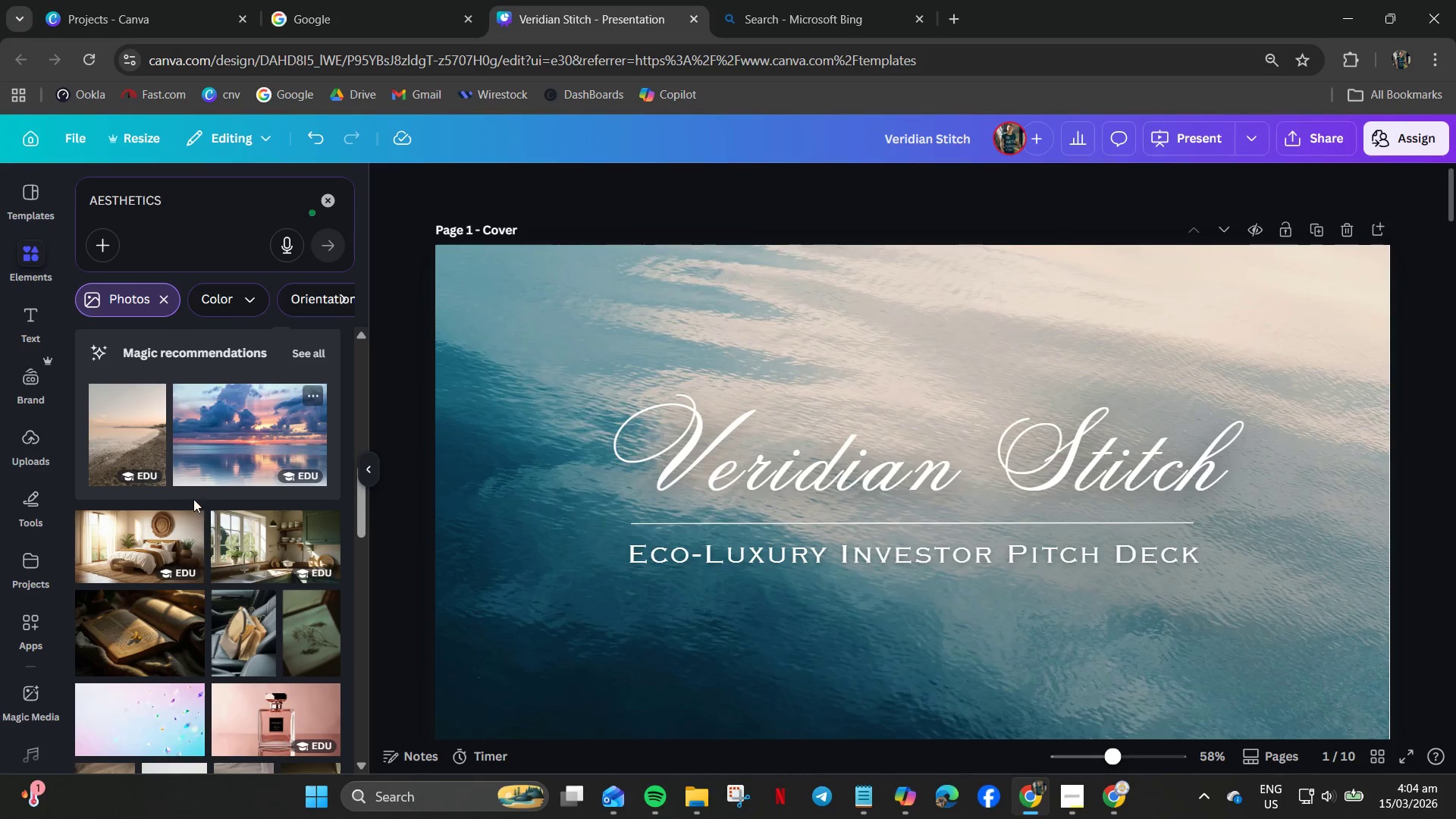 
scroll: coordinate [190, 509], scroll_direction: down, amount: 7.0
 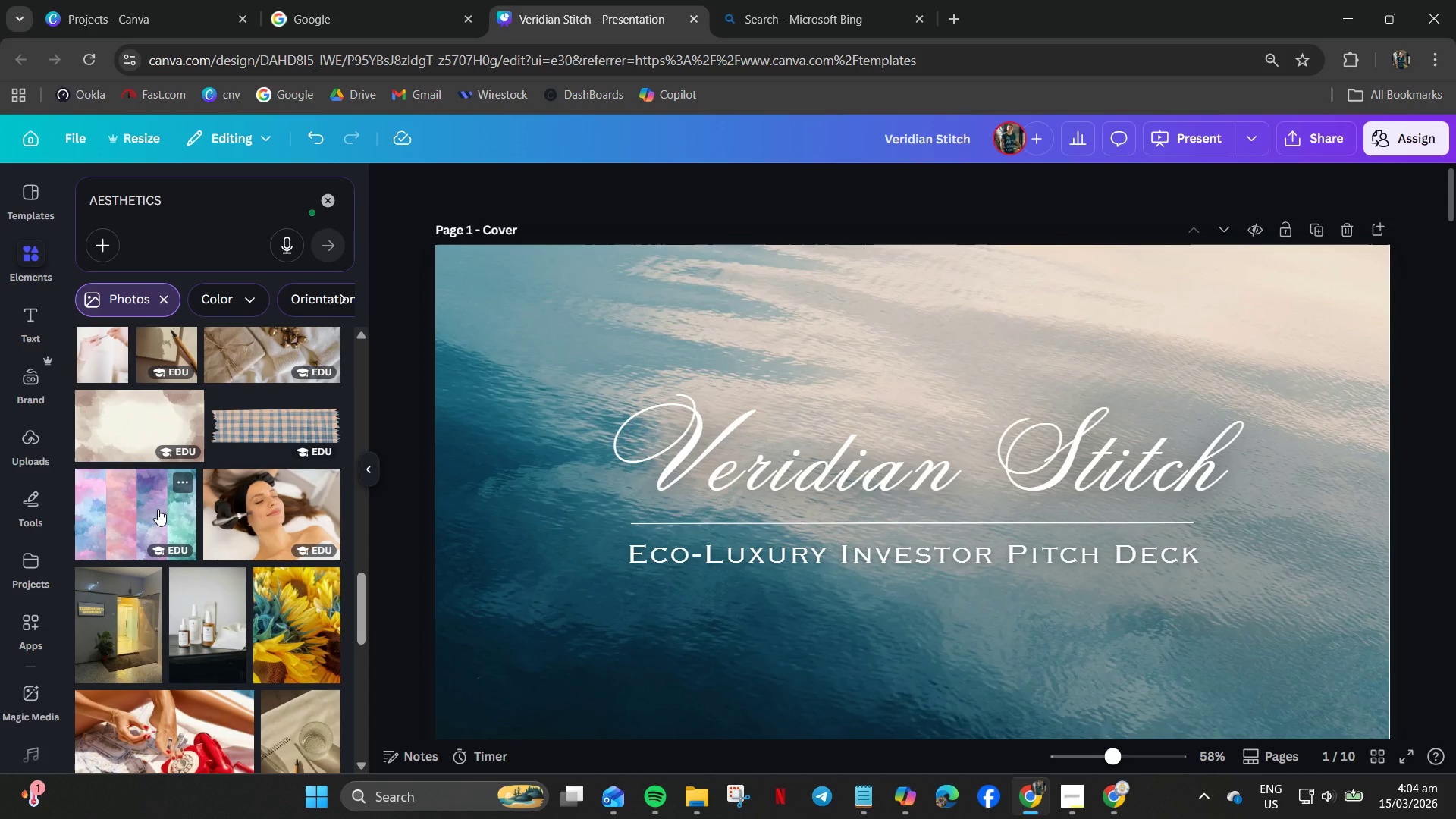 
left_click([158, 509])
 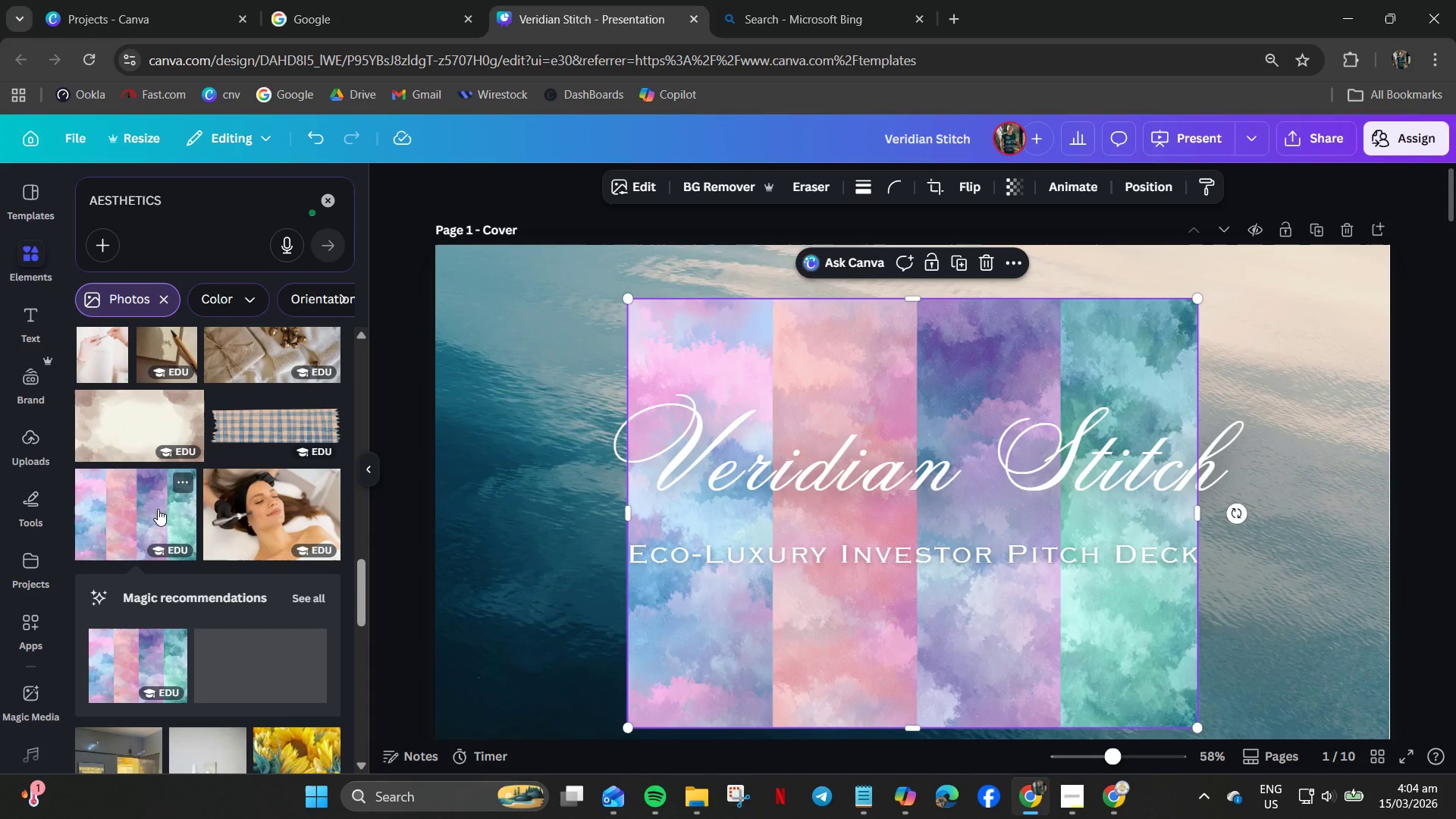 
key(Delete)
 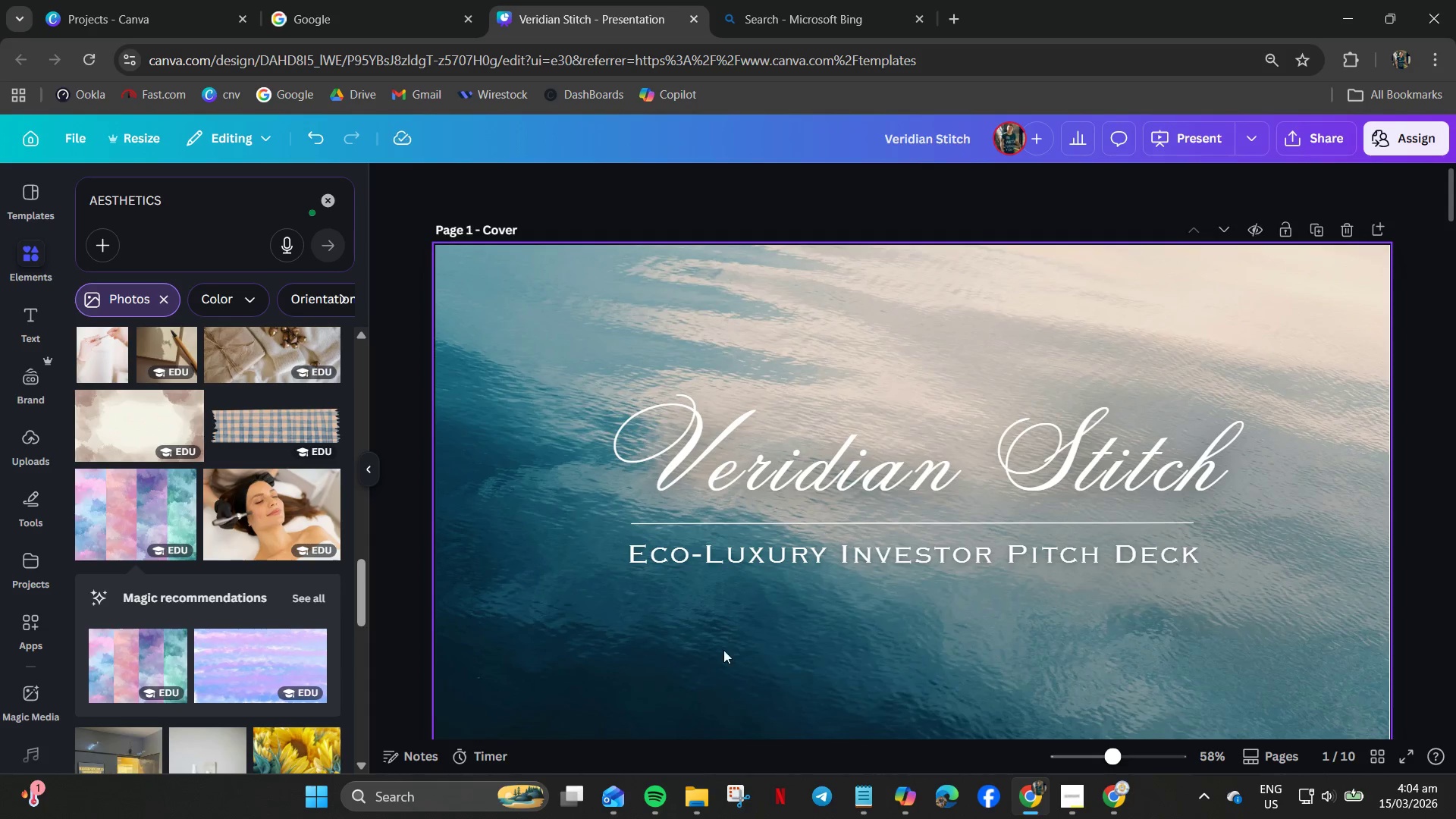 
scroll: coordinate [184, 577], scroll_direction: down, amount: 21.0
 